 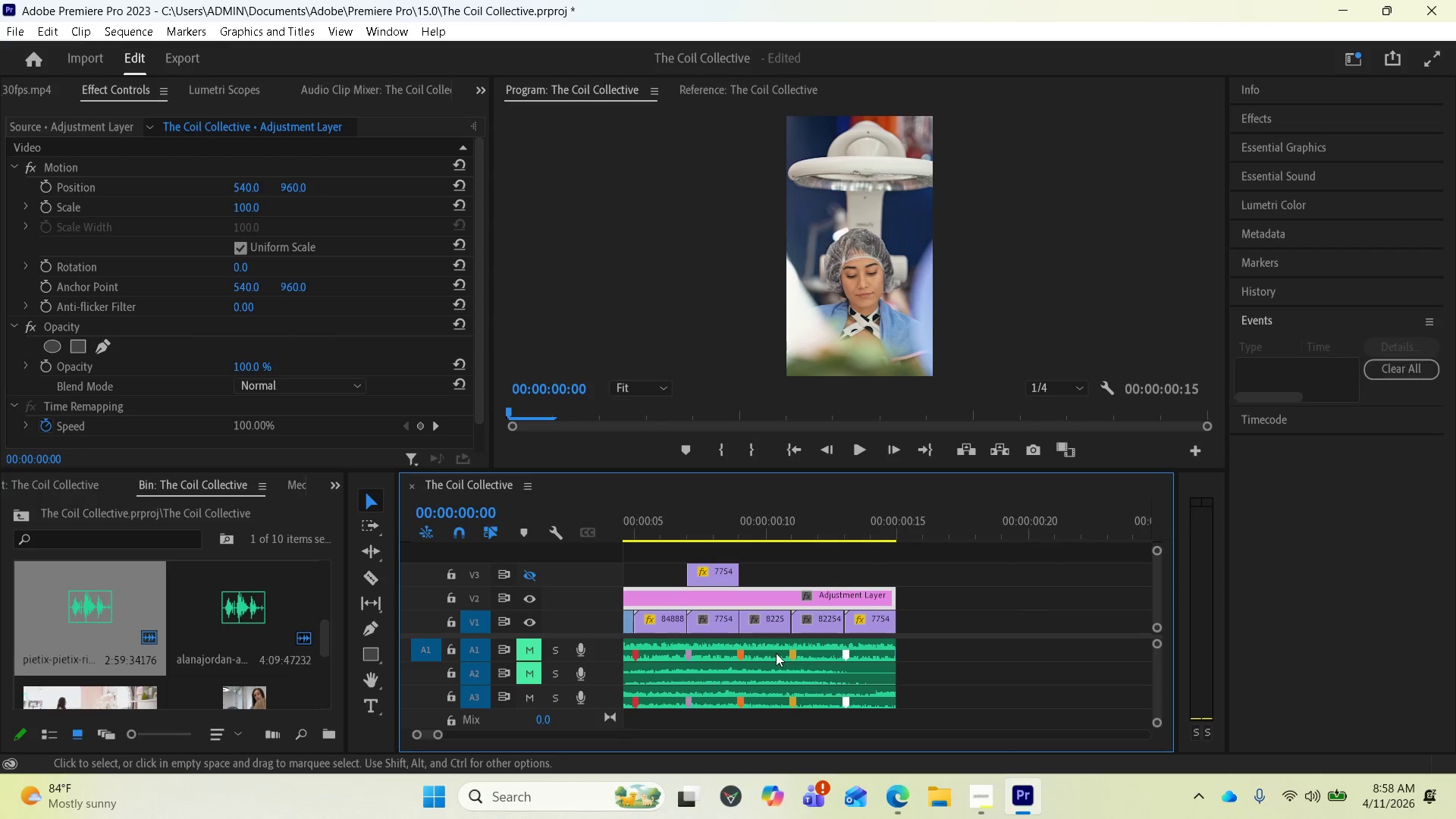 
scroll: coordinate [727, 612], scroll_direction: up, amount: 2.0
 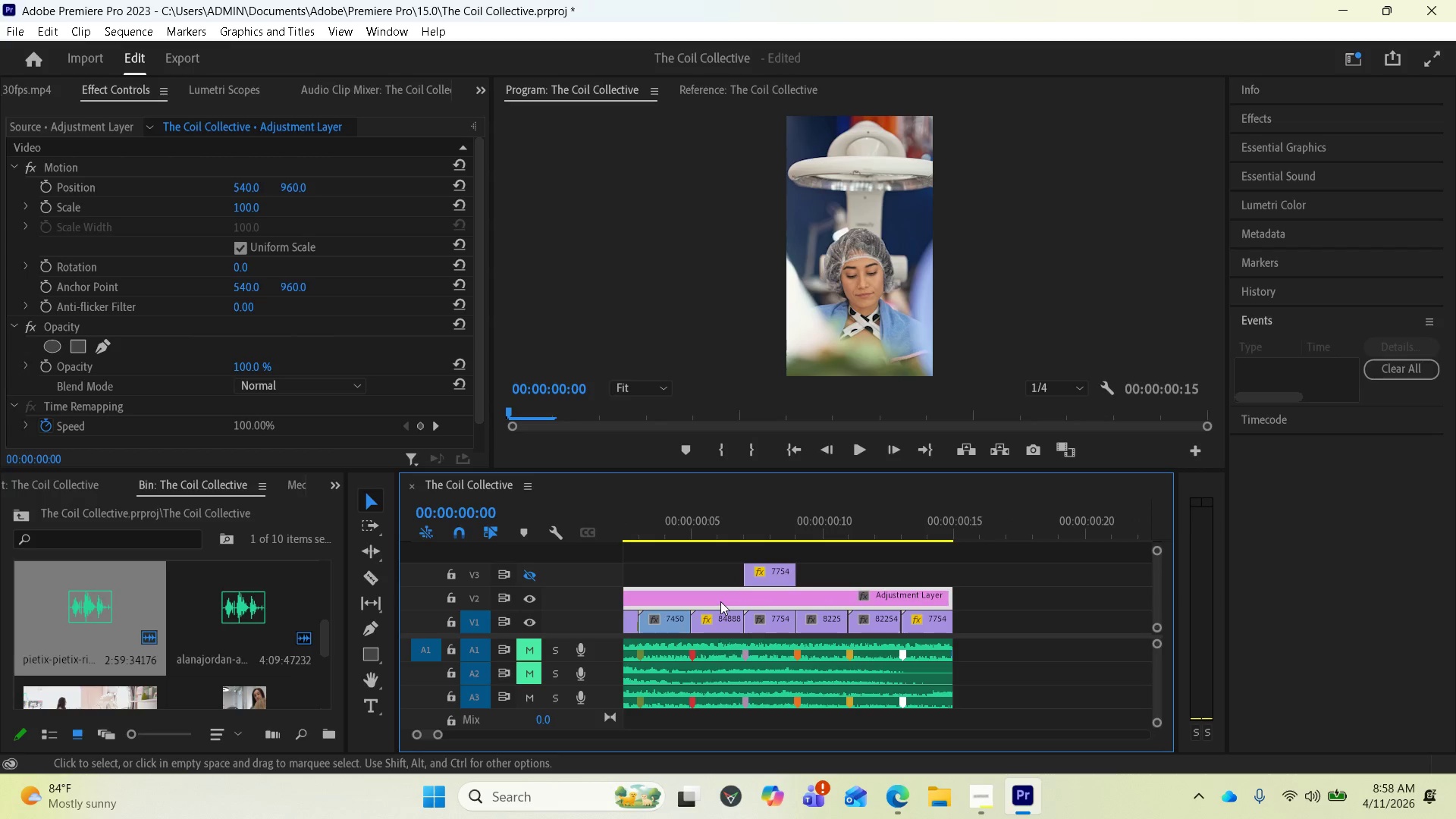 
left_click([720, 601])
 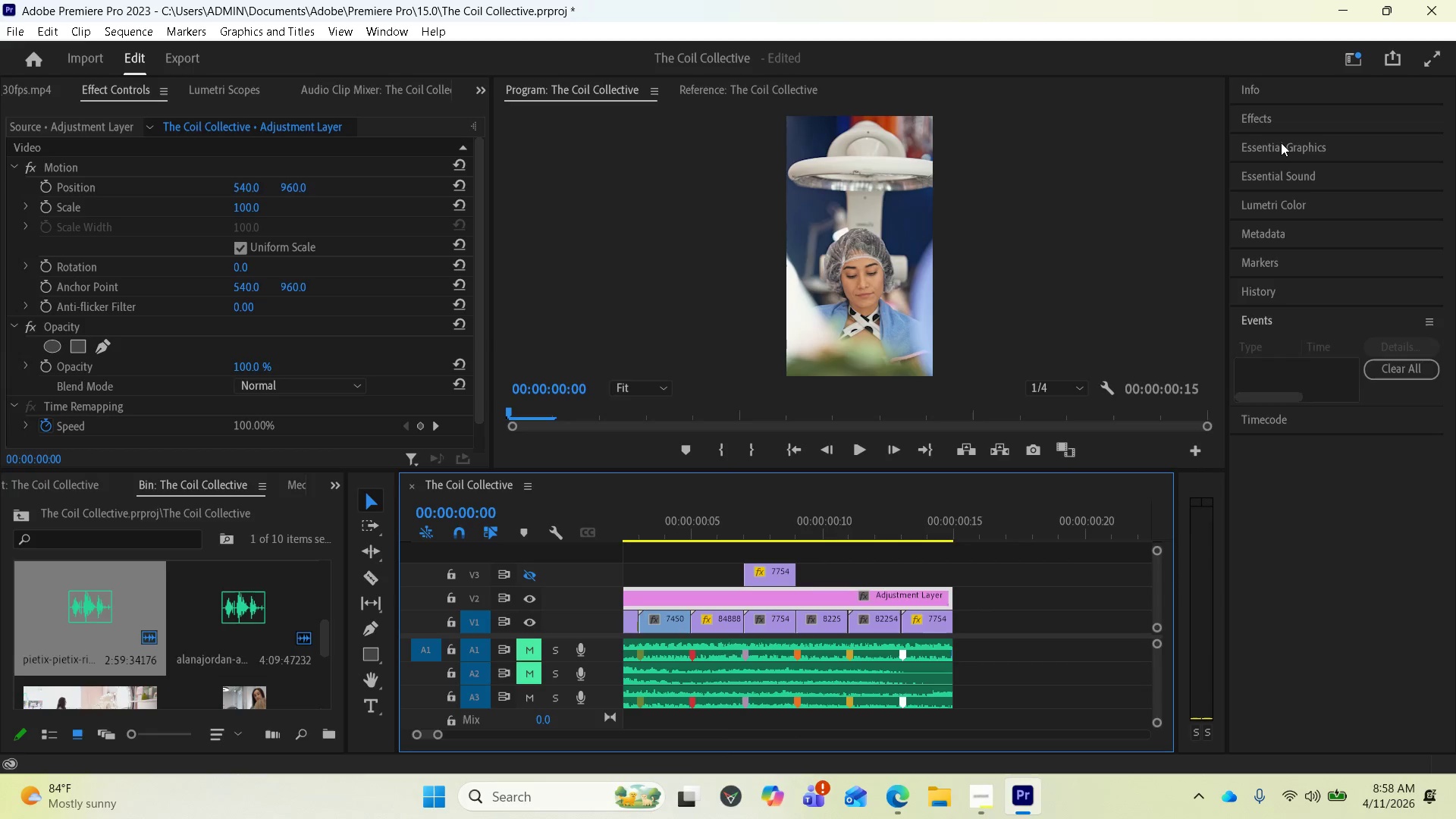 
left_click([1281, 146])
 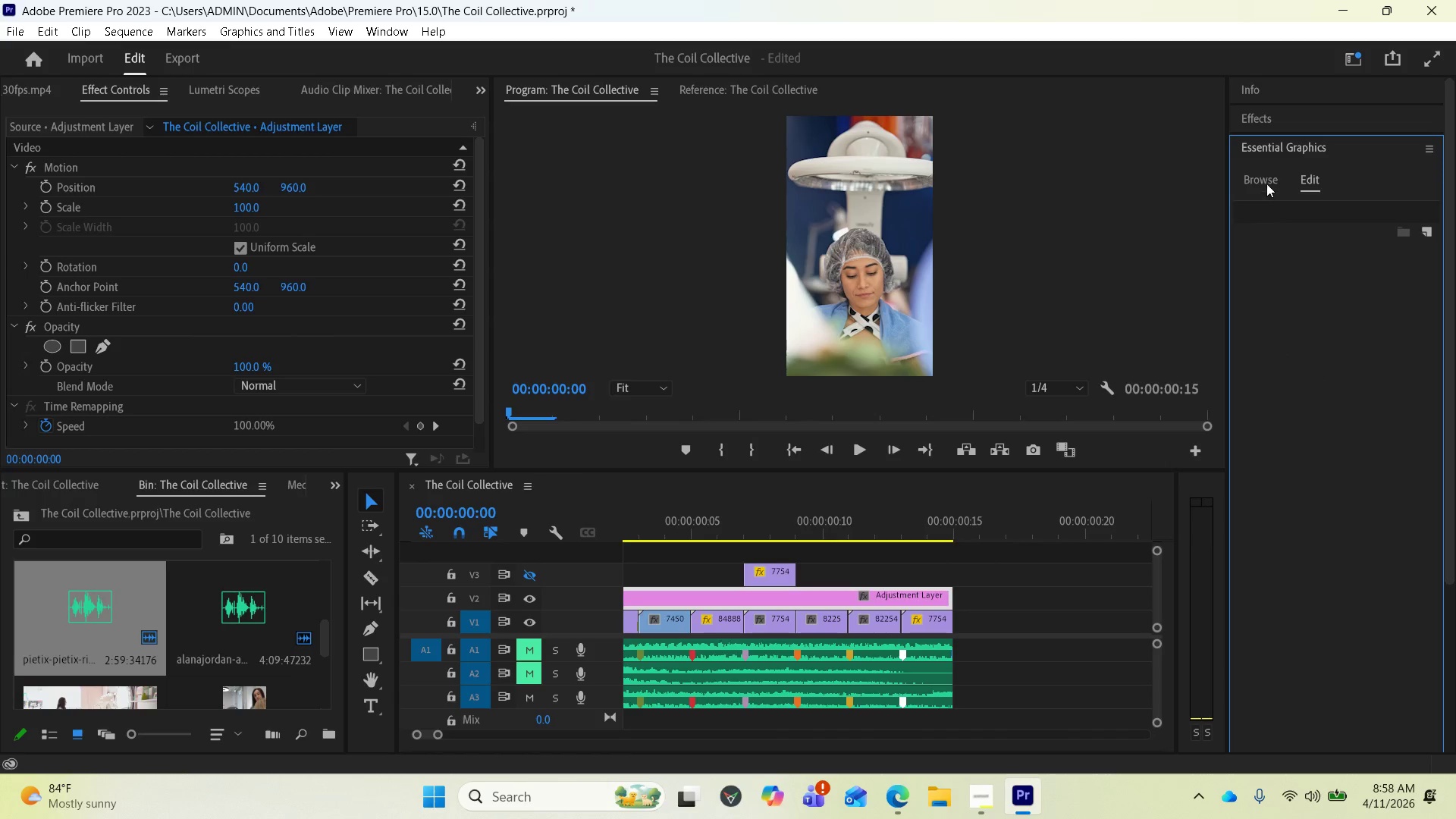 
left_click([1255, 118])
 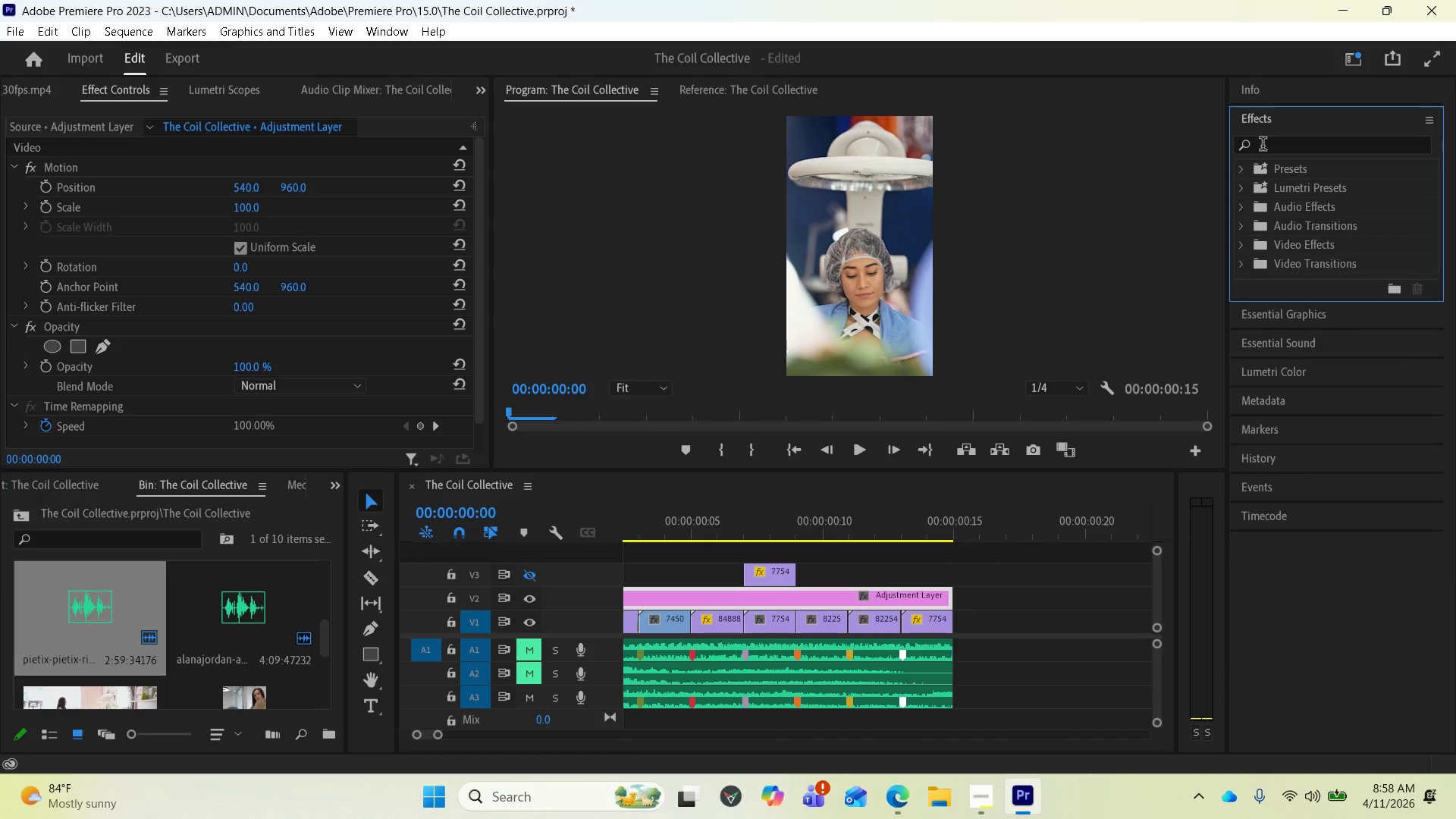 
left_click([1263, 146])
 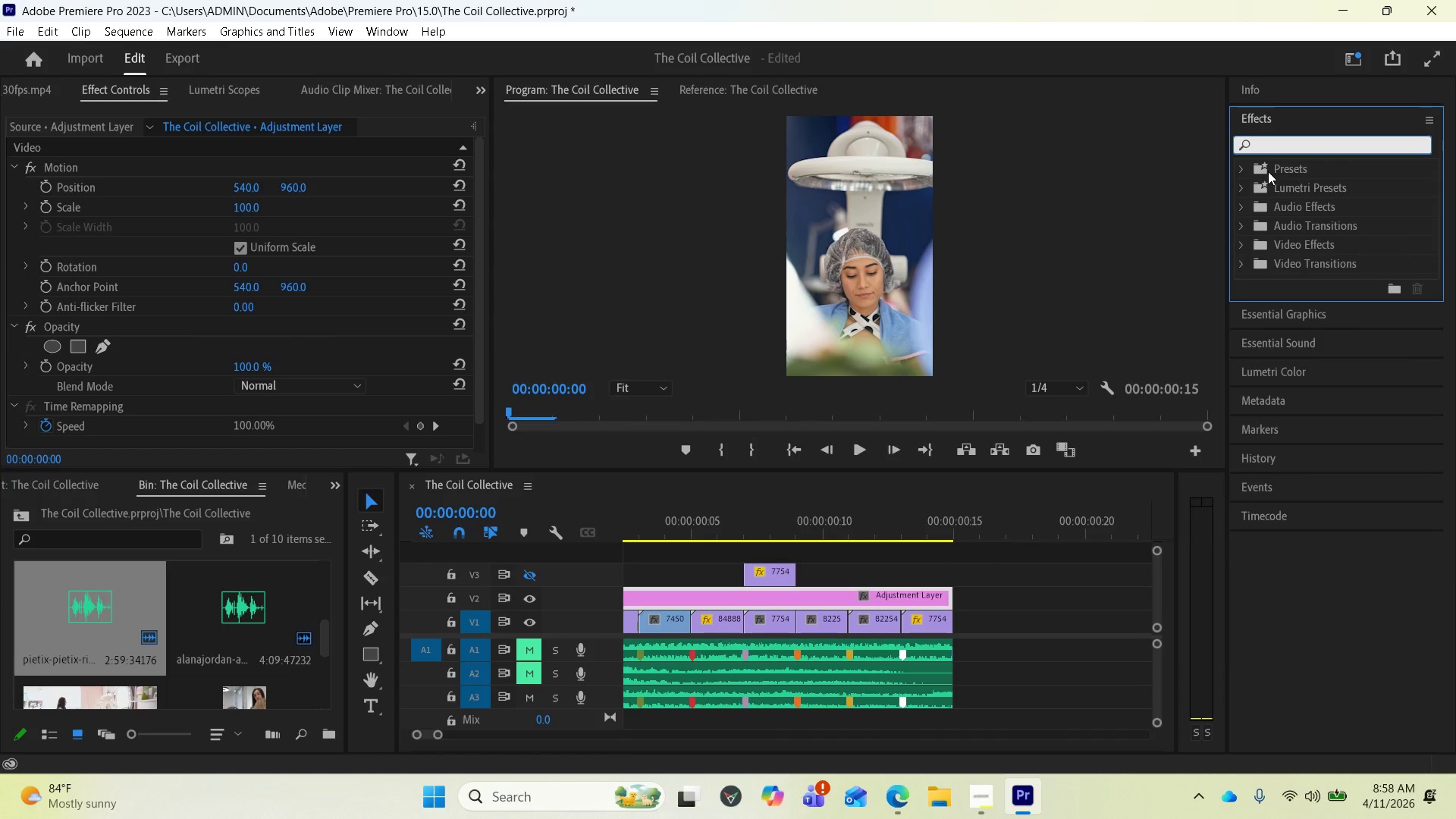 
left_click([1250, 369])
 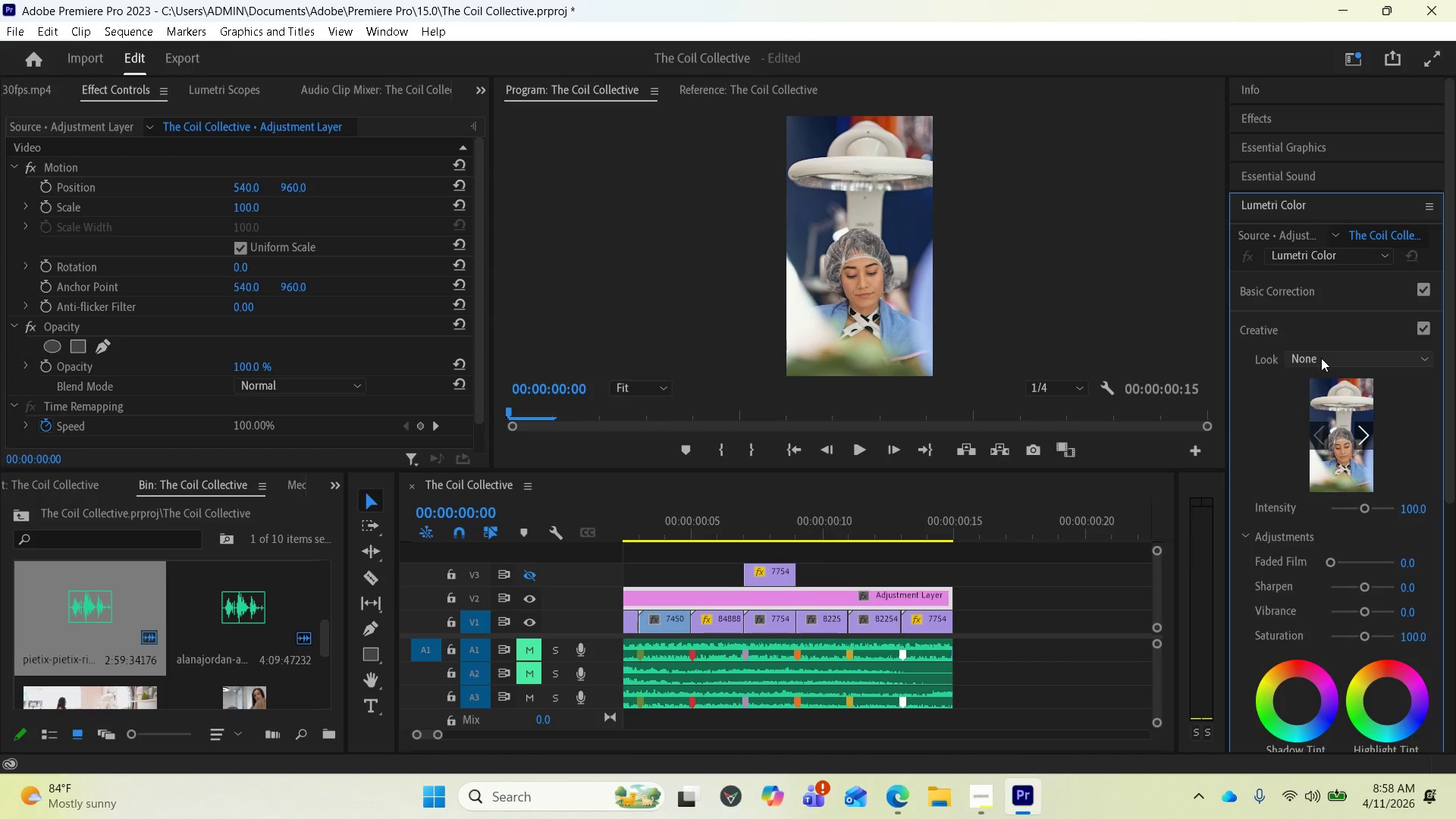 
scroll: coordinate [168, 382], scroll_direction: down, amount: 3.0
 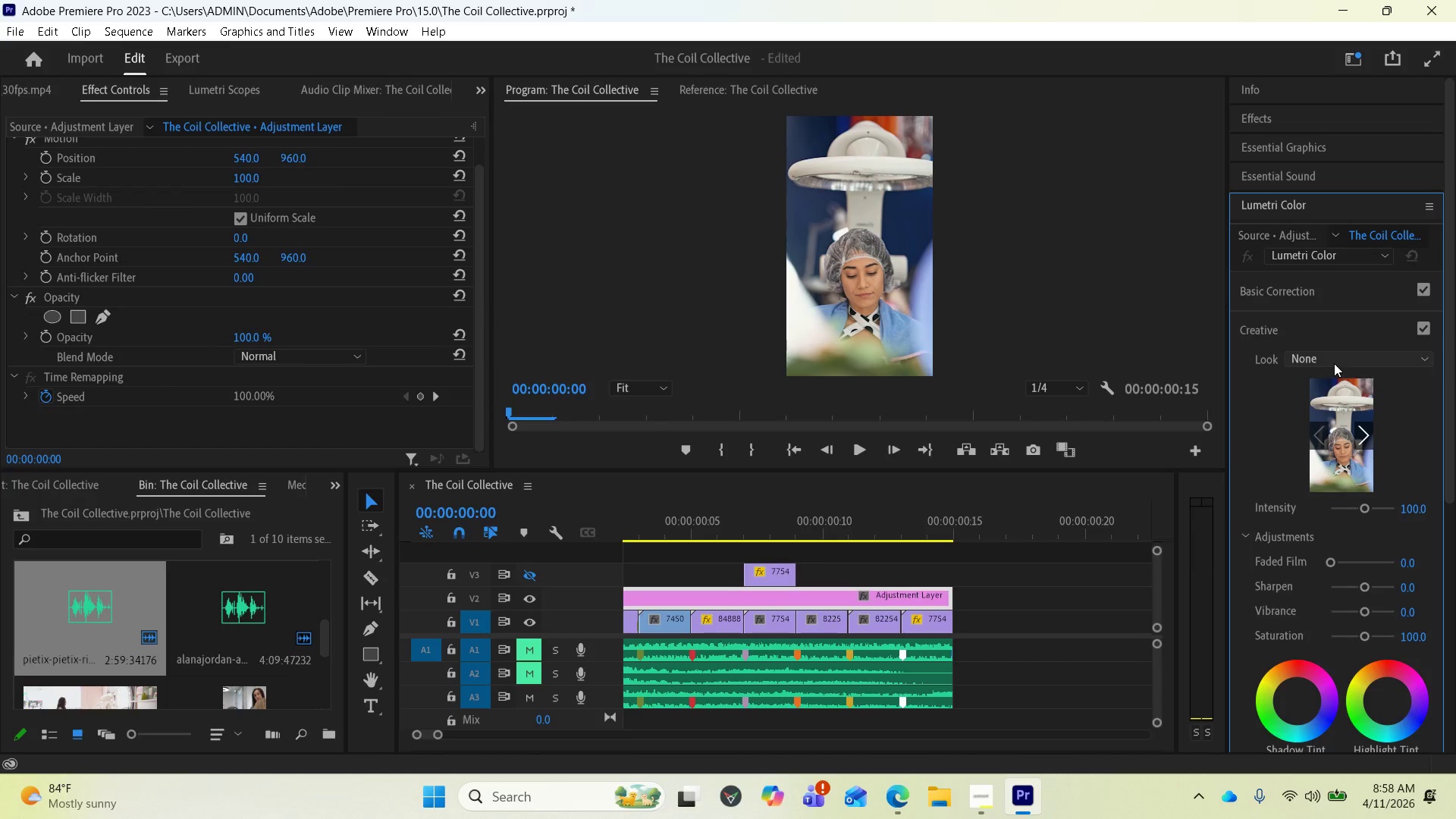 
left_click([1334, 363])
 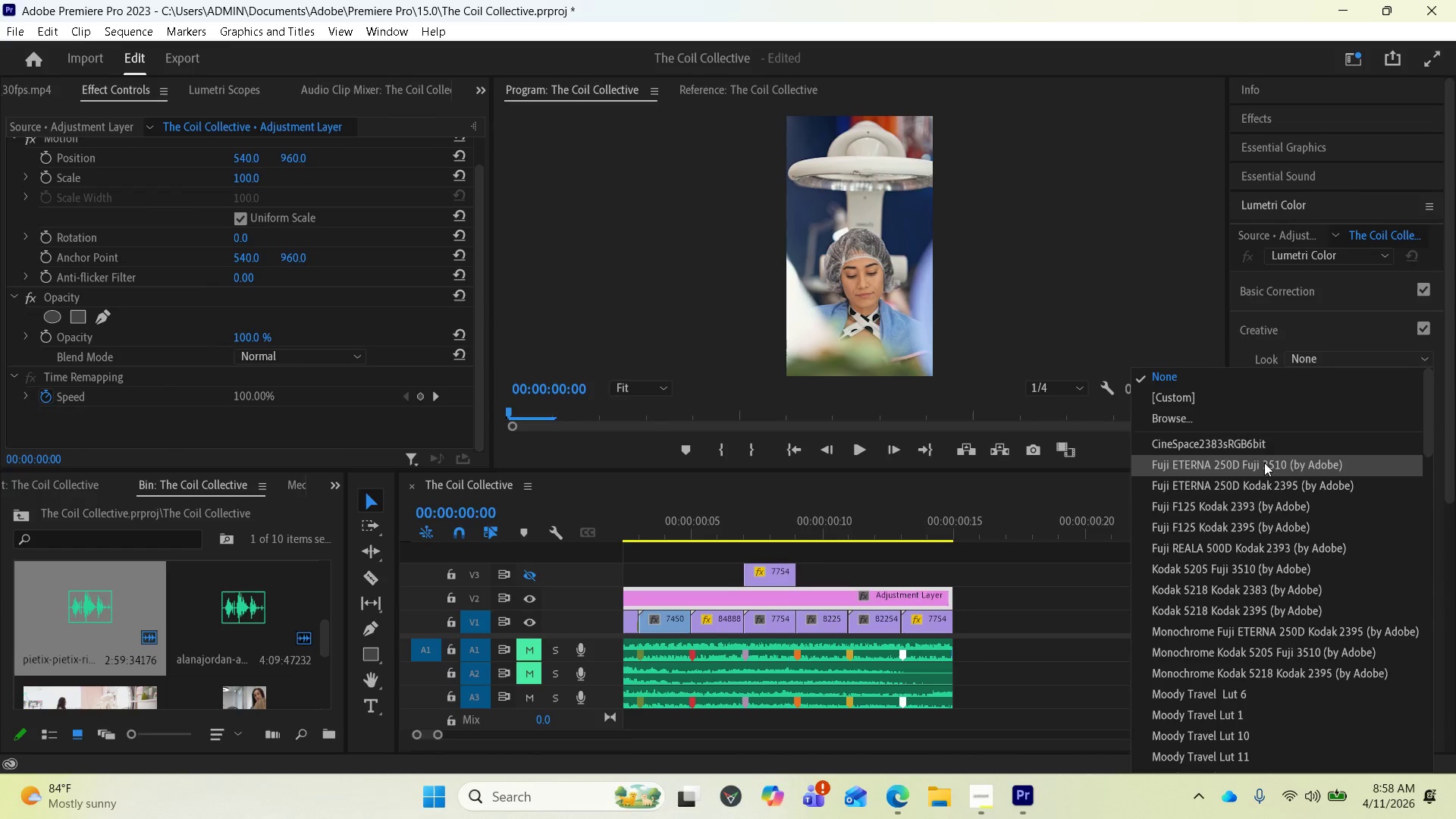 
left_click([1241, 485])
 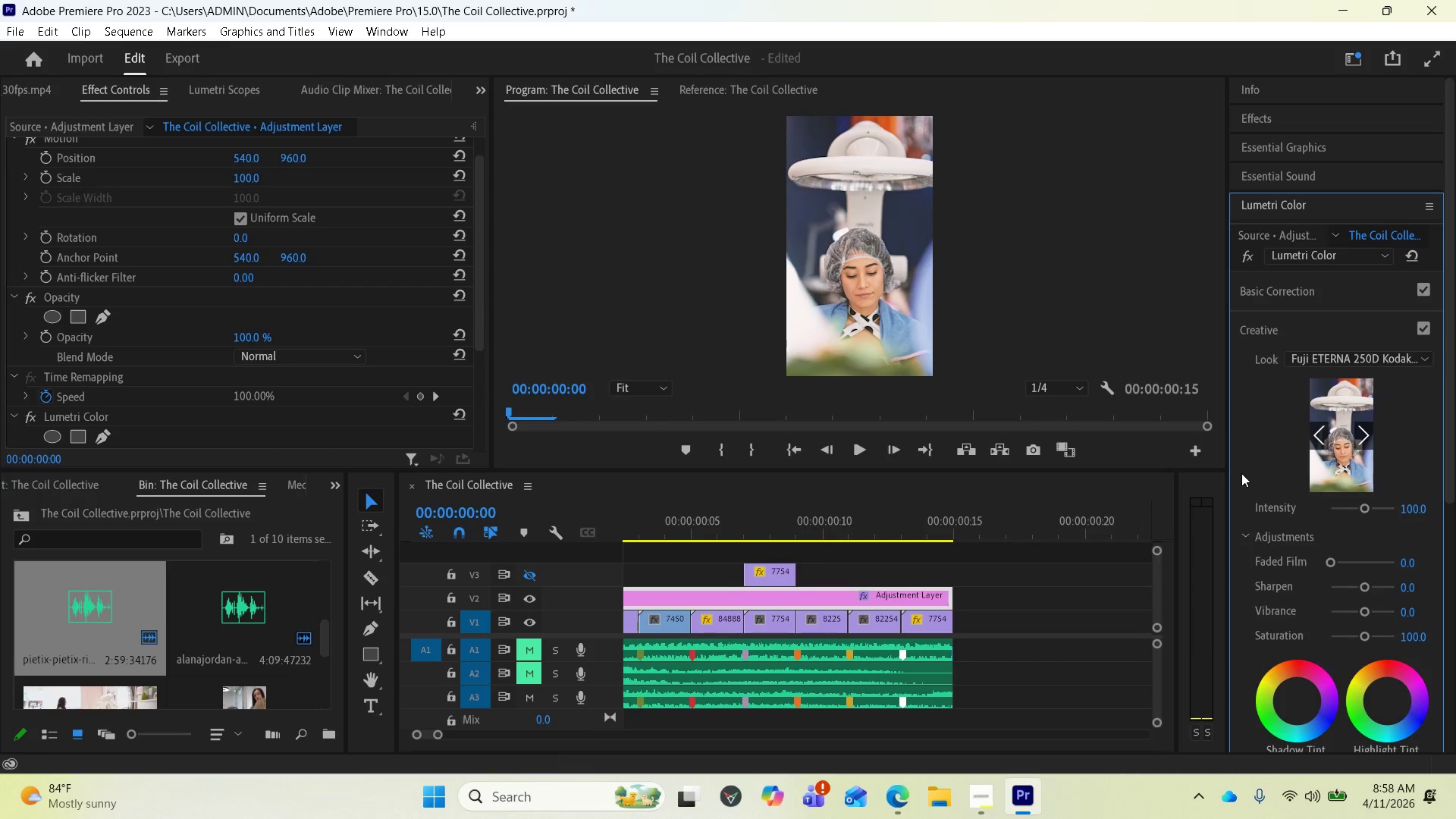 
wait(6.08)
 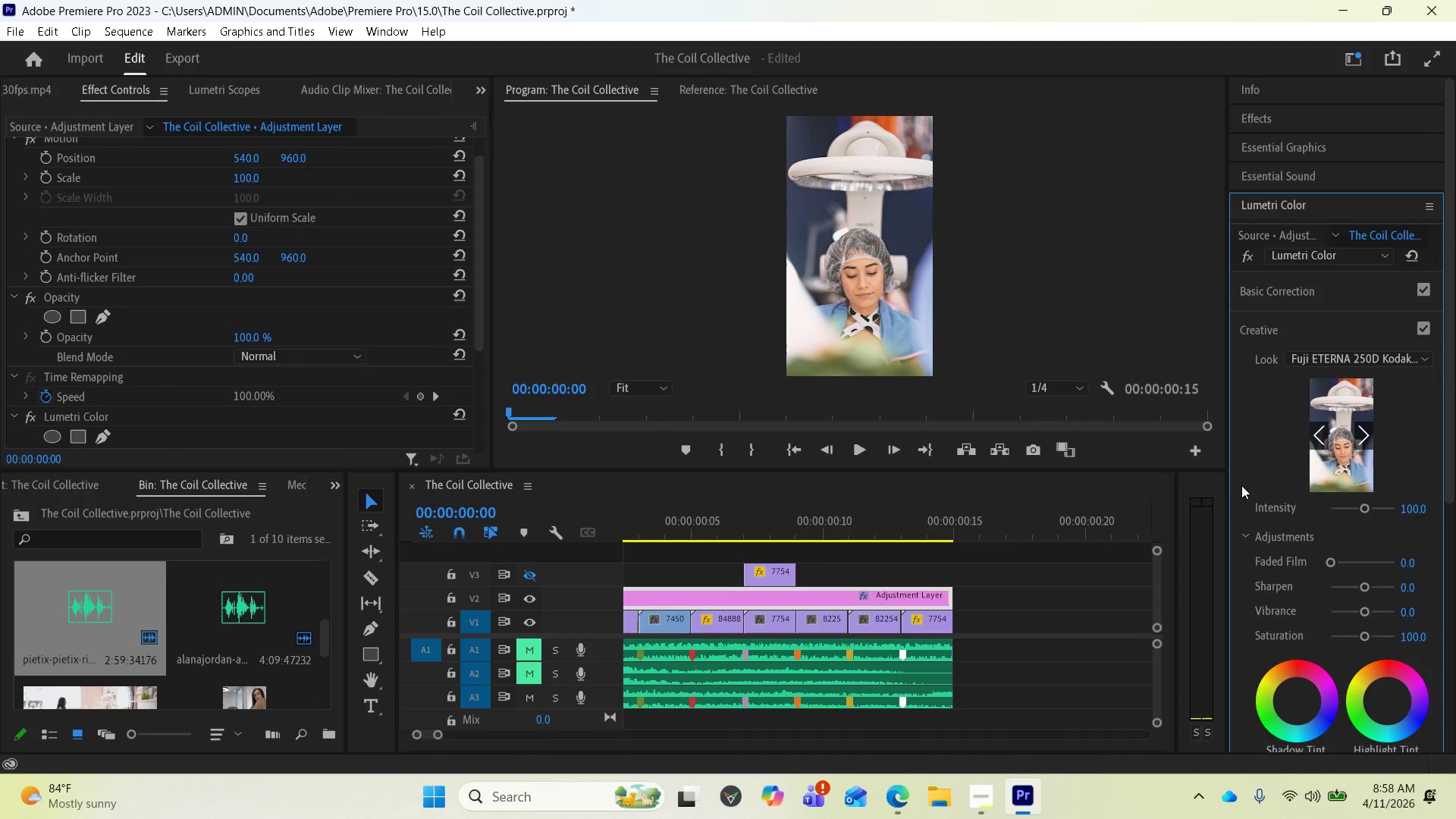 
left_click_drag(start_coordinate=[1332, 563], to_coordinate=[1319, 557])
 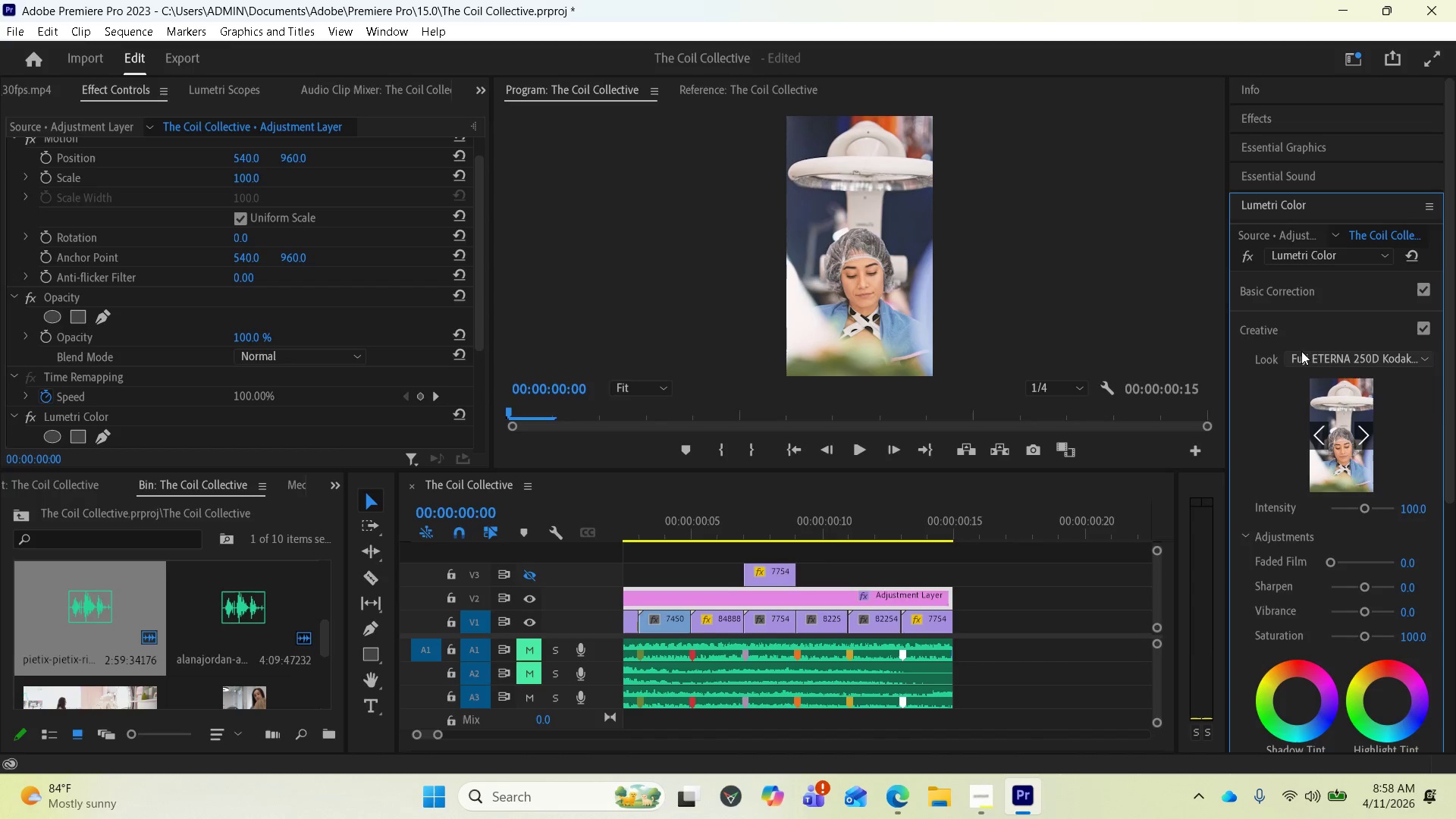 
left_click([1301, 352])
 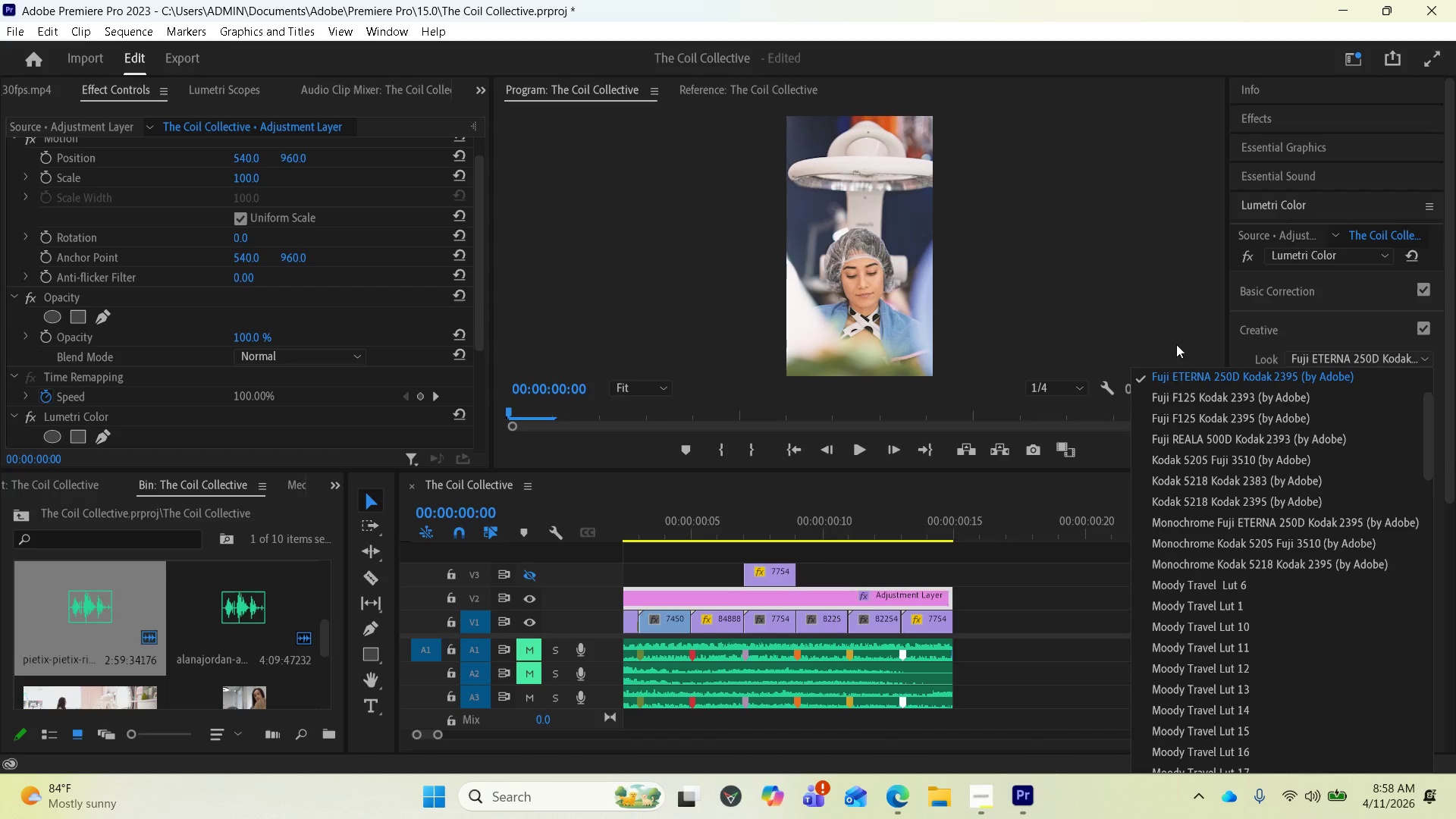 
left_click([1308, 334])
 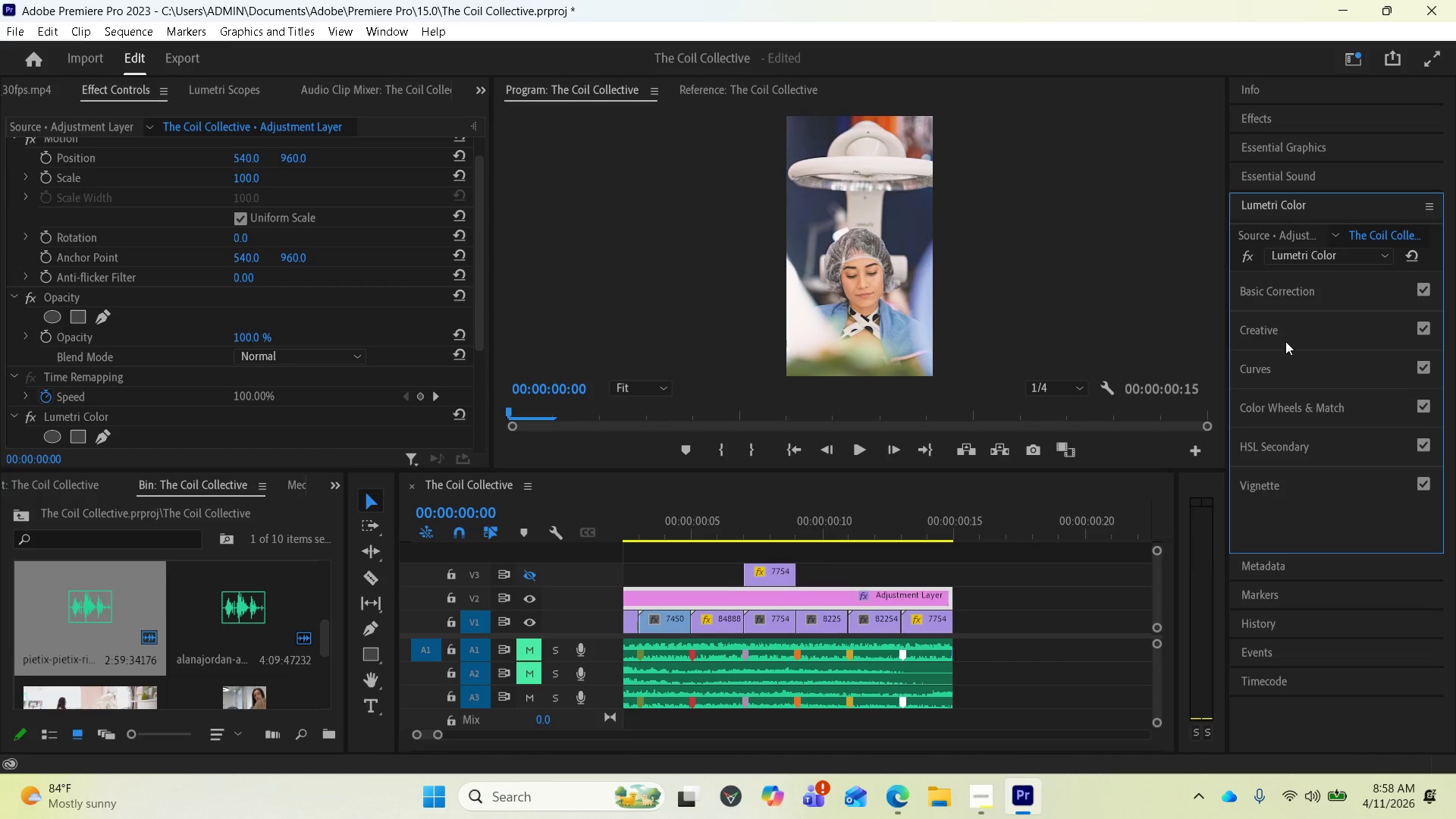 
left_click([1274, 332])
 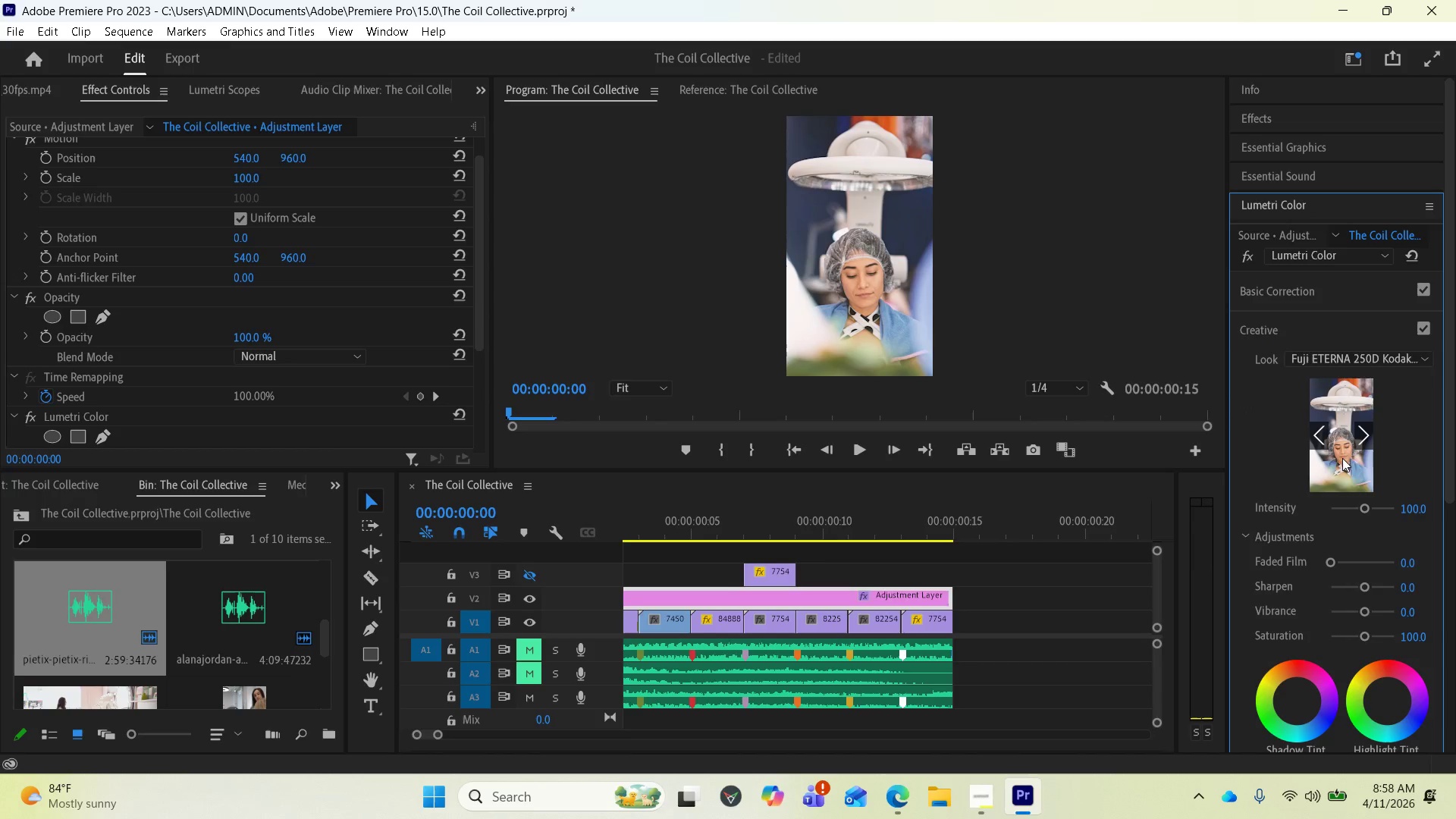 
key(Control+Z)
 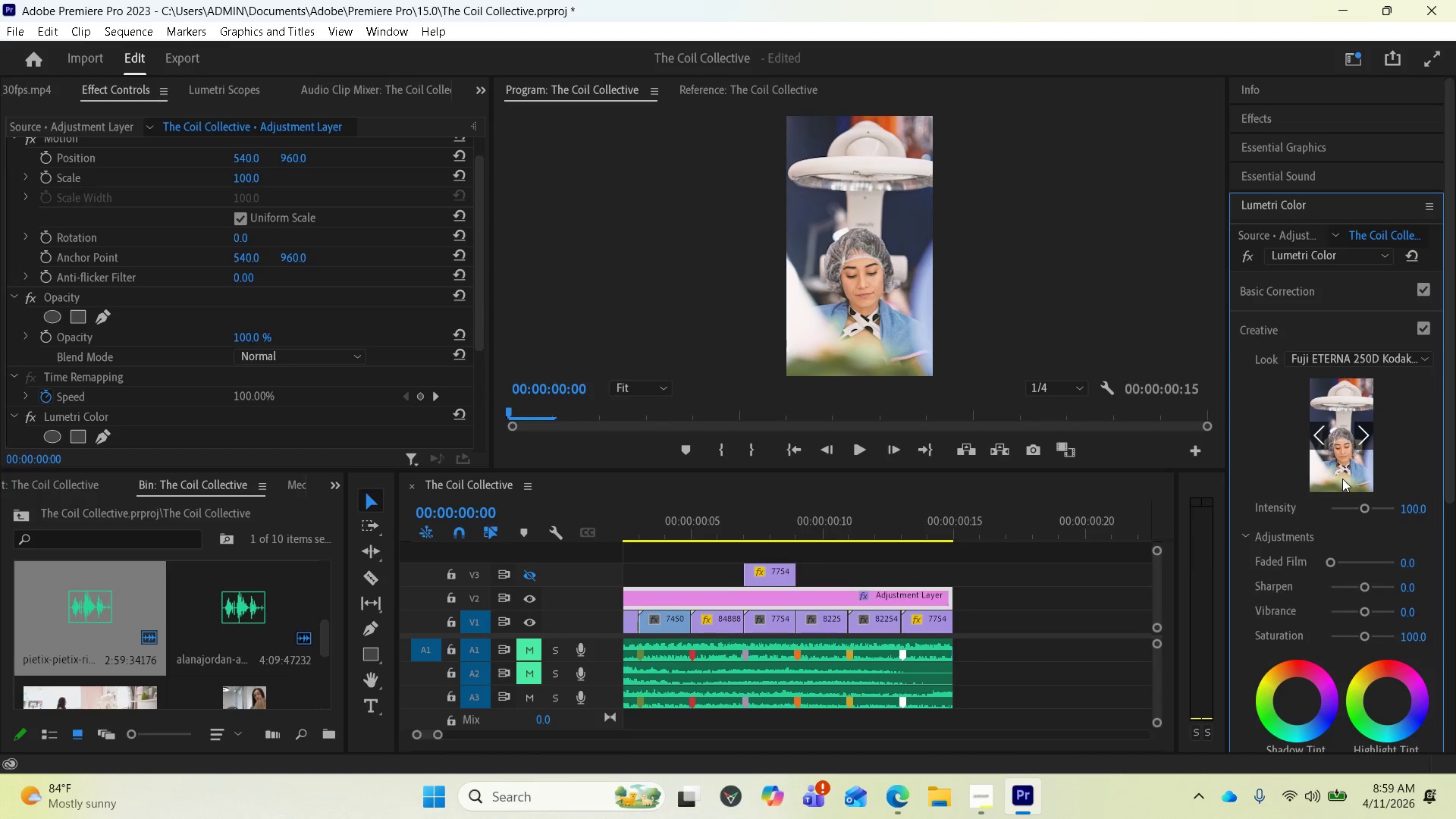 
key(Control+Z)
 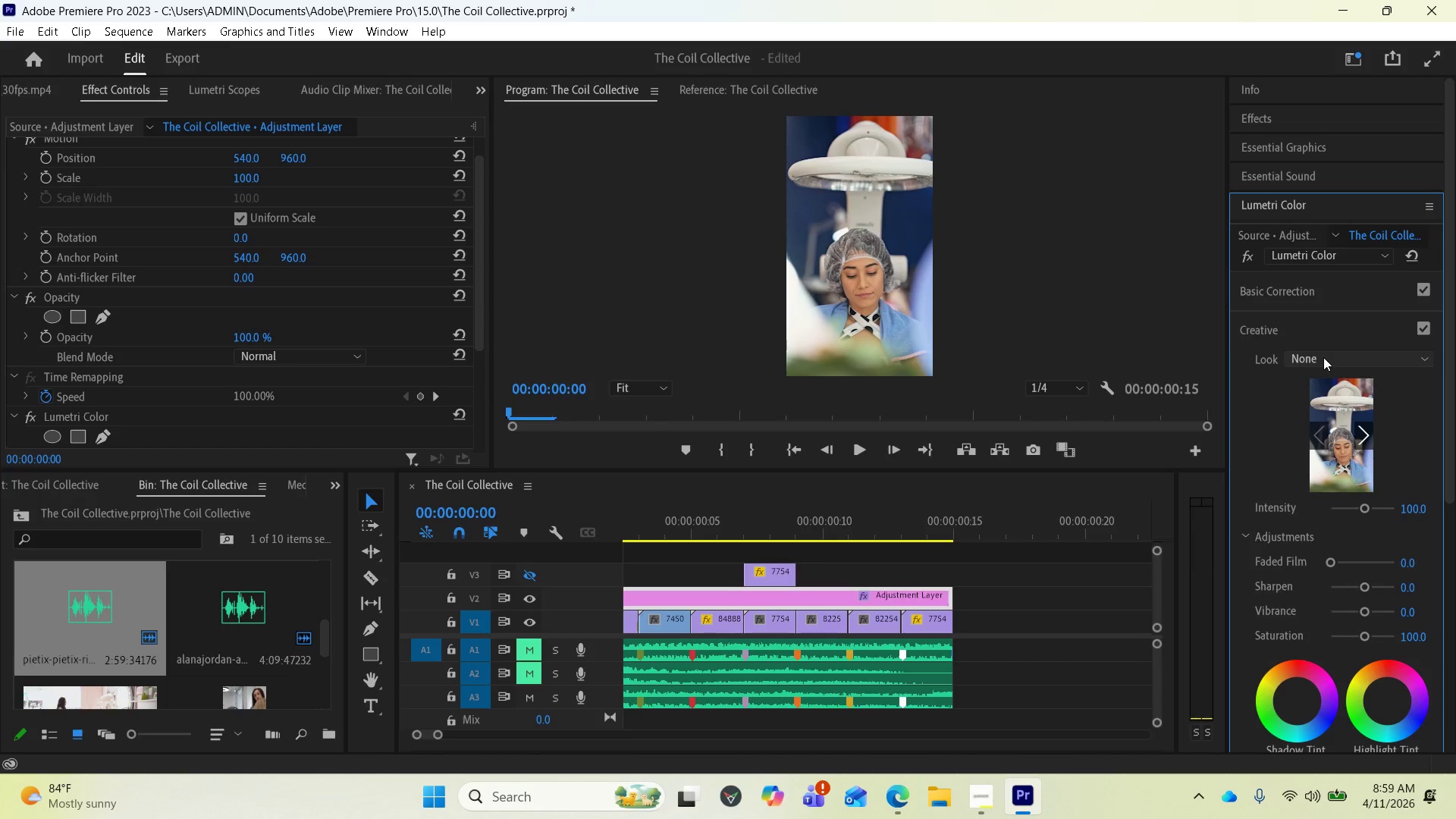 
left_click([1323, 357])
 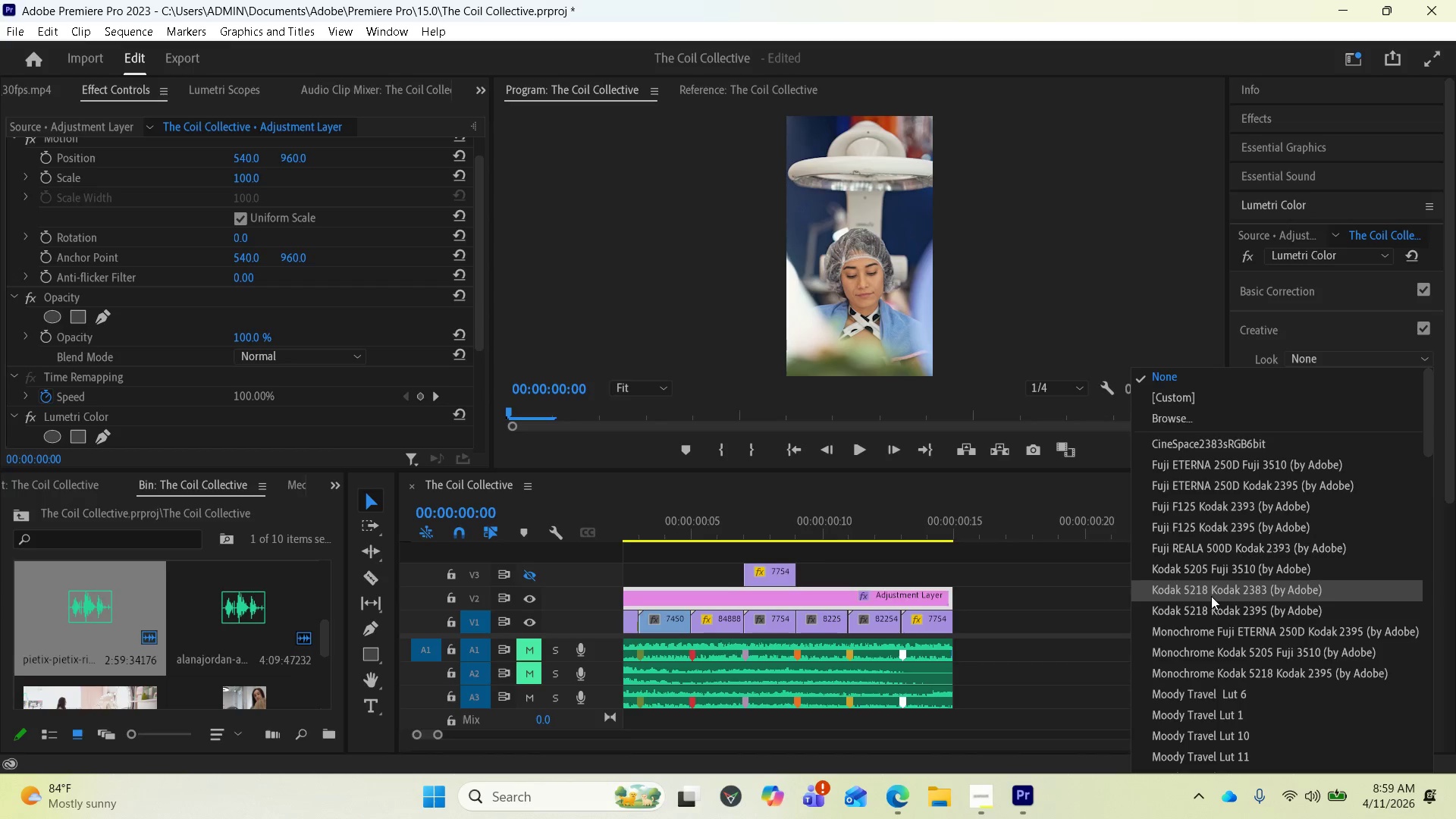 
scroll: coordinate [1216, 662], scroll_direction: down, amount: 15.0
 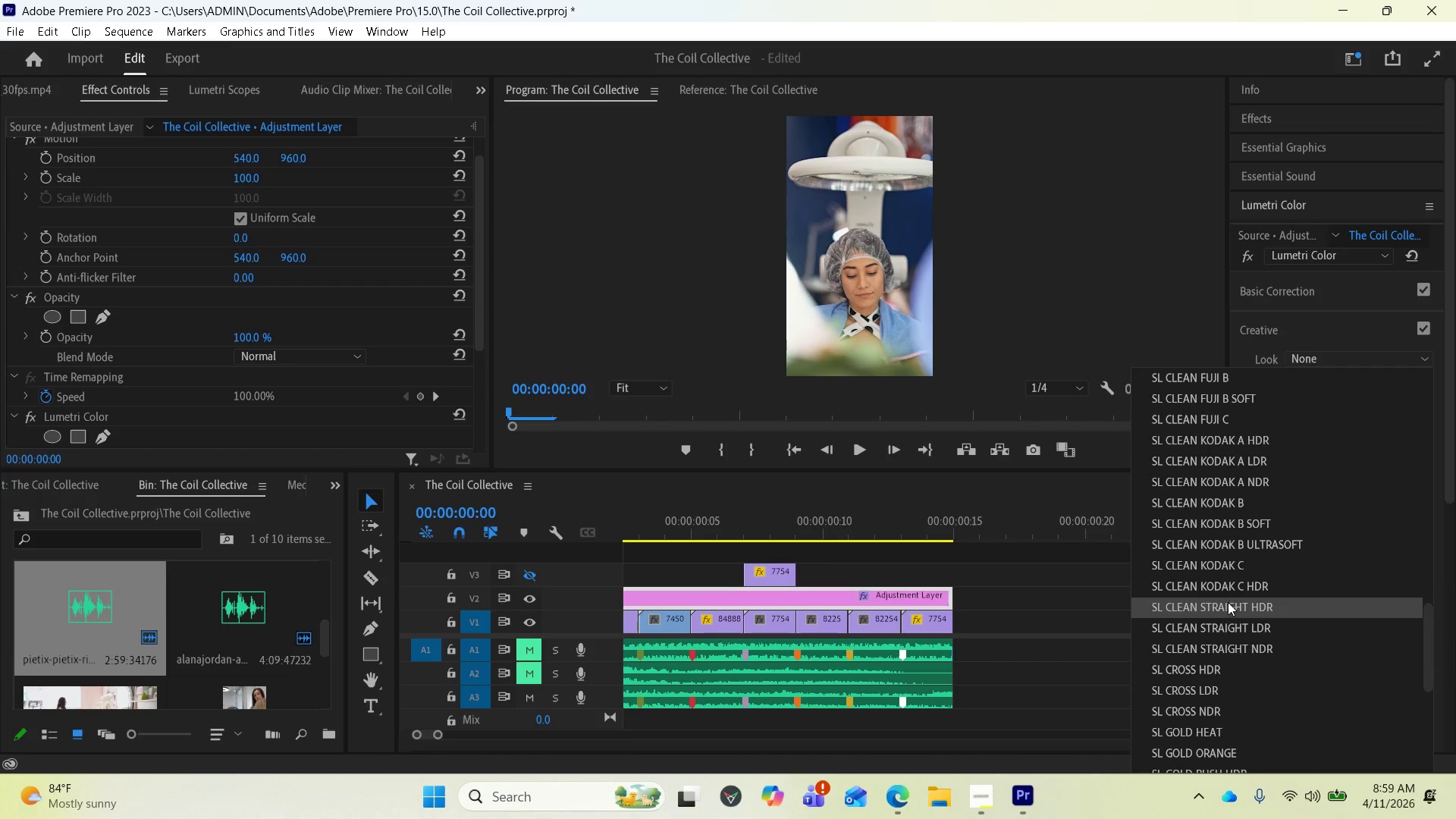 
scroll: coordinate [1235, 595], scroll_direction: up, amount: 8.0
 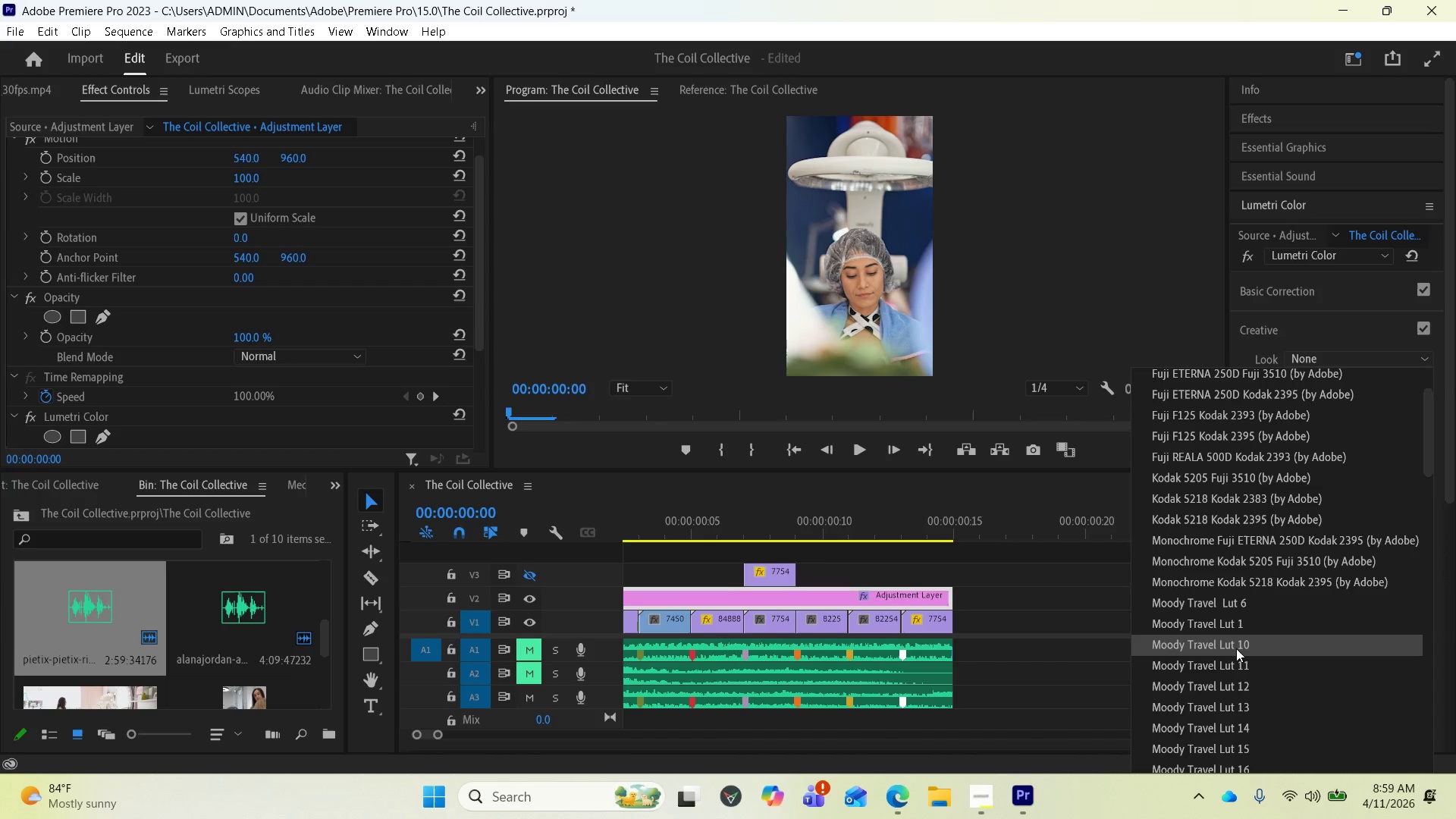 
scroll: coordinate [1232, 645], scroll_direction: down, amount: 4.0
 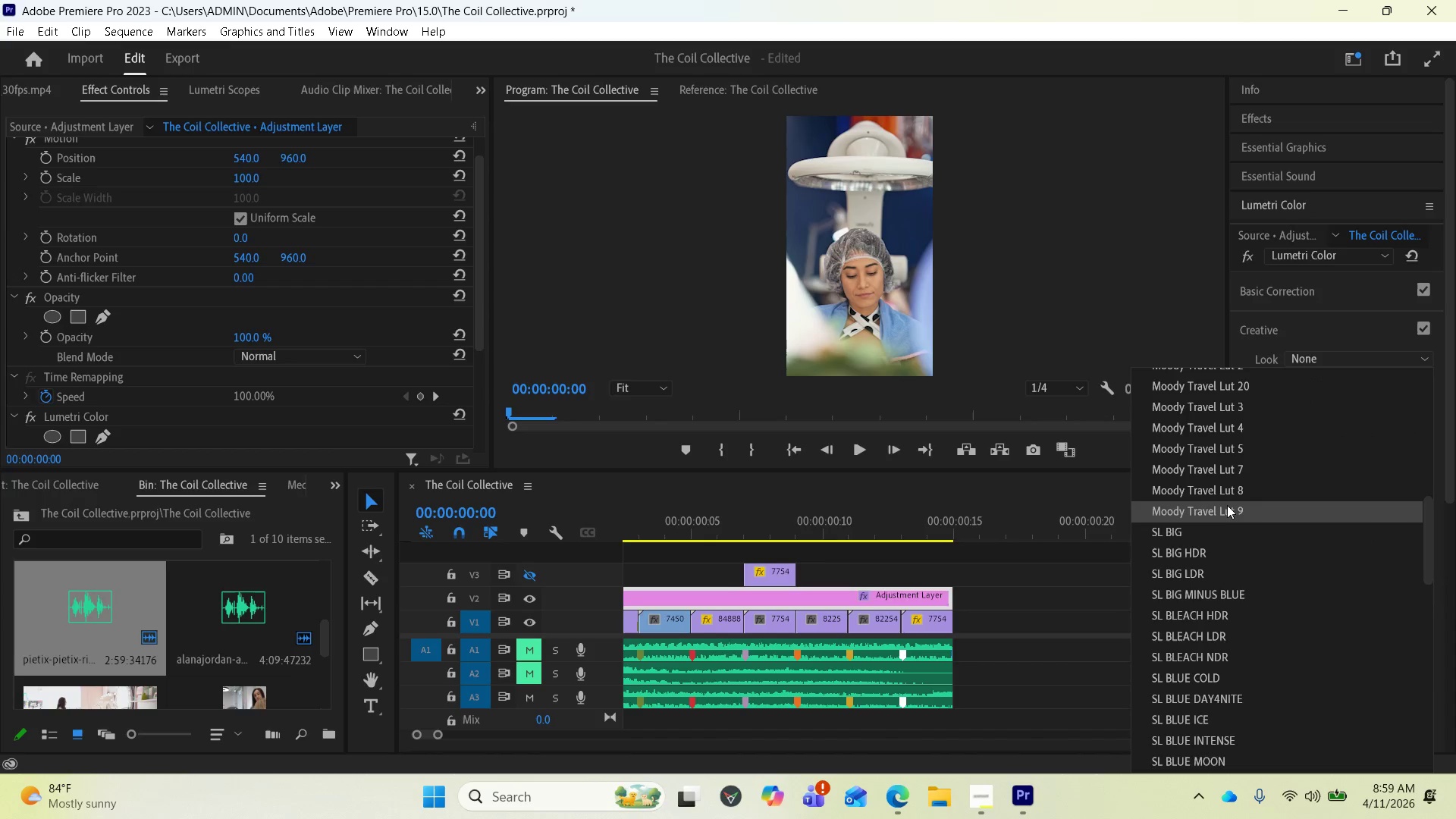 
left_click([1226, 504])
 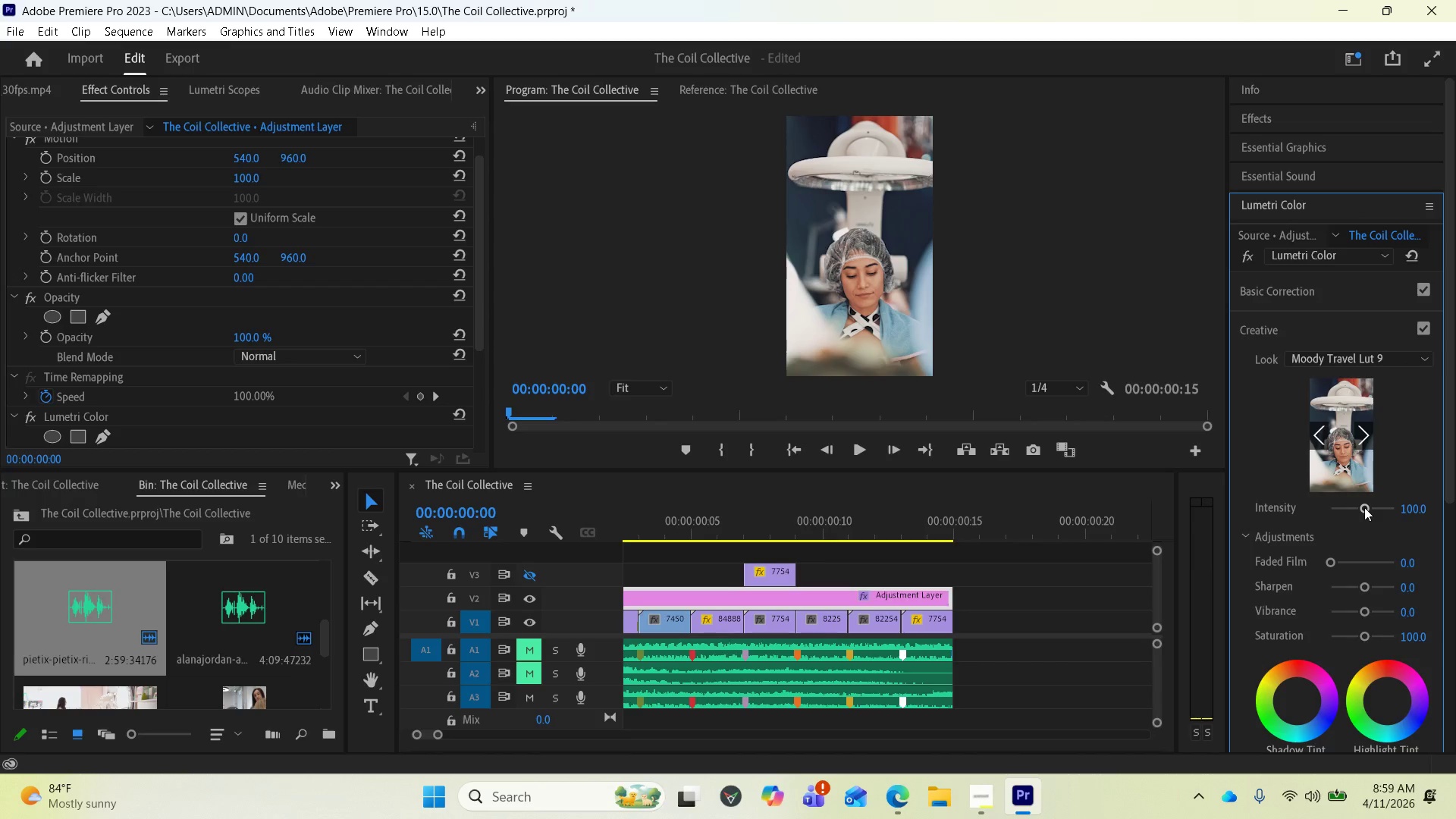 
left_click([1363, 358])
 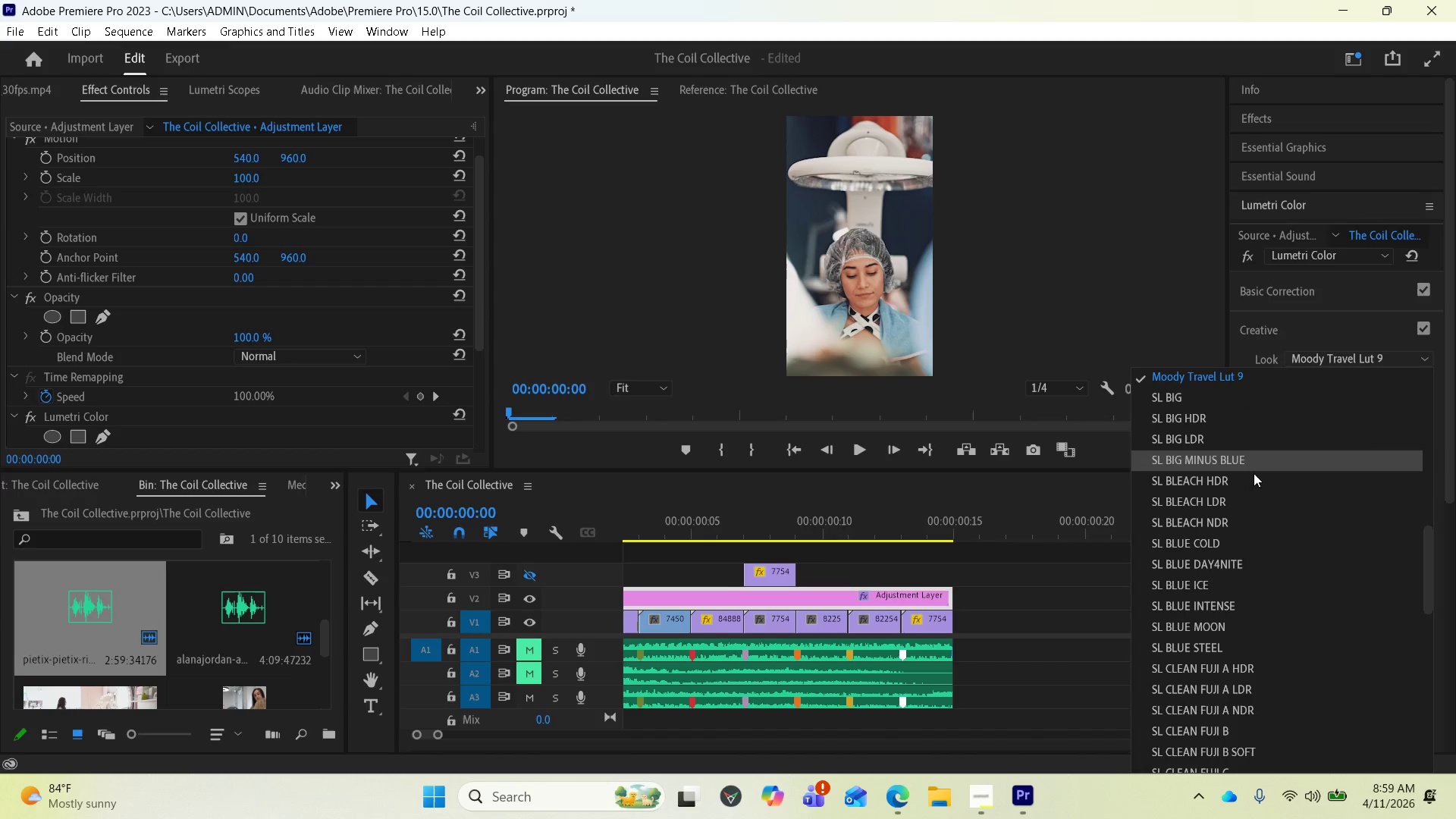 
scroll: coordinate [1239, 507], scroll_direction: up, amount: 6.0
 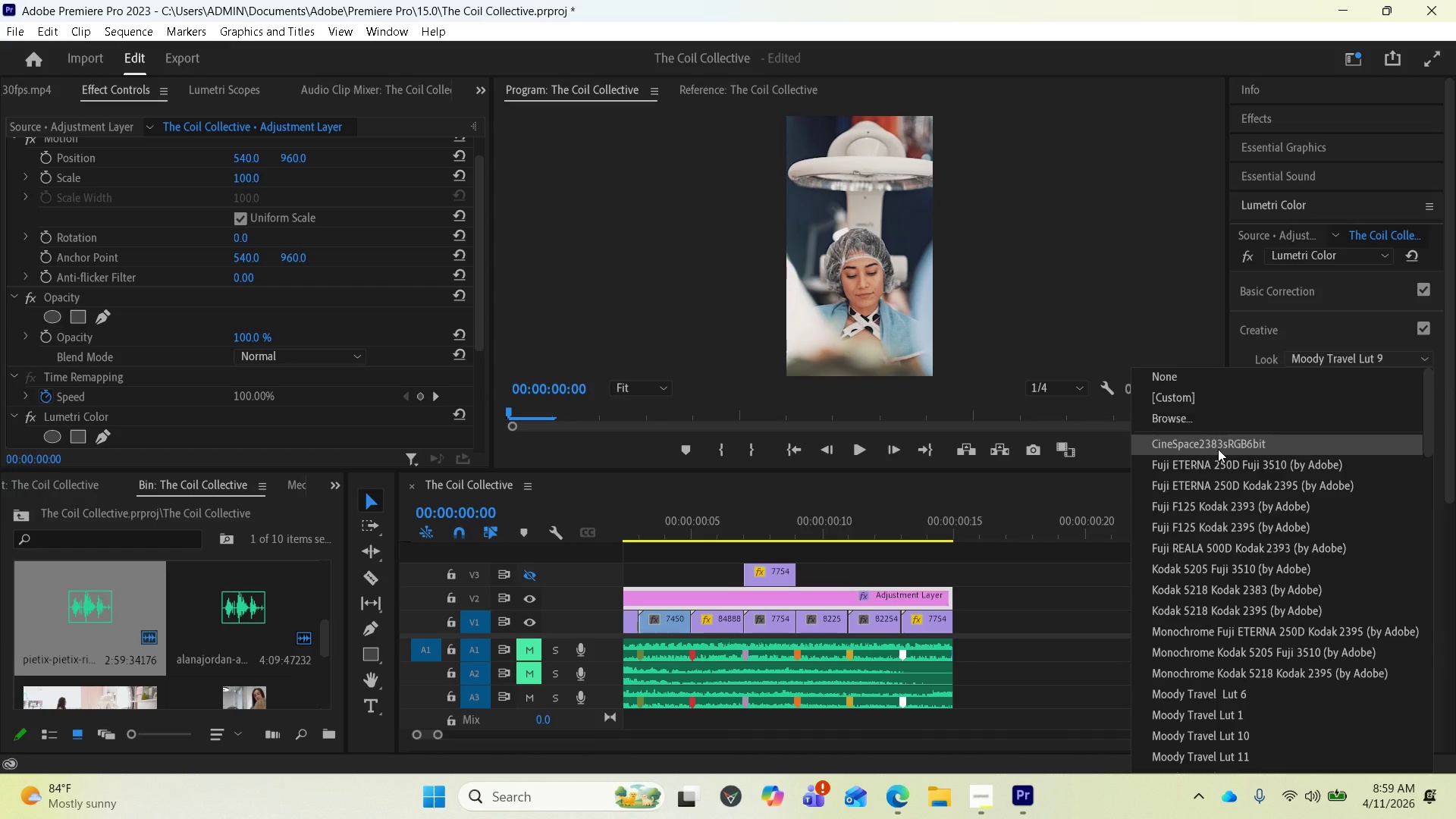 
left_click([1218, 449])
 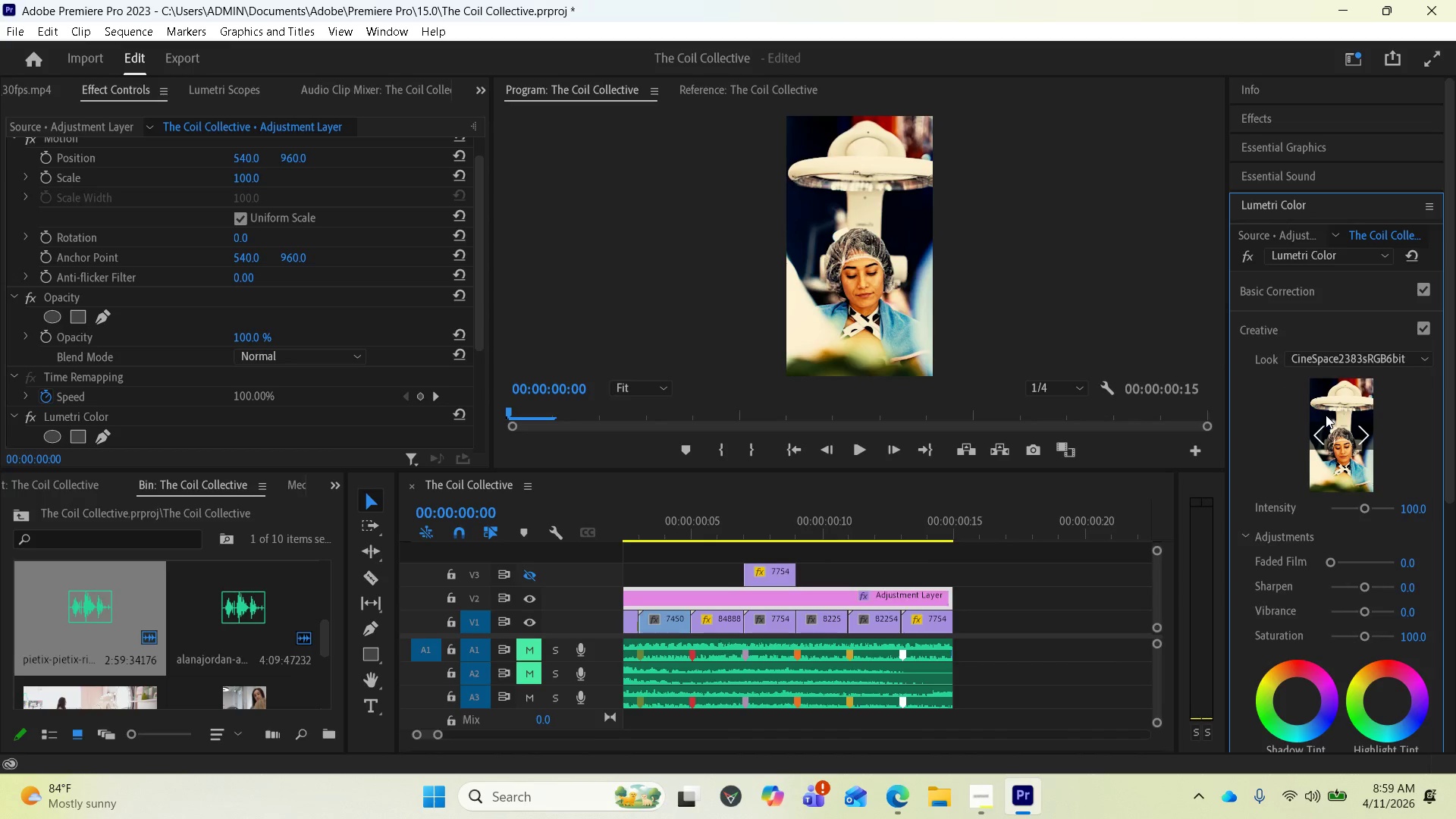 
left_click([1335, 362])
 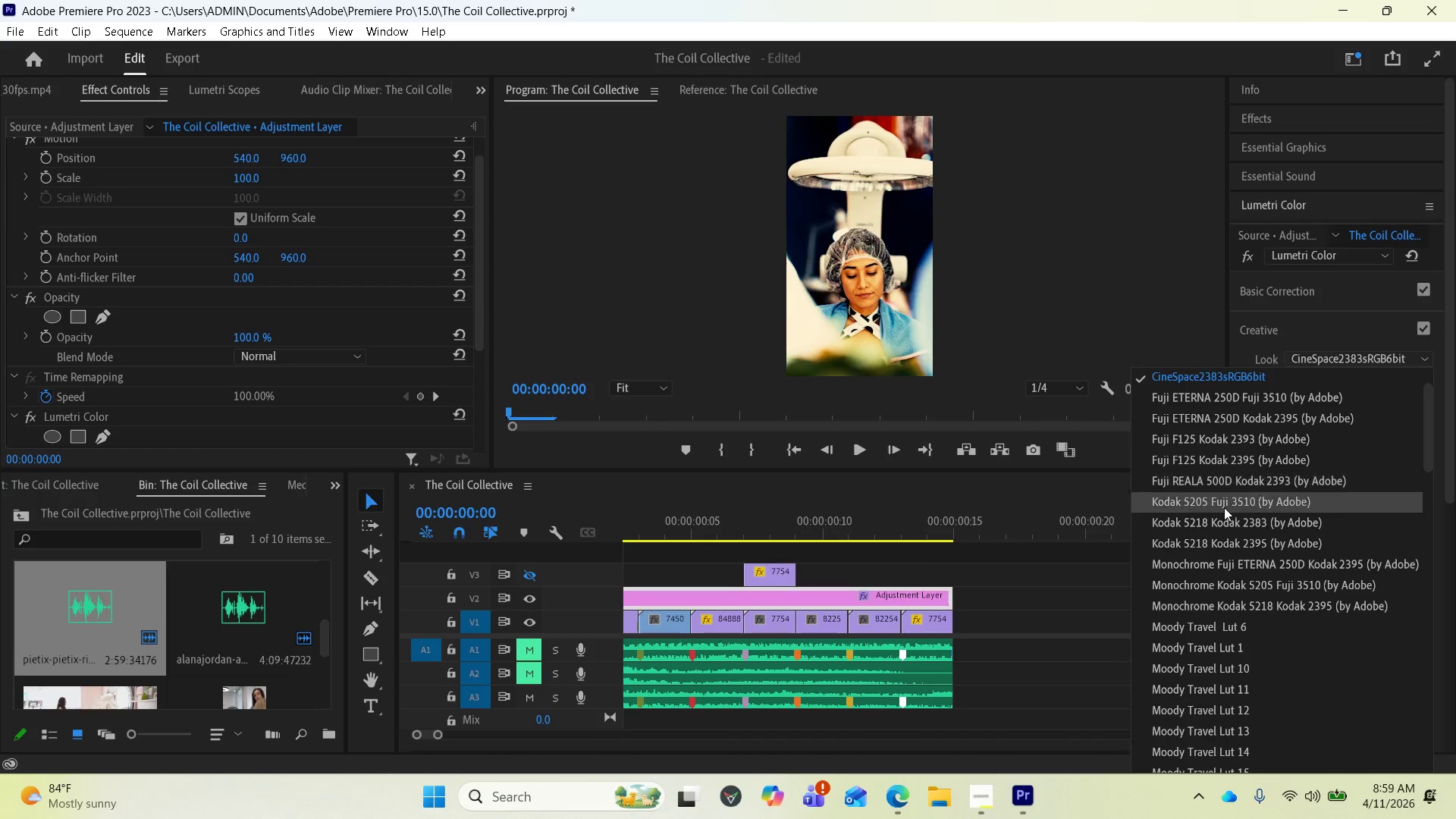 
scroll: coordinate [1218, 521], scroll_direction: up, amount: 3.0
 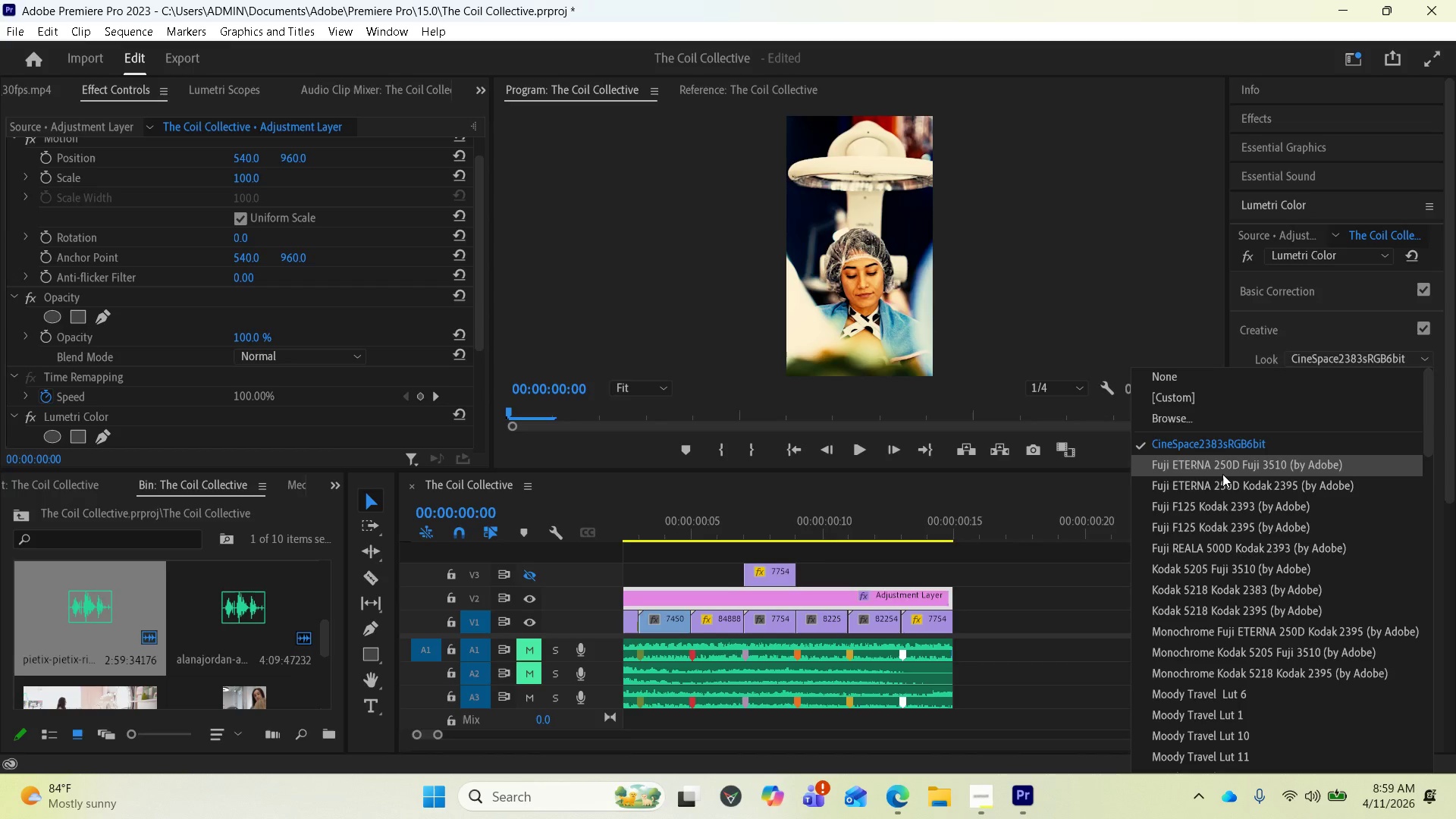 
left_click([1222, 474])
 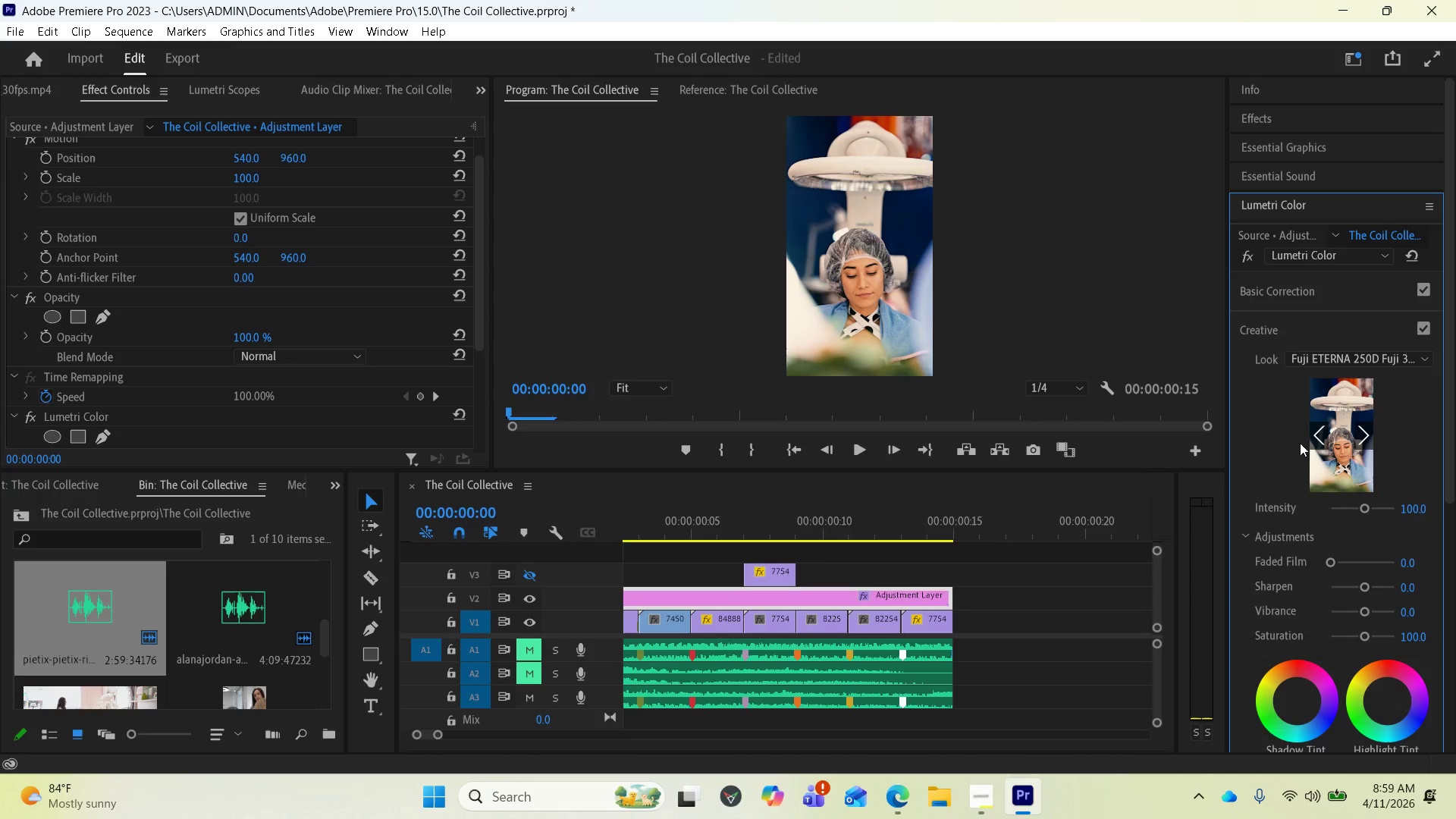 
mouse_move([915, 801])
 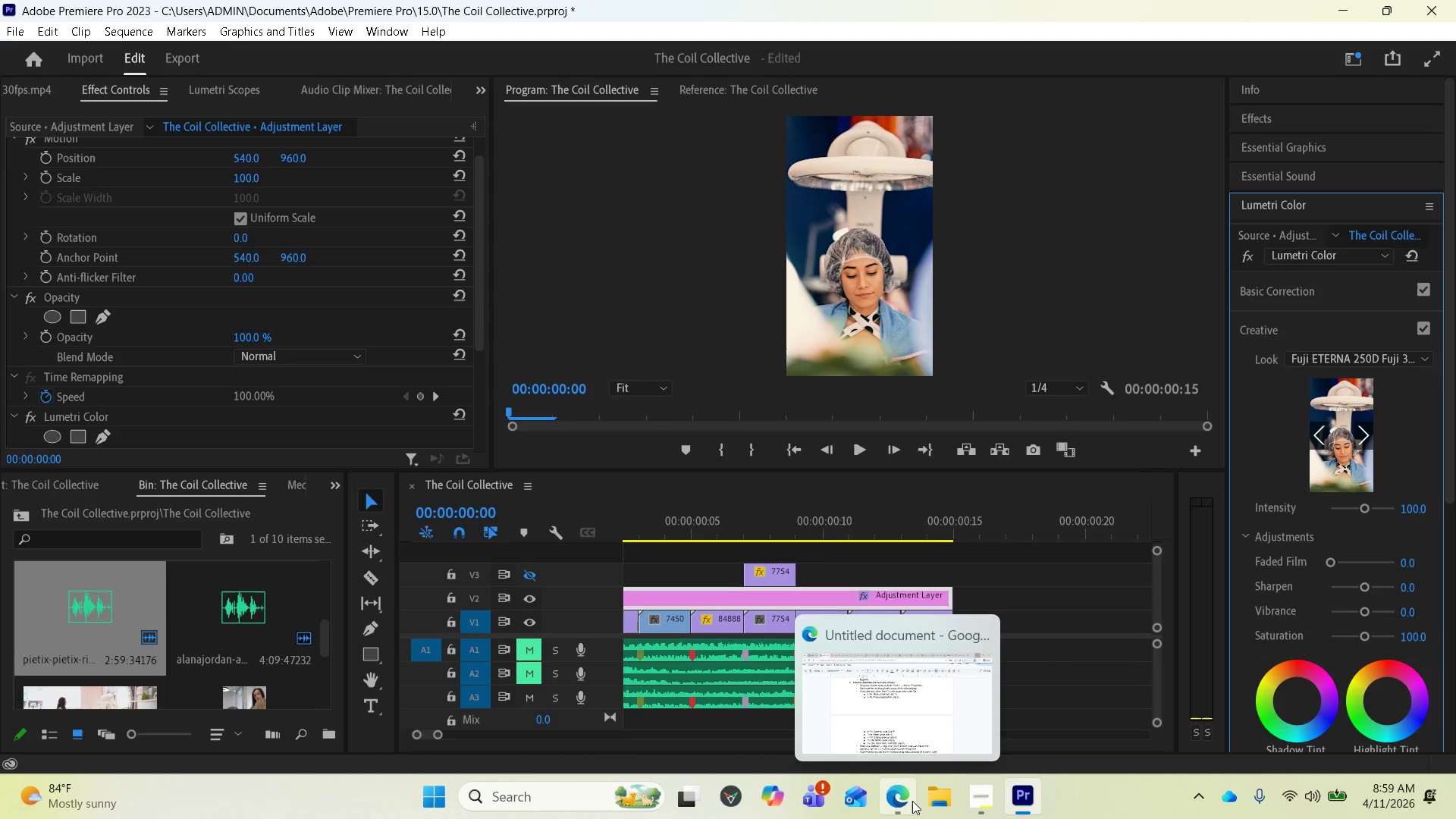 
left_click([912, 800])
 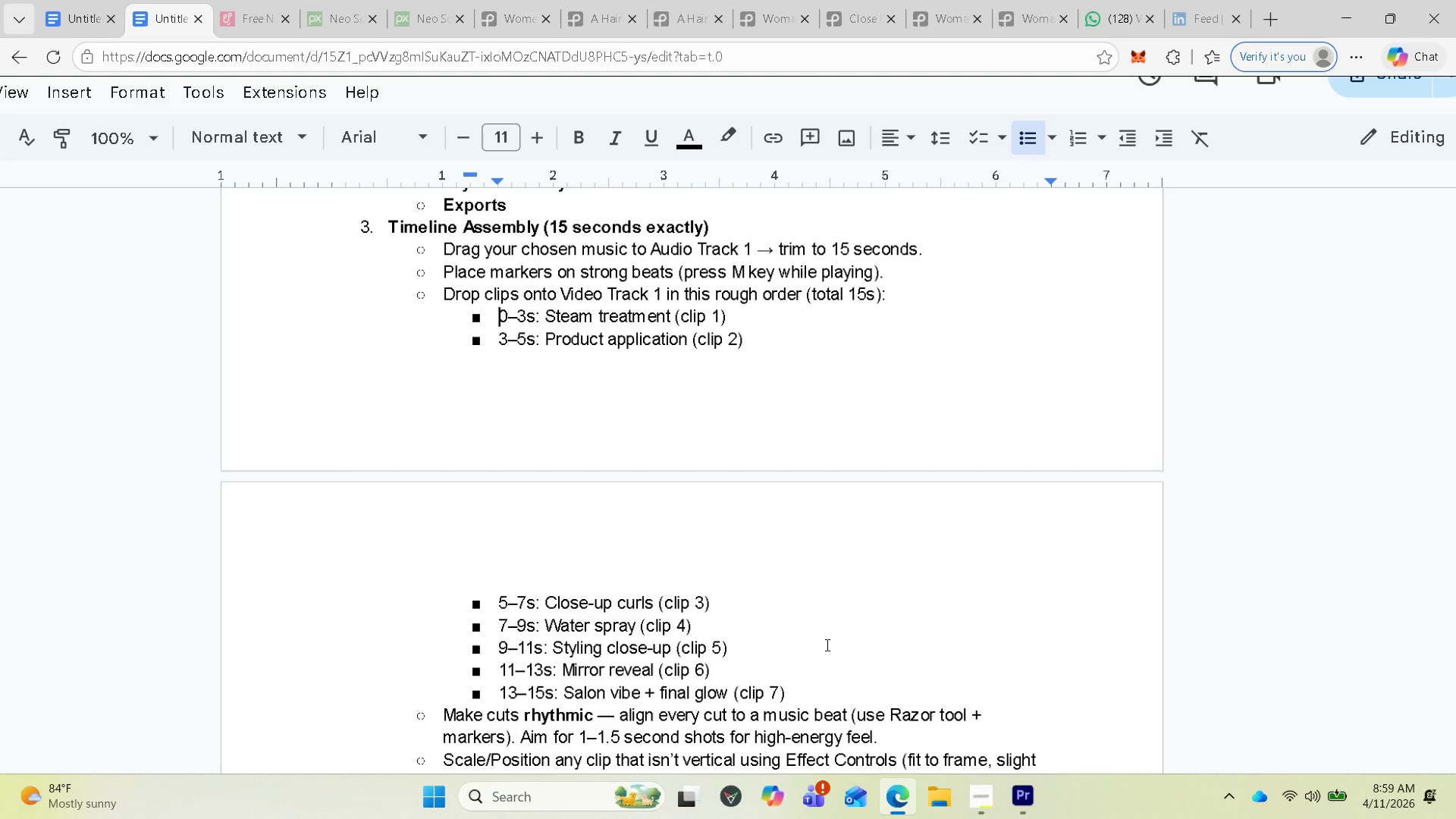 
wait(27.53)
 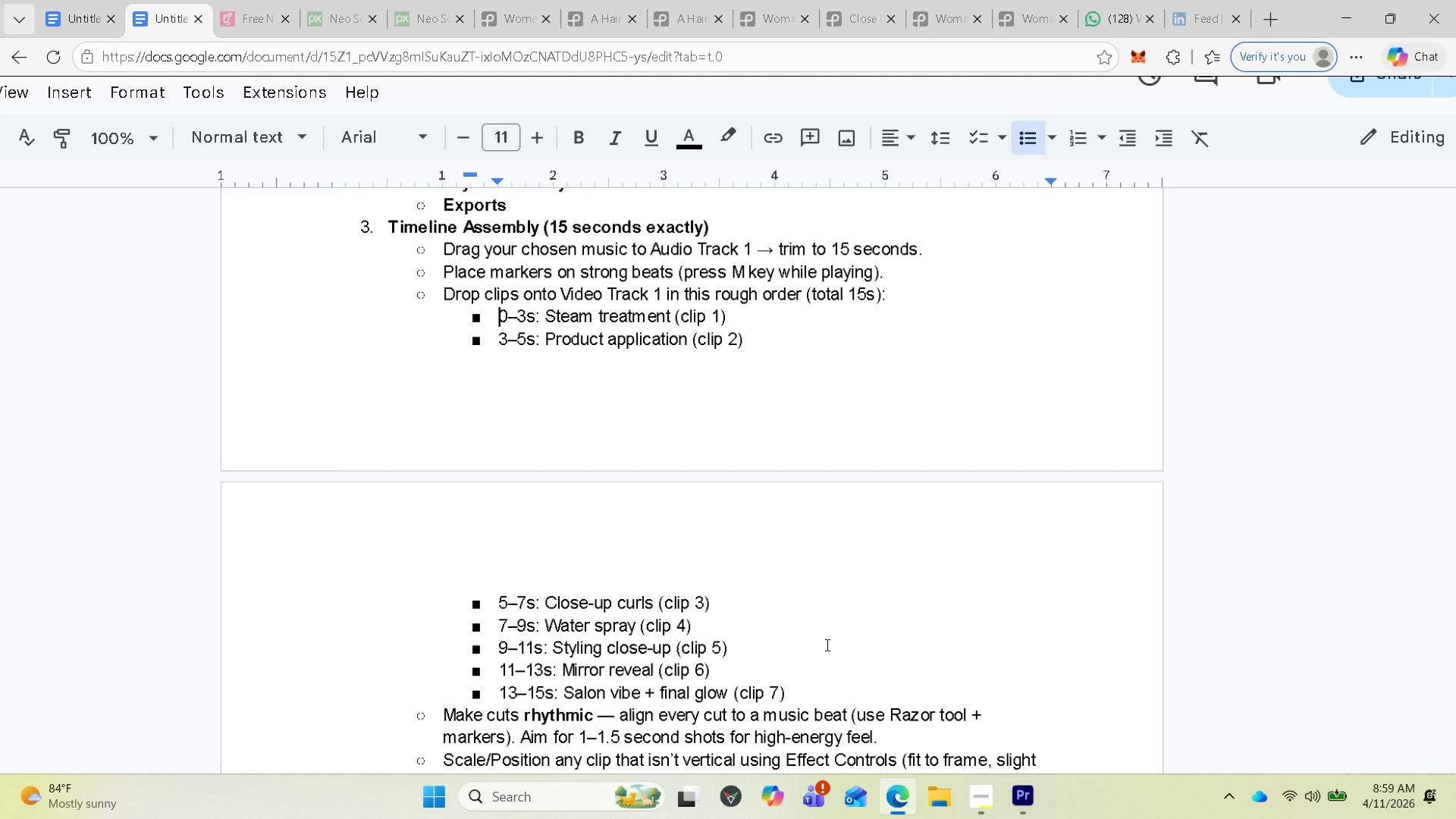 
scroll: coordinate [826, 645], scroll_direction: down, amount: 1.0
 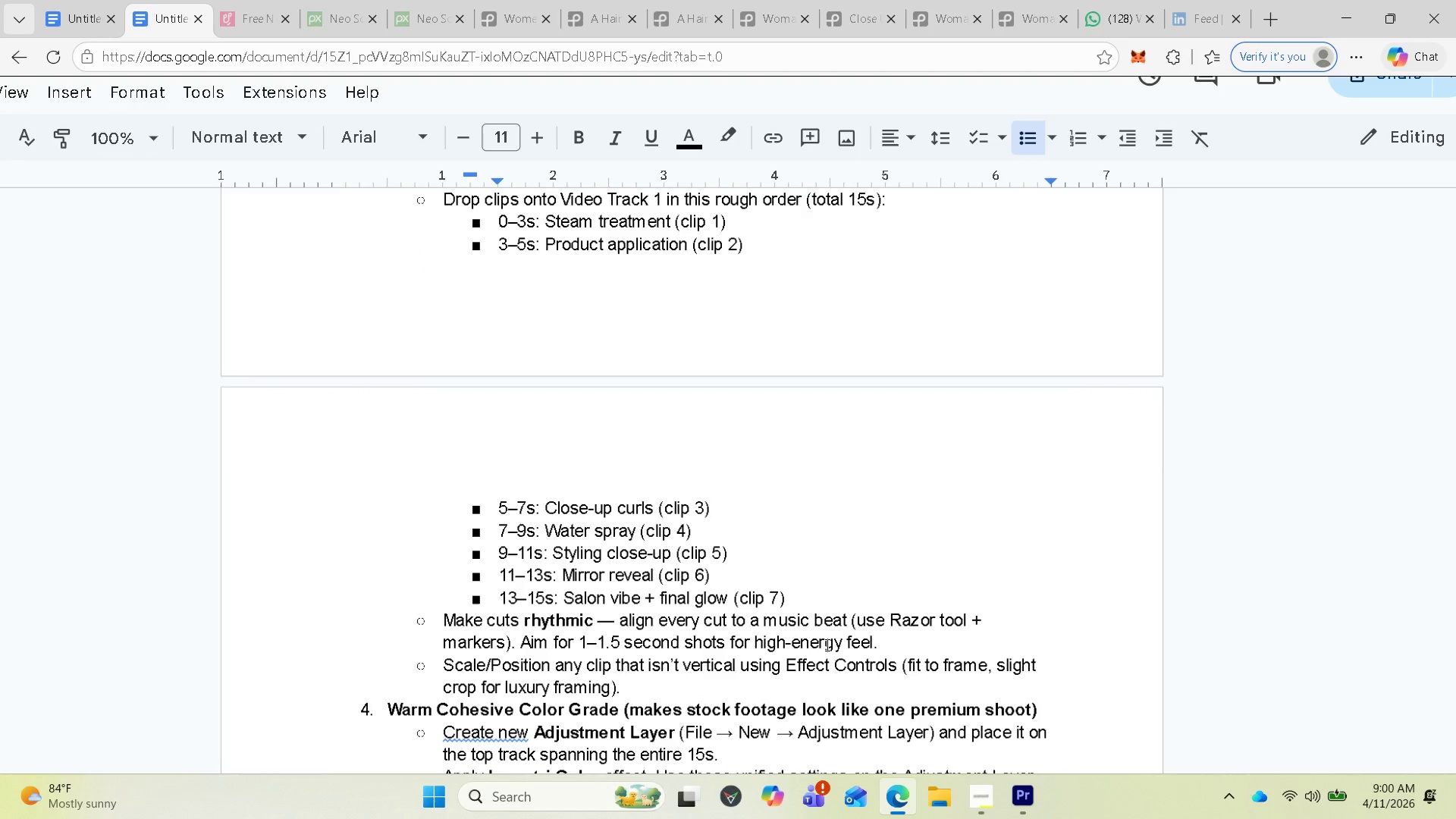 
wait(7.9)
 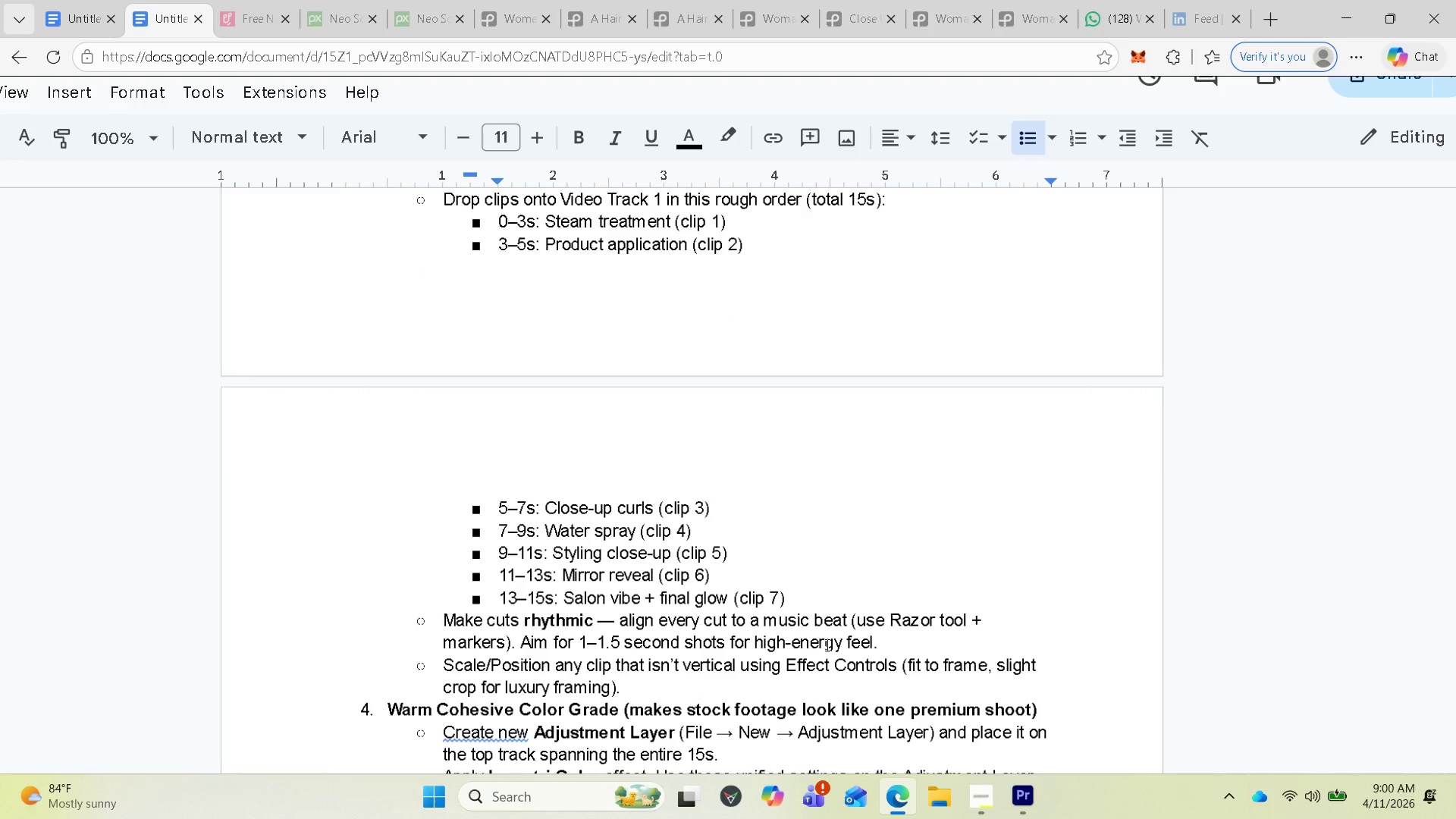 
scroll: coordinate [826, 645], scroll_direction: down, amount: 1.0
 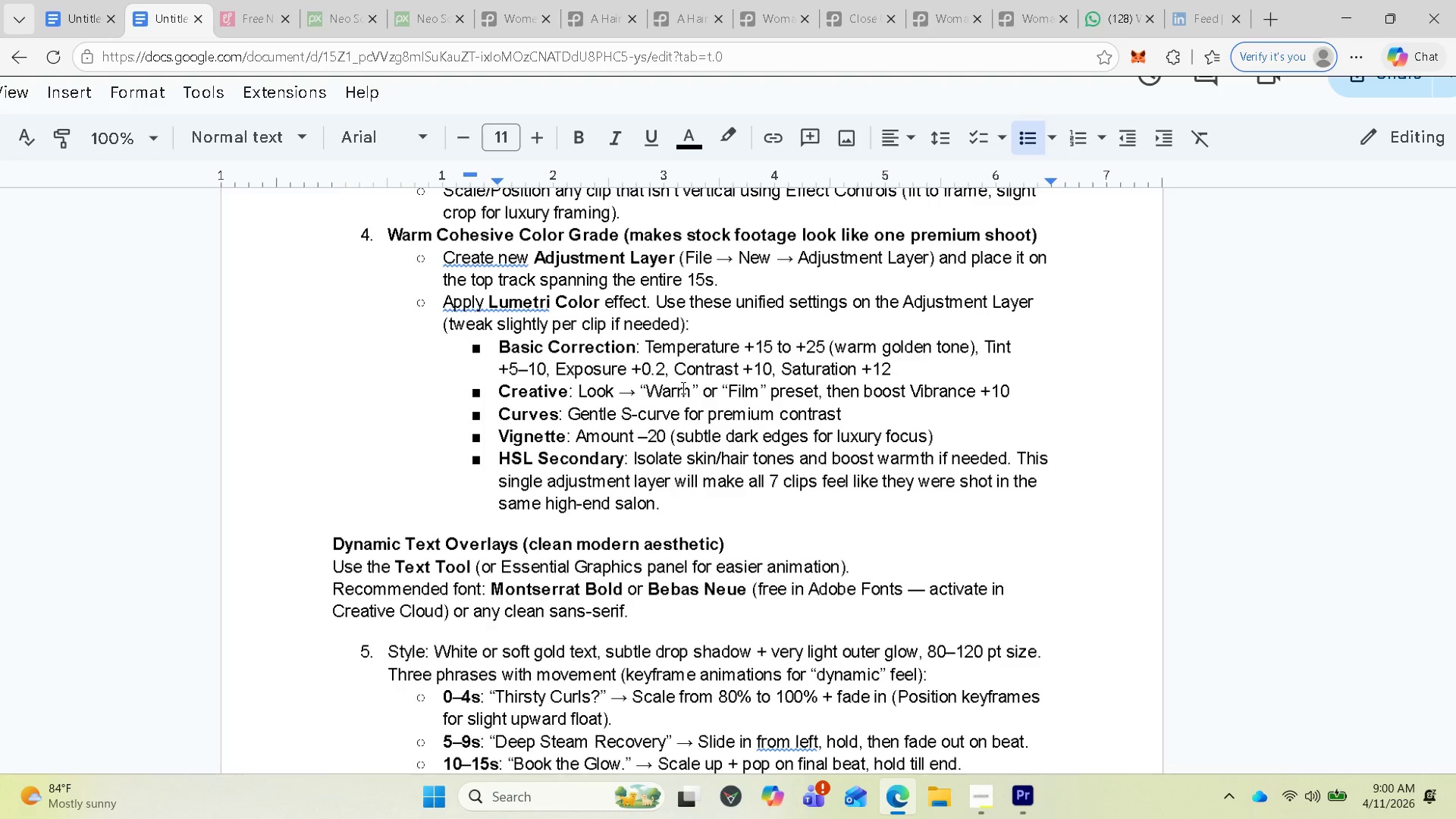 
wait(14.84)
 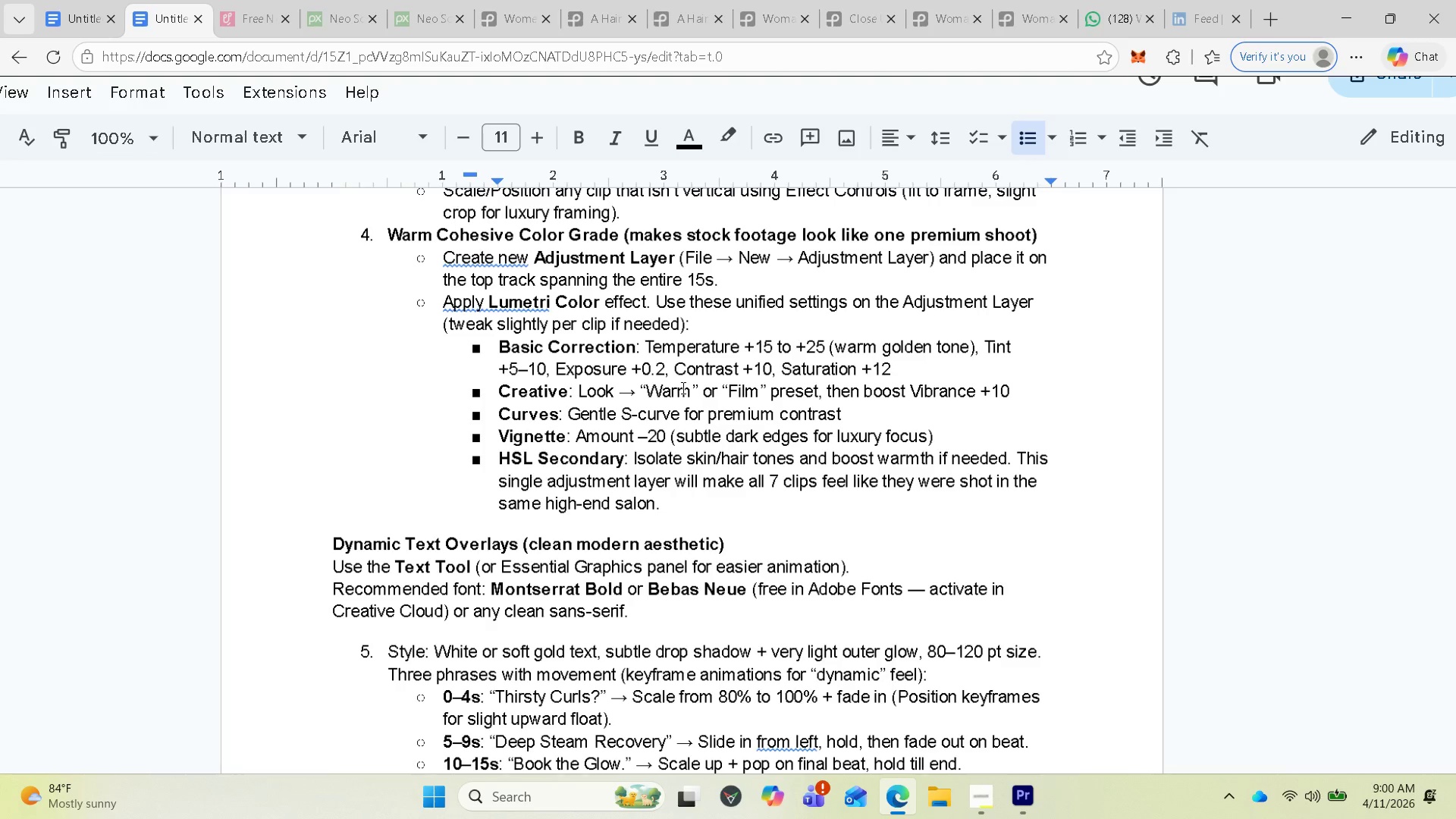 
scroll: coordinate [739, 382], scroll_direction: down, amount: 1.0
 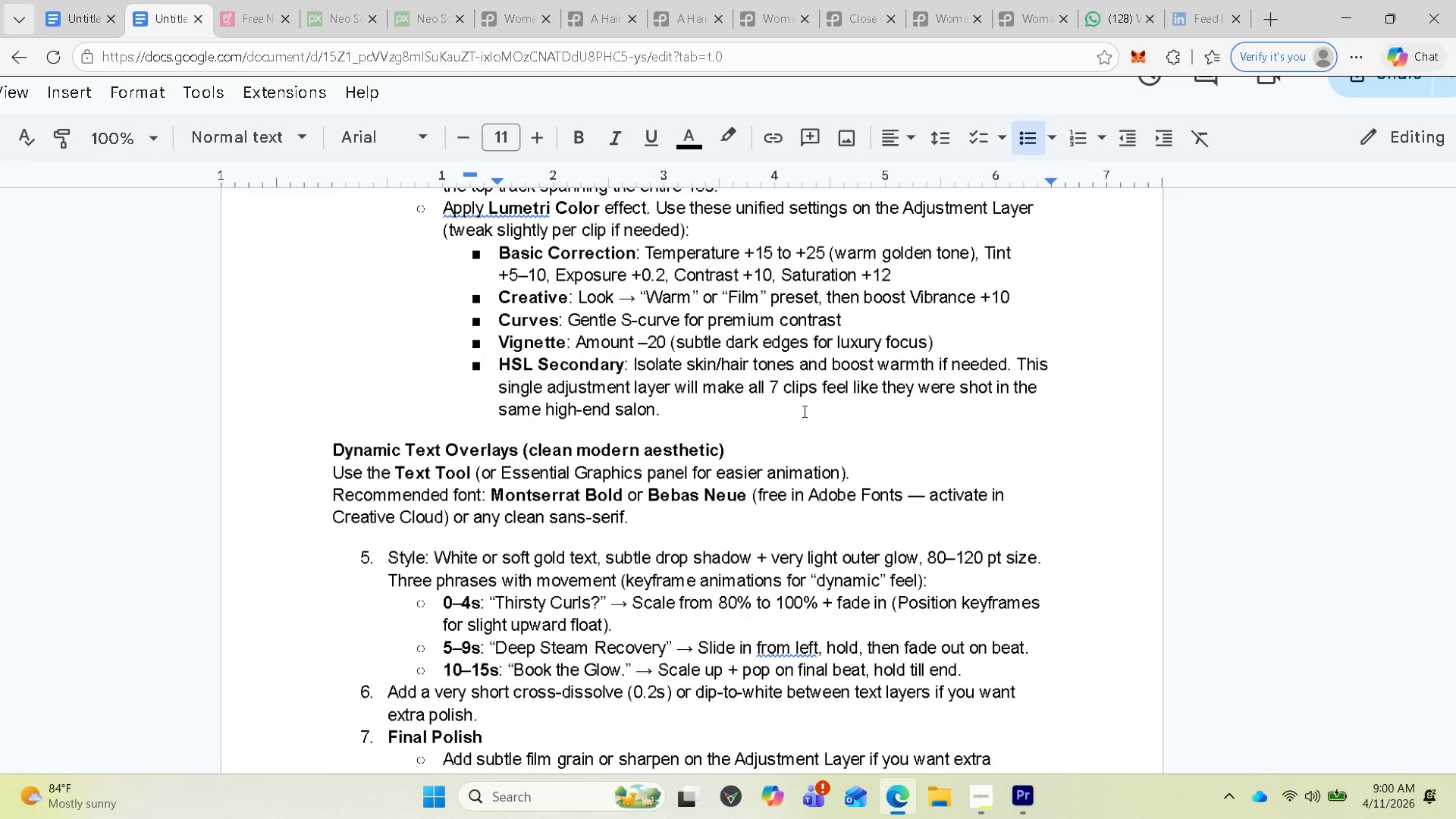 
scroll: coordinate [864, 440], scroll_direction: up, amount: 2.0
 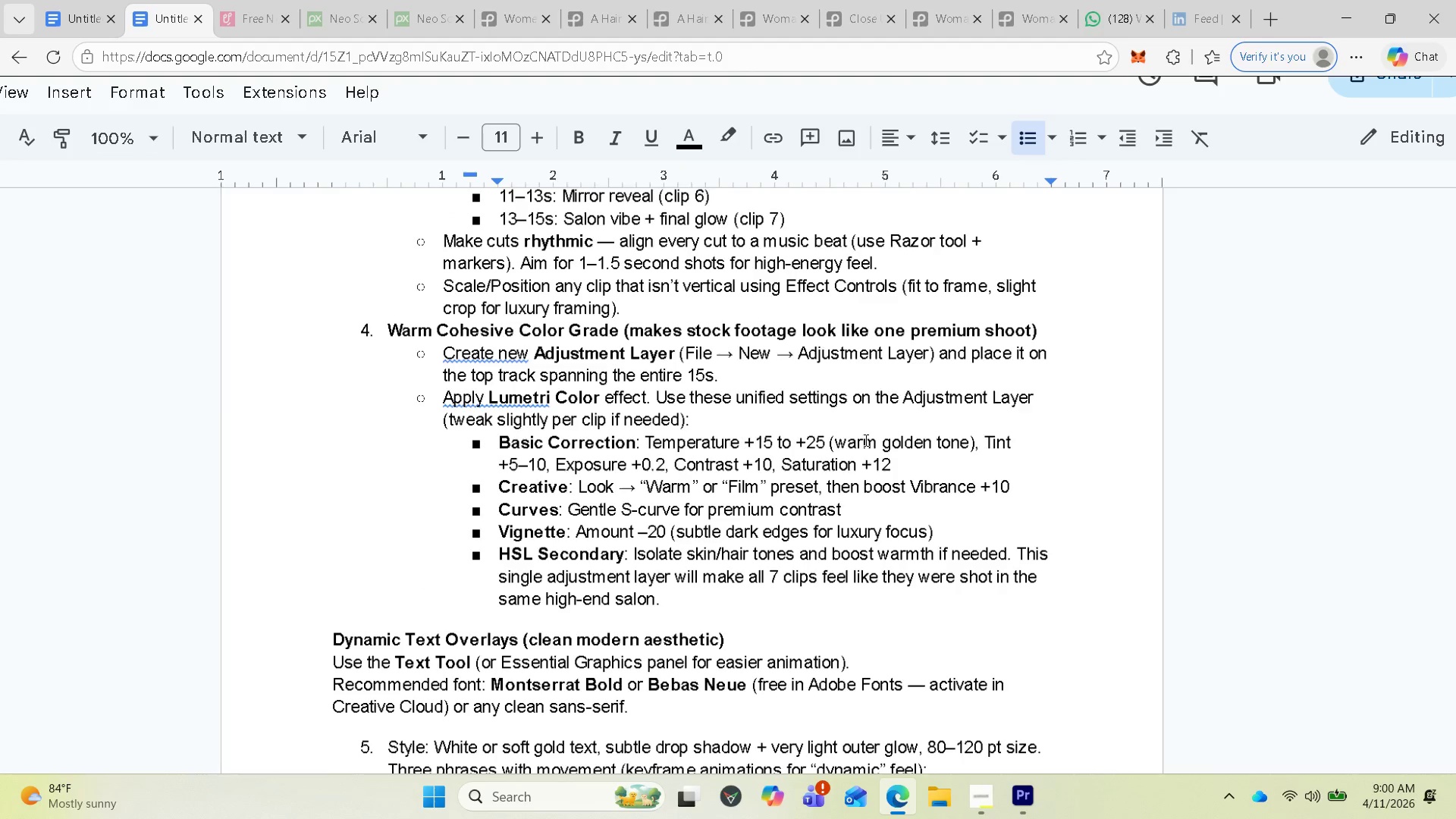 
scroll: coordinate [864, 440], scroll_direction: down, amount: 1.0
 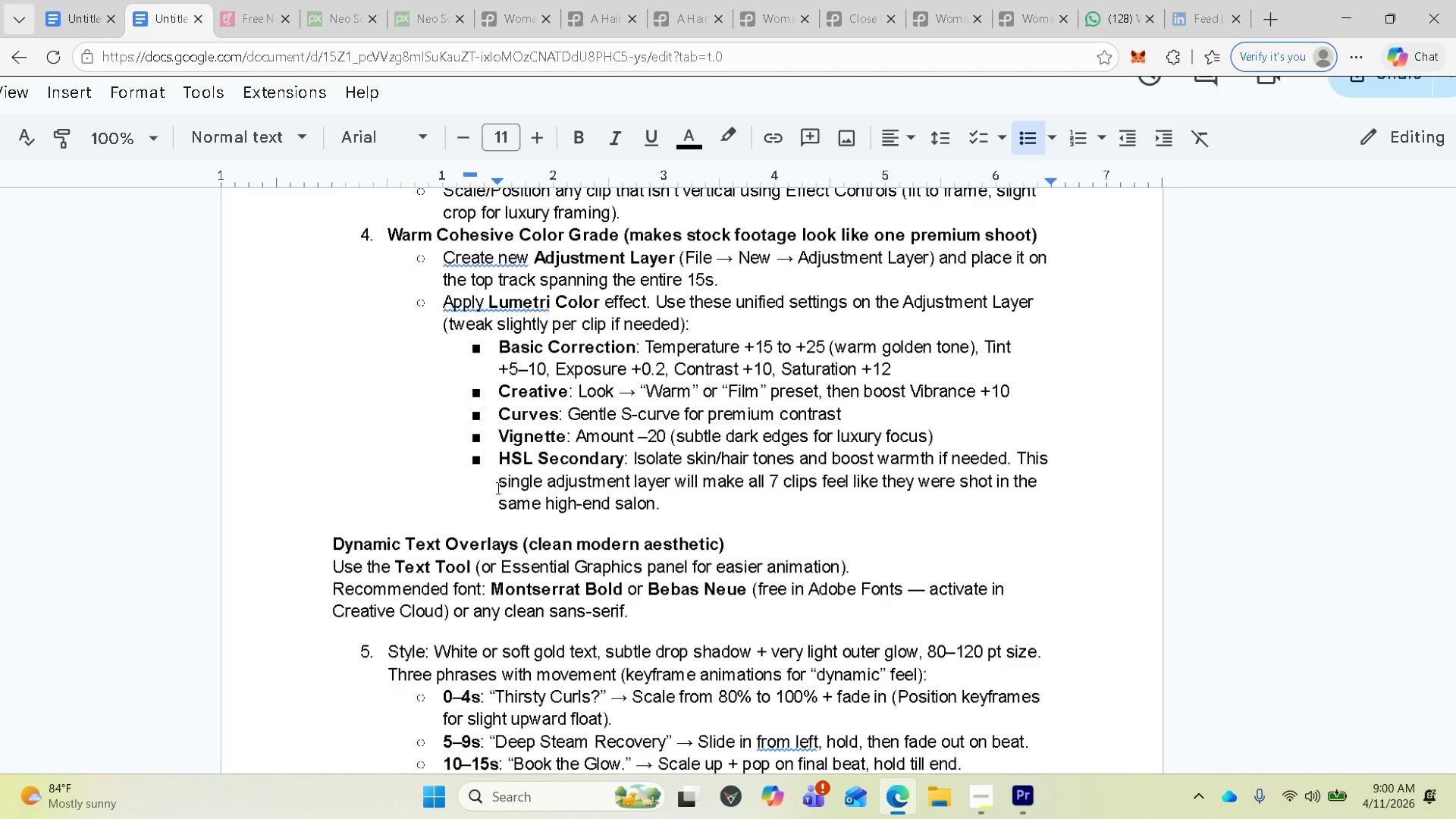 
wait(8.61)
 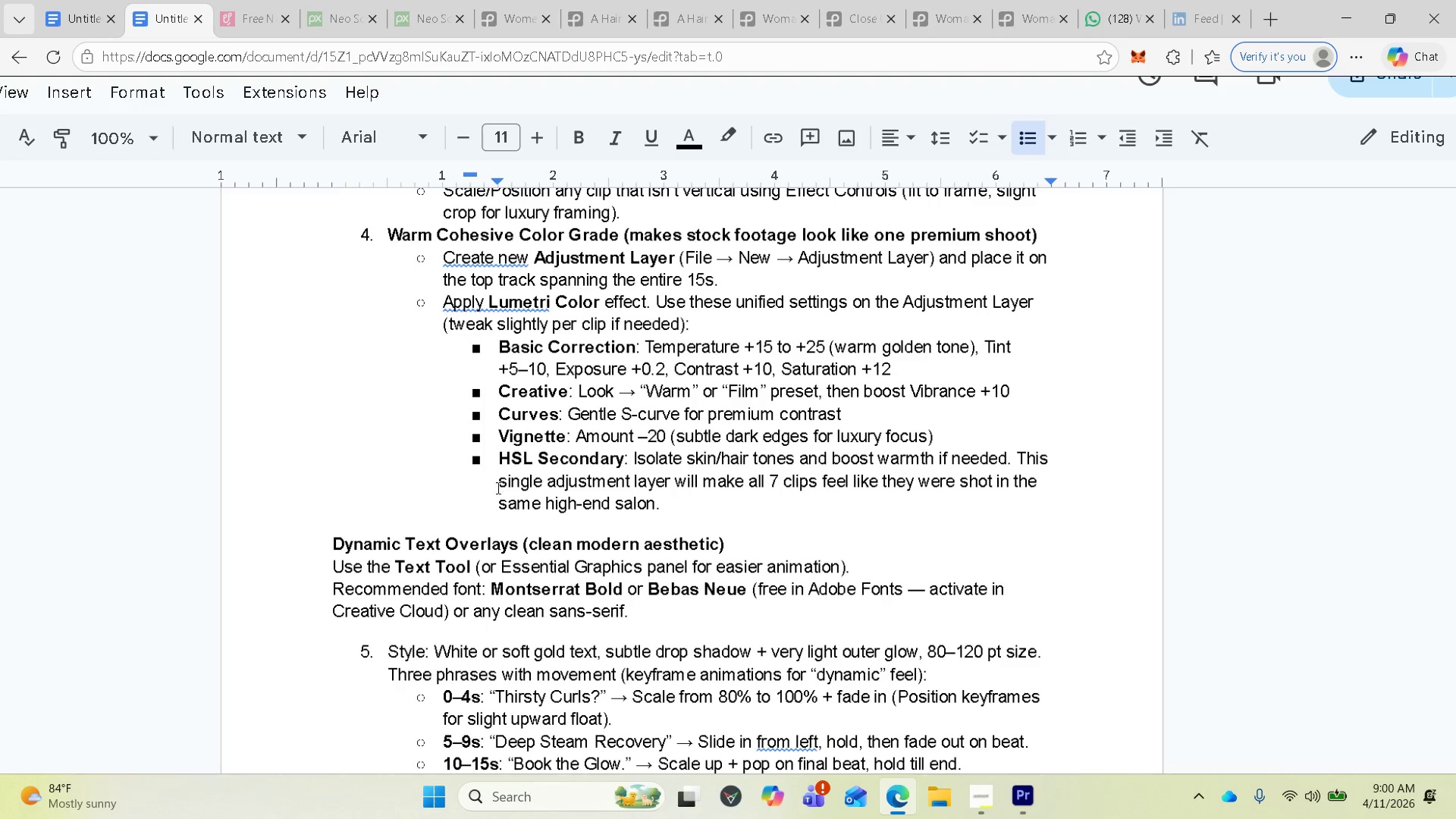 
left_click([1020, 789])
 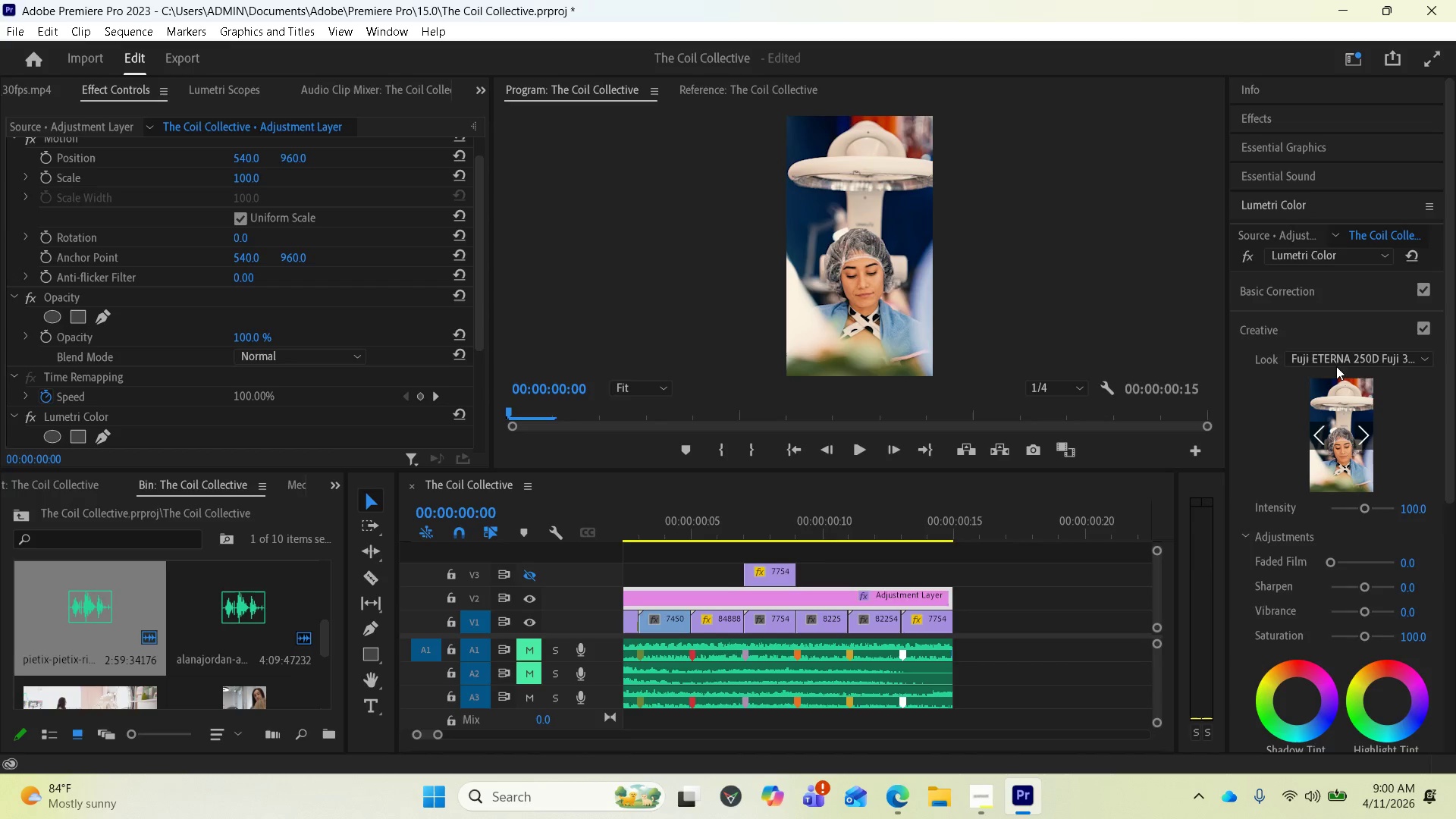 
left_click([1336, 356])
 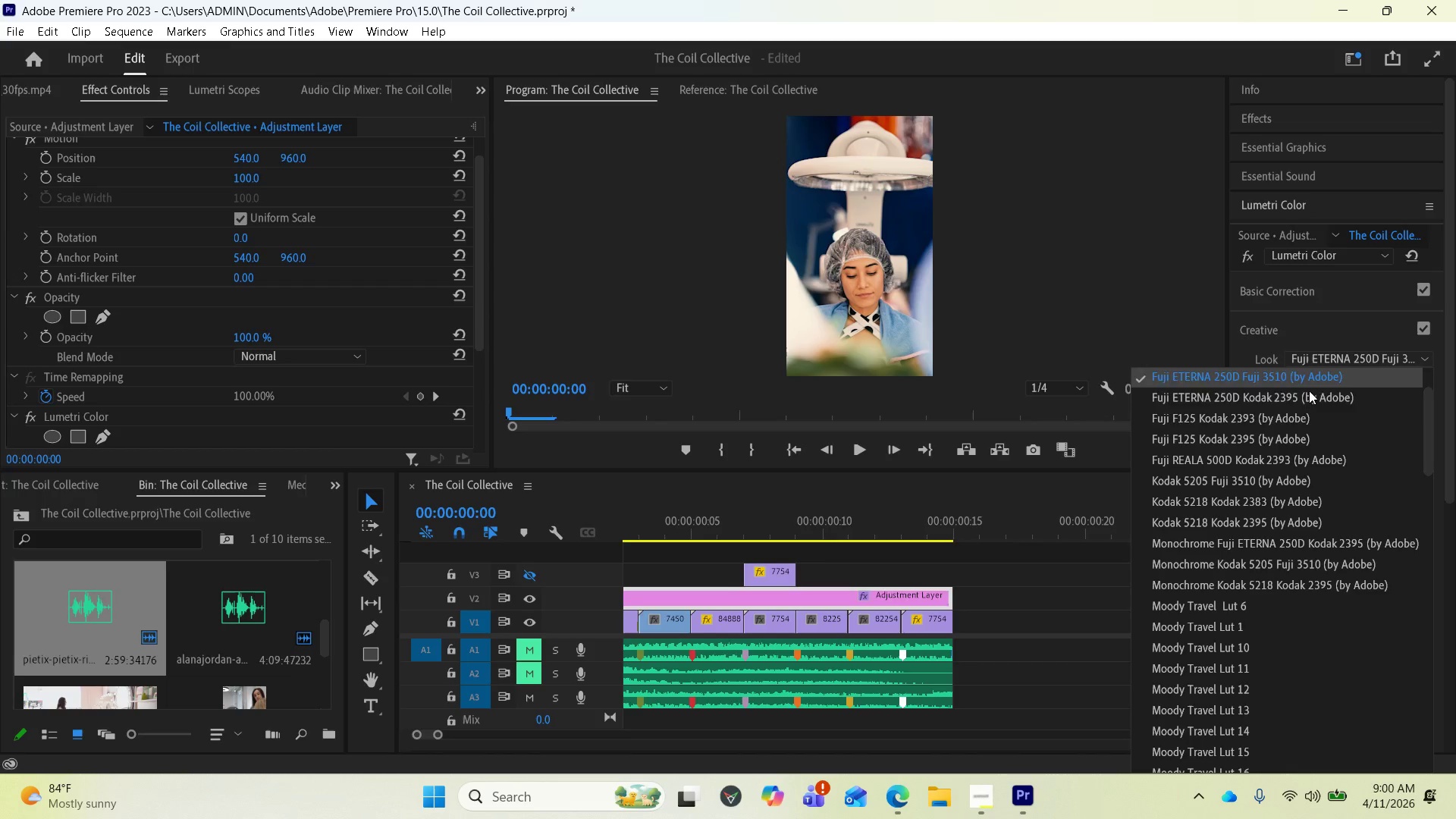 
scroll: coordinate [1281, 418], scroll_direction: up, amount: 4.0
 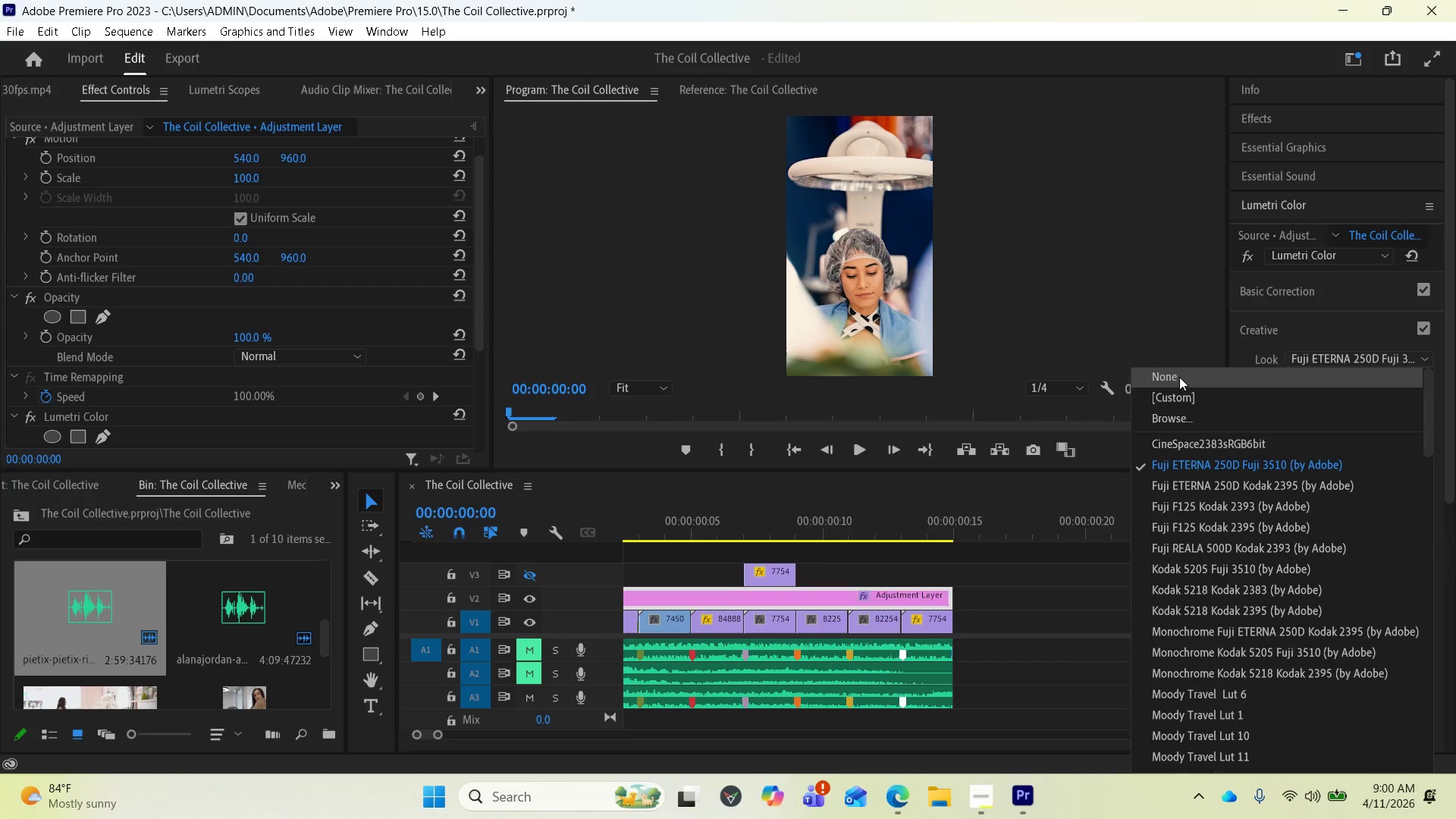 
left_click([1178, 391])
 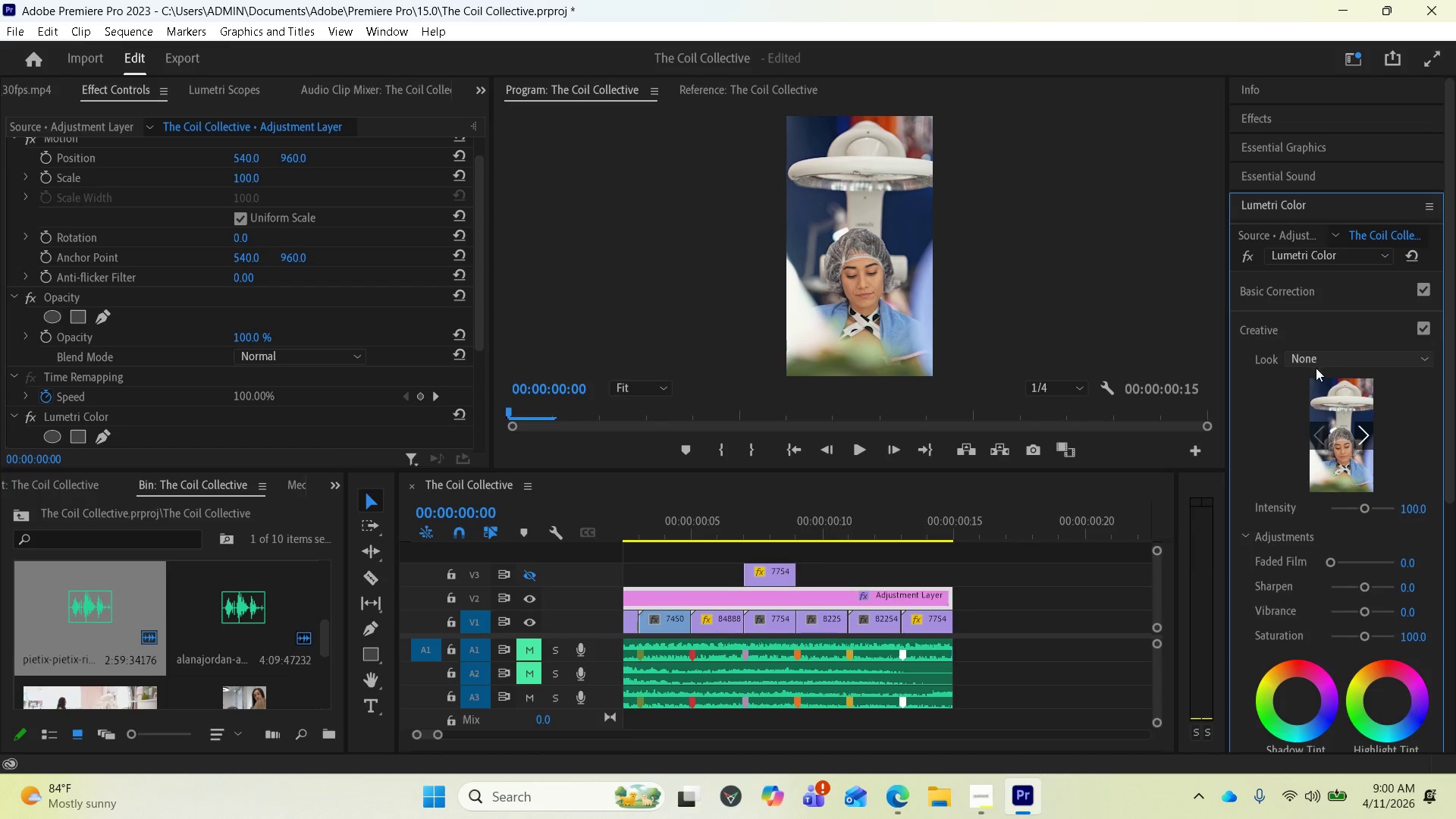 
wait(6.2)
 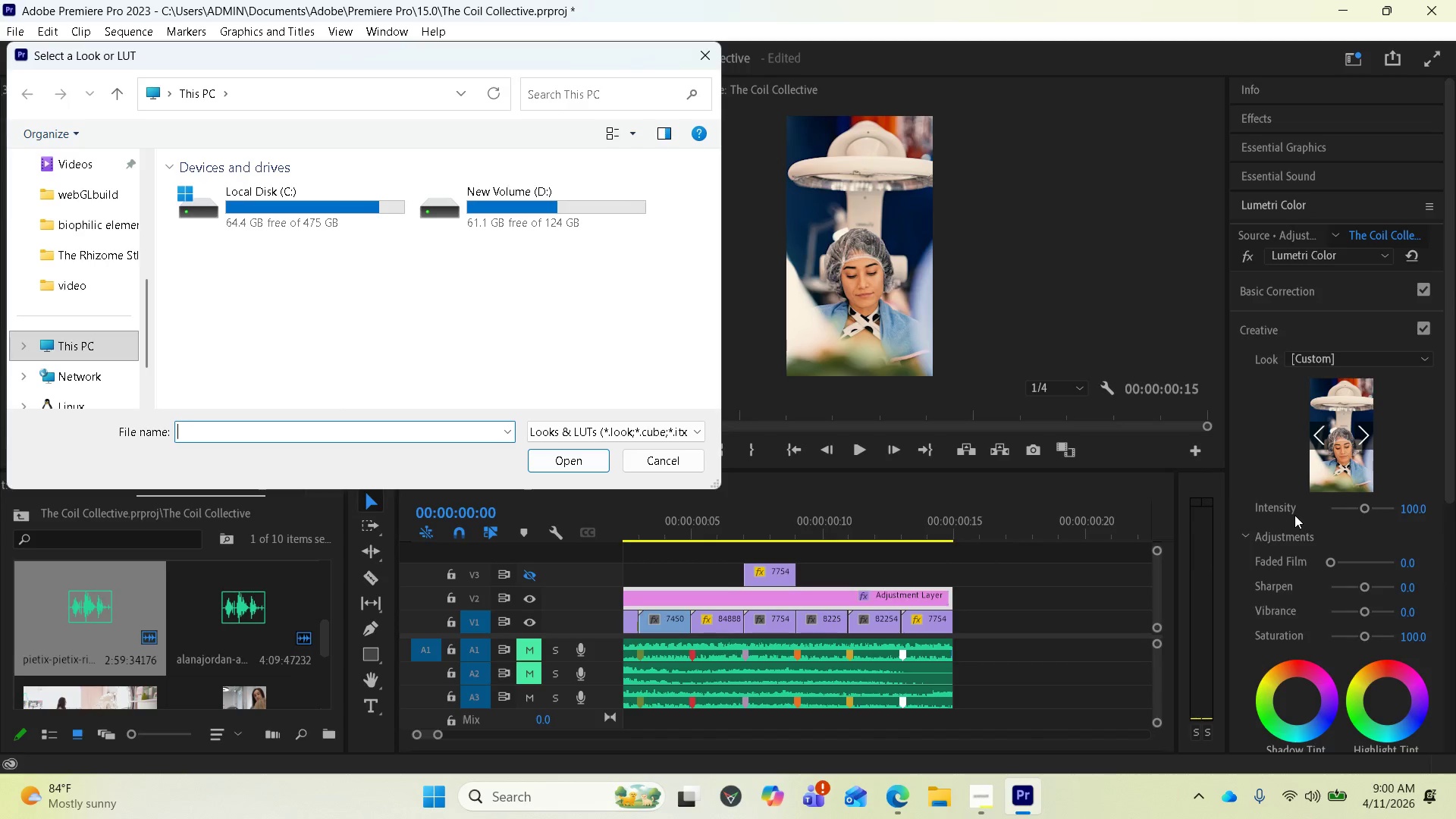 
scroll: coordinate [305, 344], scroll_direction: down, amount: 9.0
 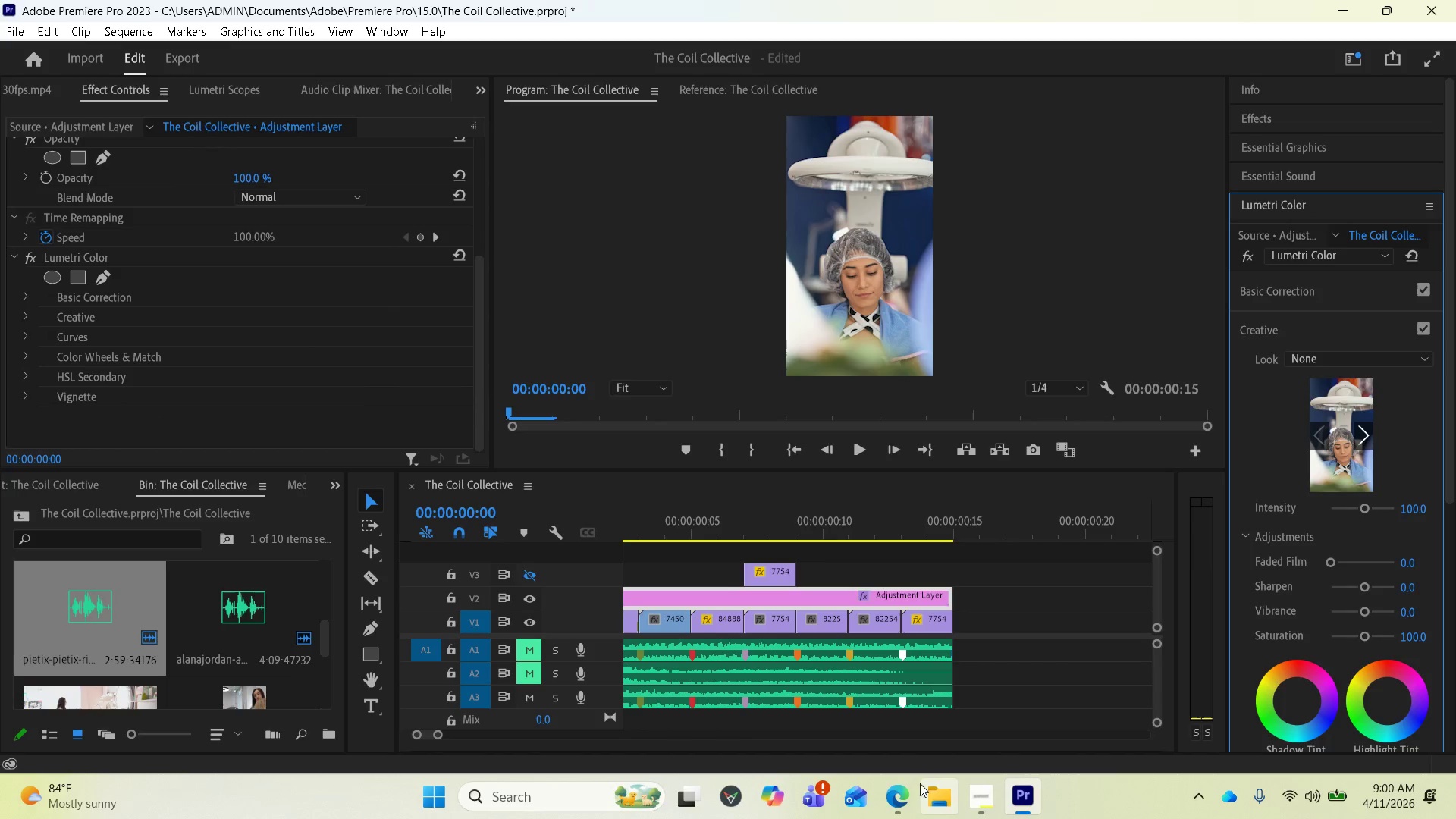 
left_click([904, 795])
 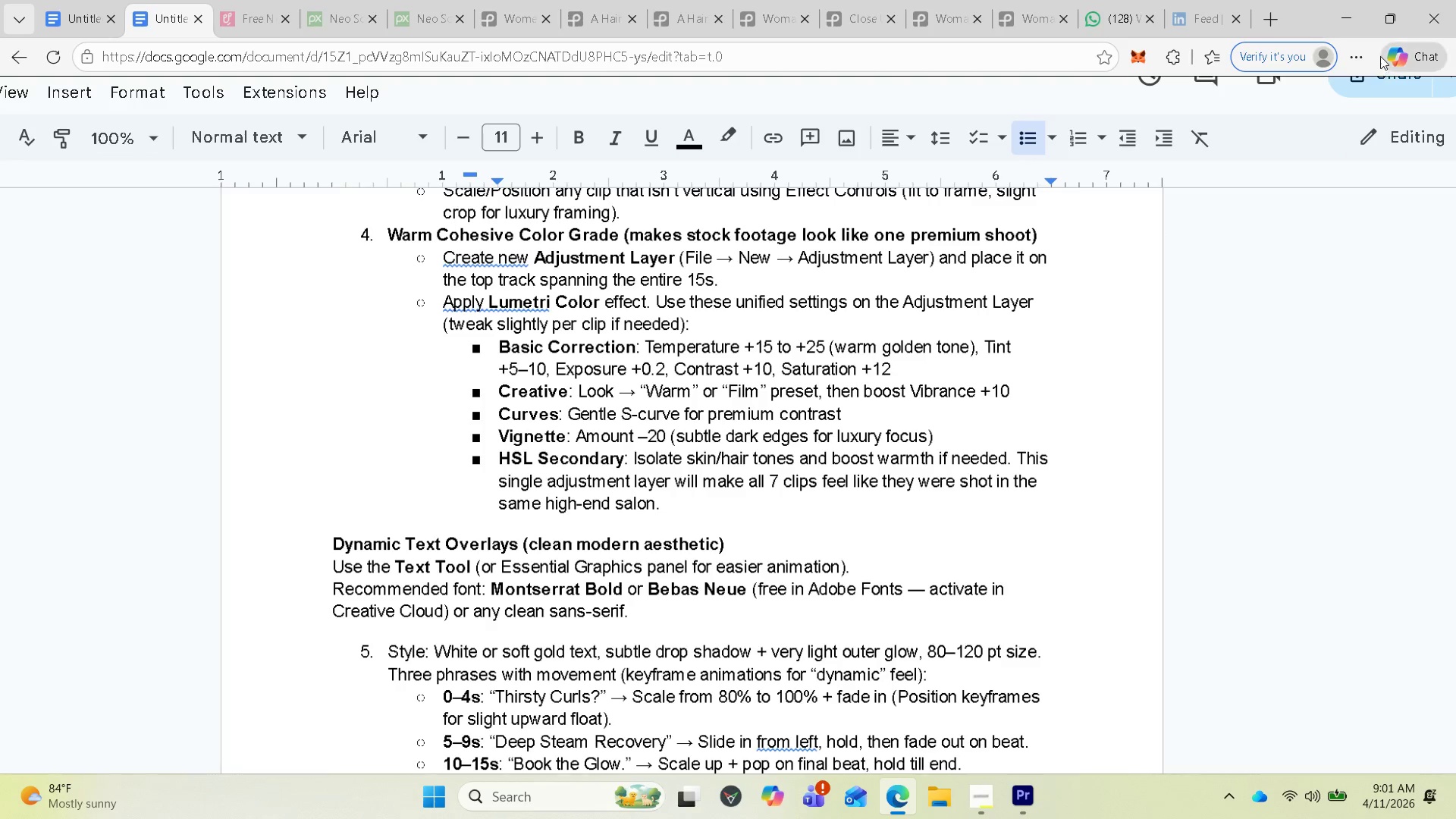 
wait(7.97)
 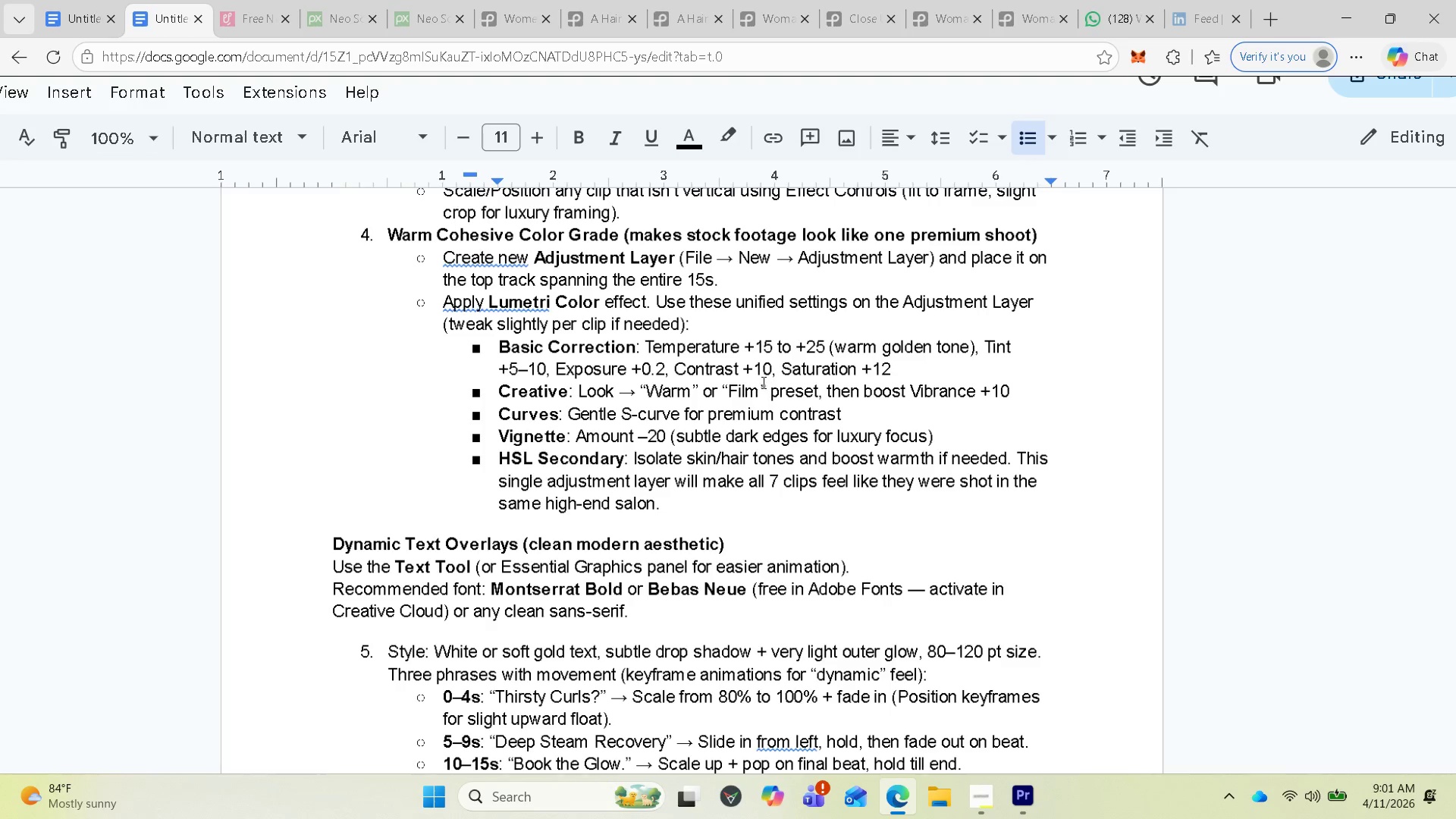 
left_click([1345, 28])
 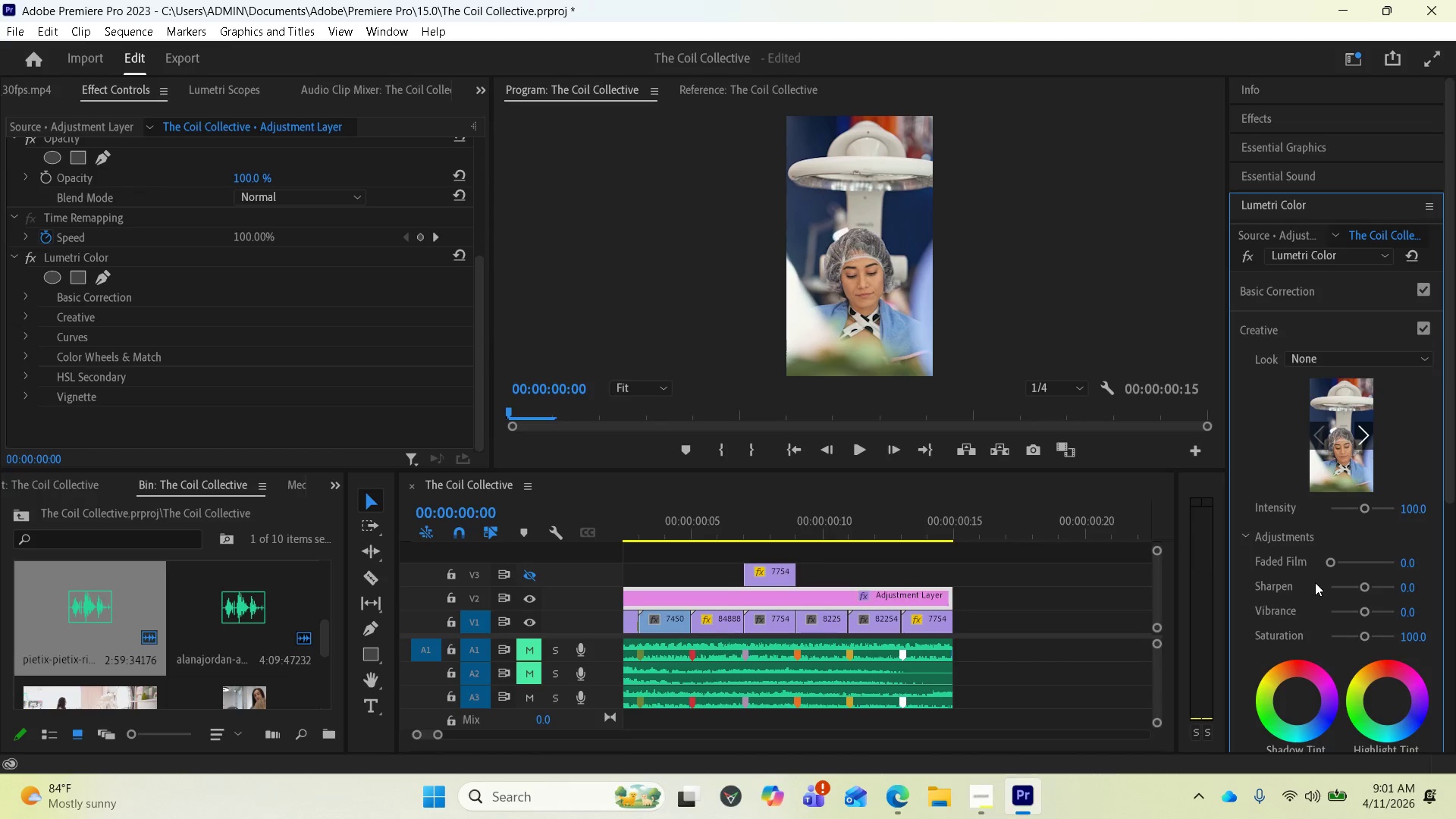 
scroll: coordinate [1304, 586], scroll_direction: down, amount: 4.0
 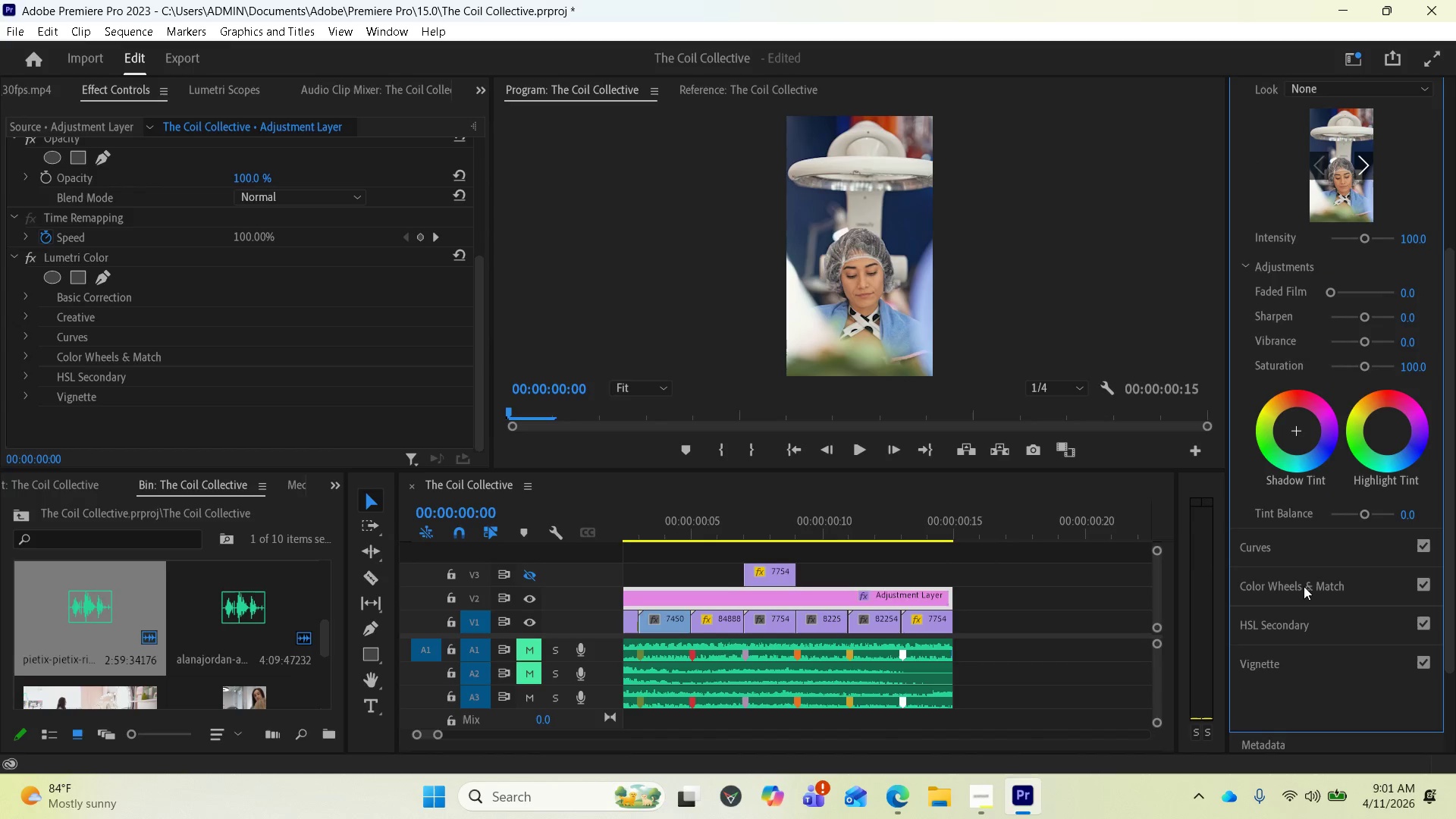 
scroll: coordinate [1297, 353], scroll_direction: up, amount: 6.0
 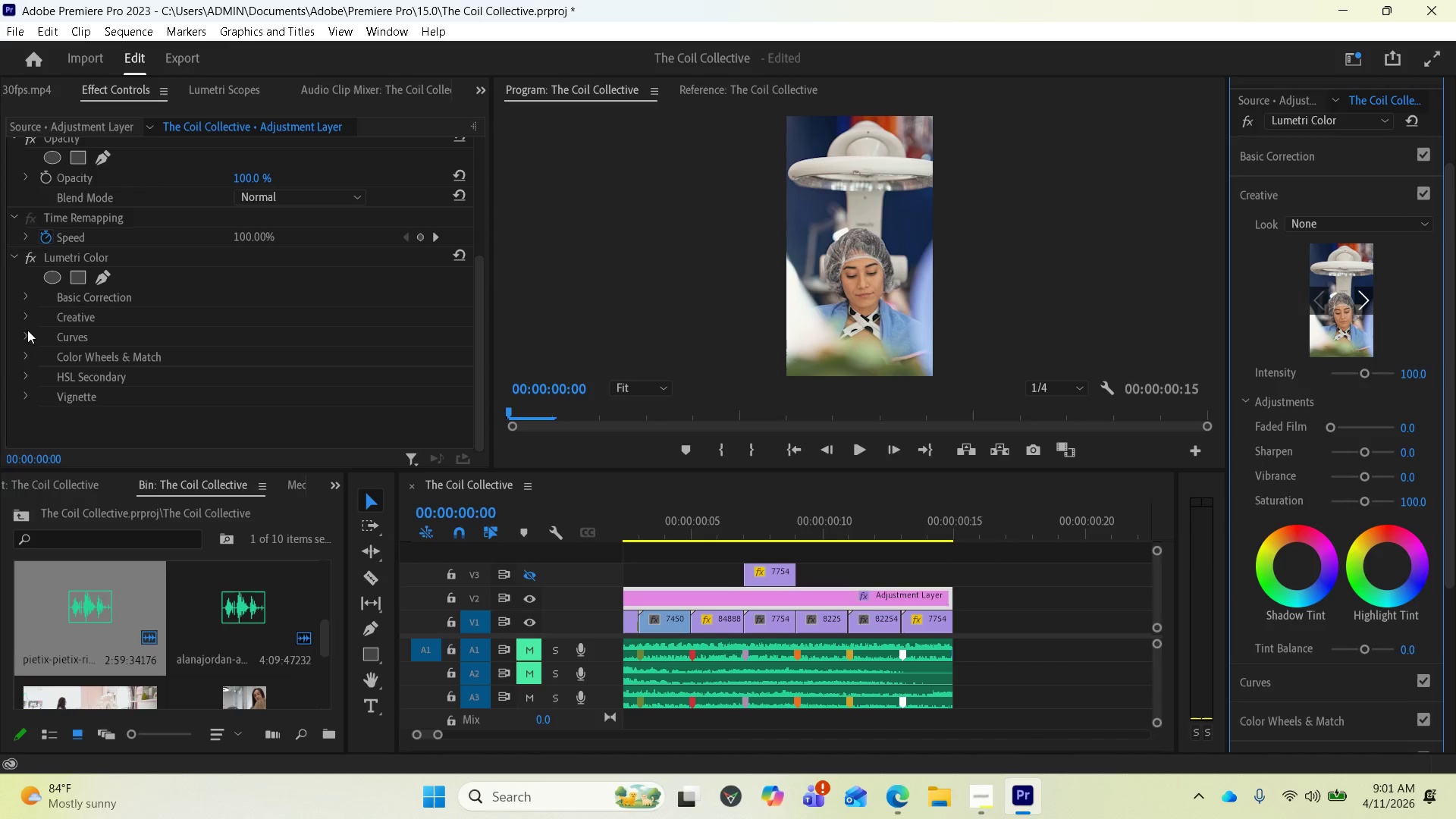 
left_click([20, 397])
 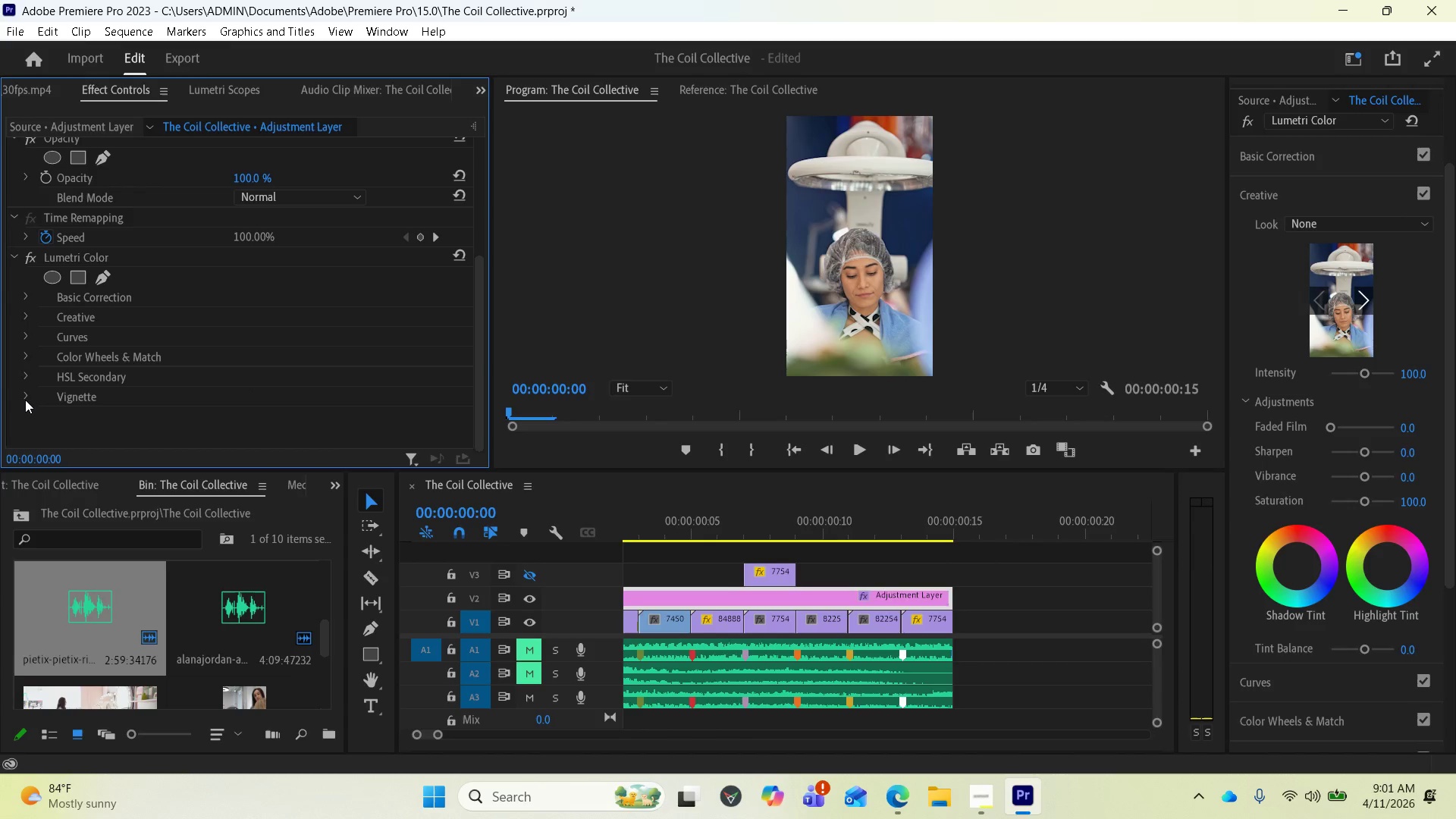 
left_click([29, 399])
 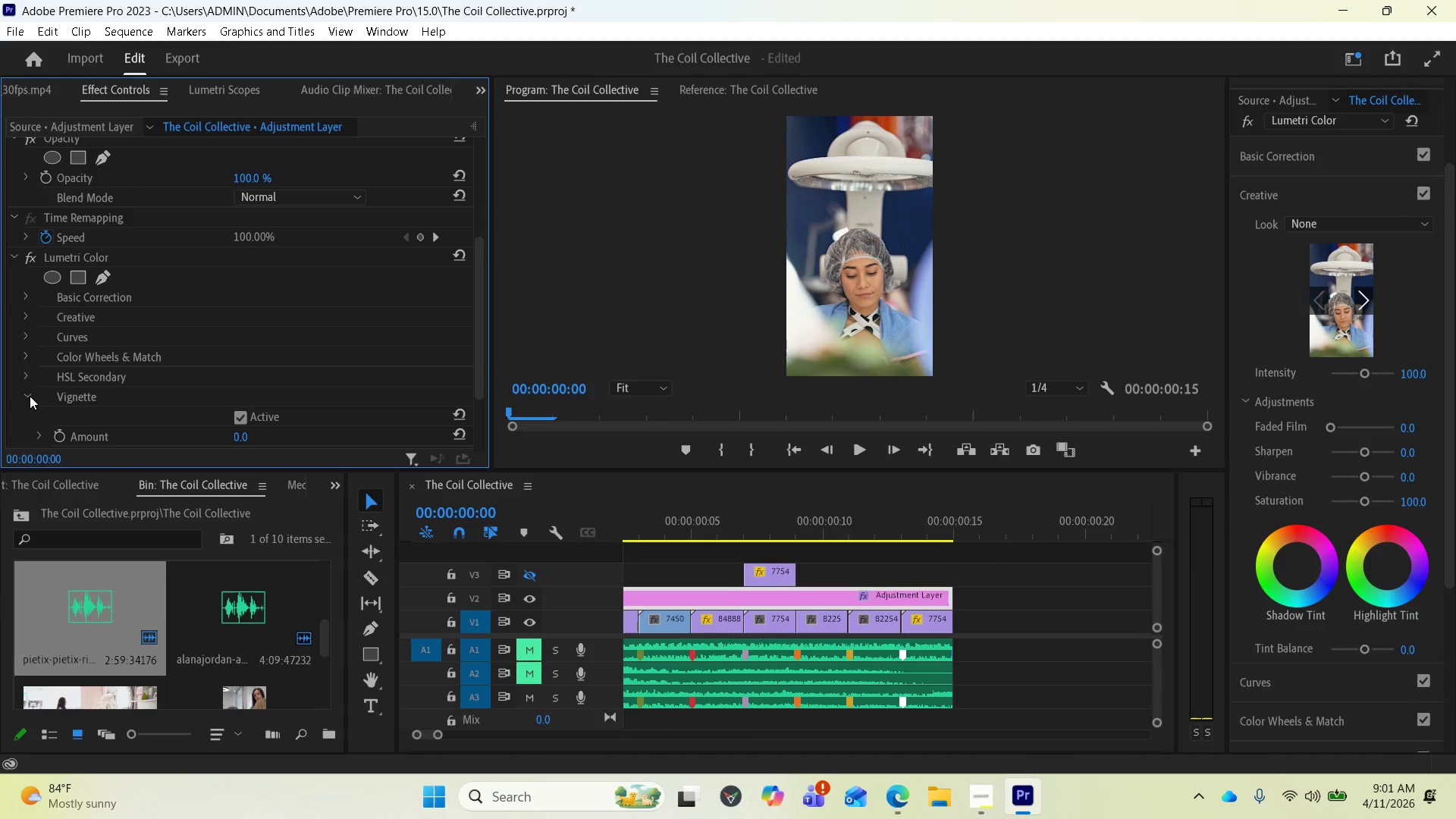 
scroll: coordinate [30, 394], scroll_direction: down, amount: 4.0
 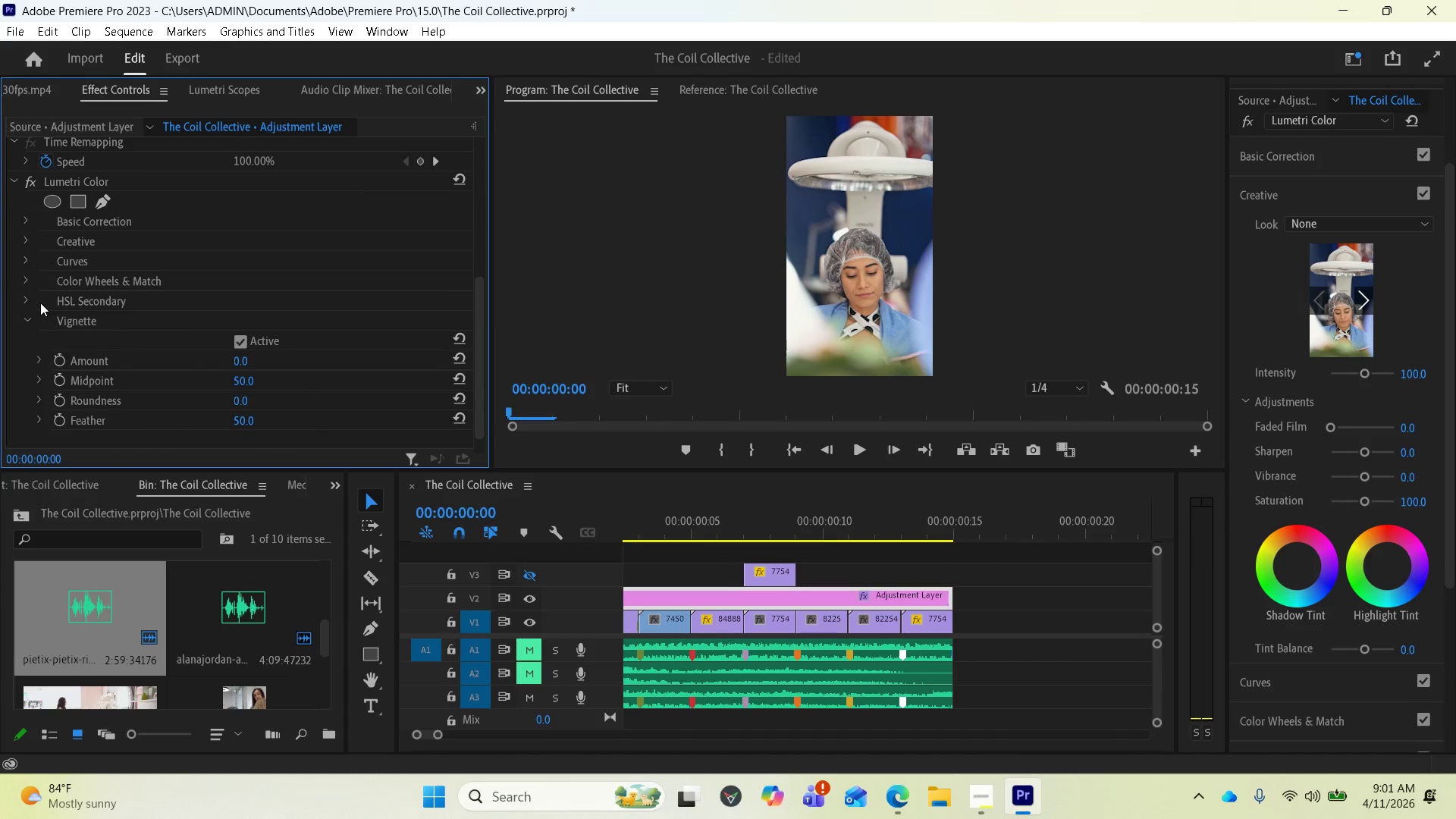 
left_click([39, 301])
 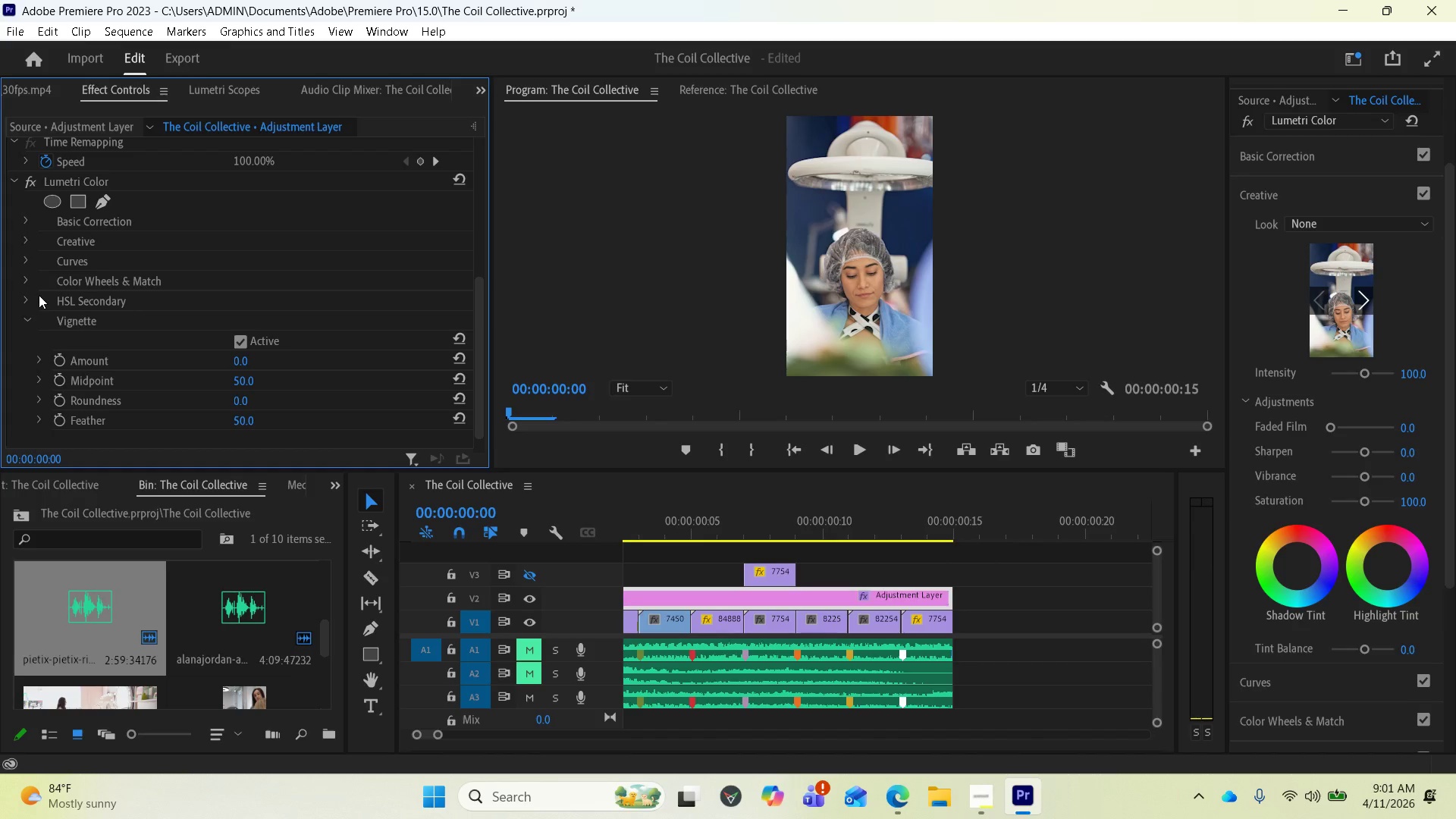 
left_click([27, 296])
 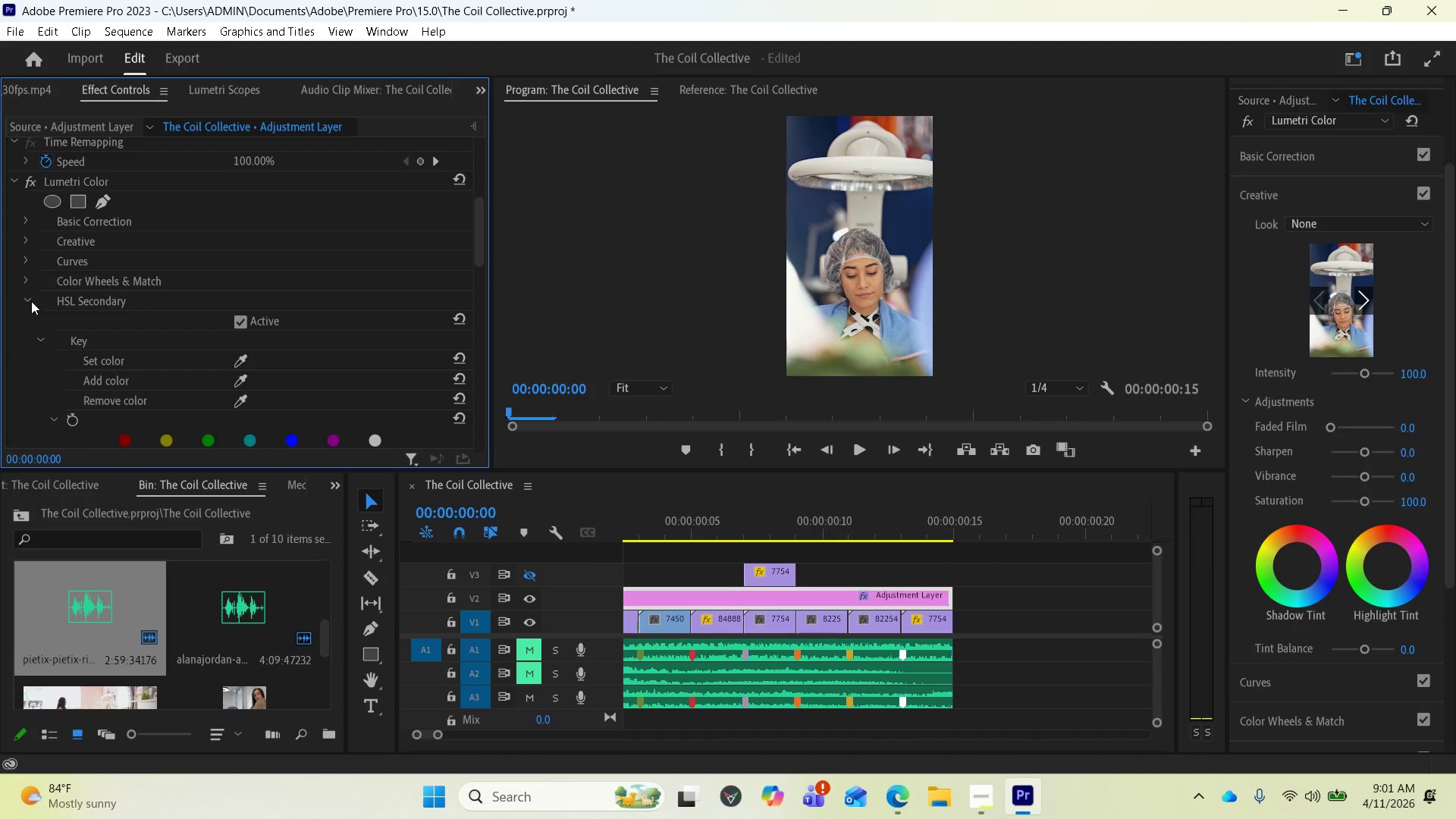 
left_click([29, 282])
 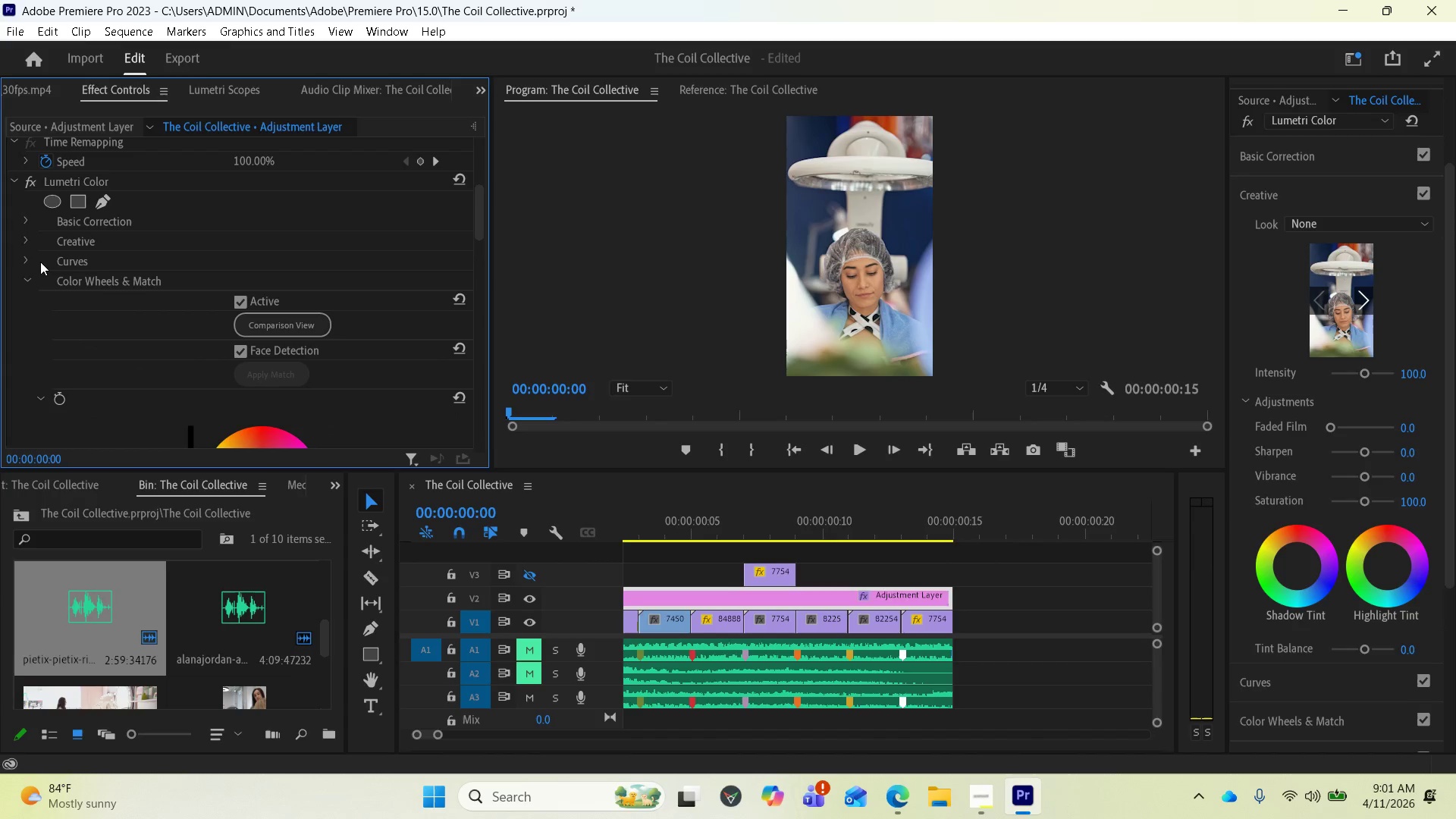 
left_click([28, 255])
 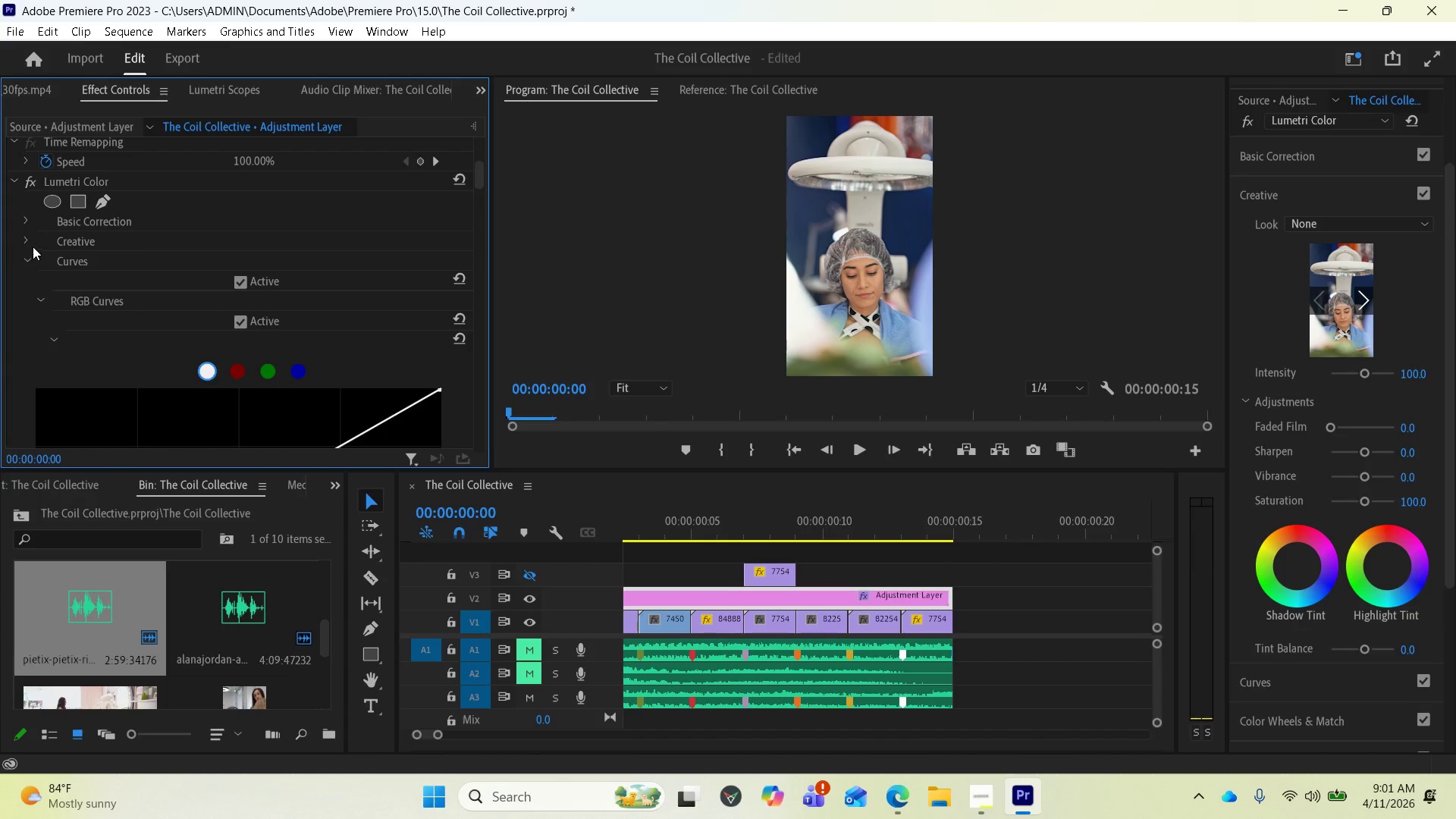 
left_click([27, 255])
 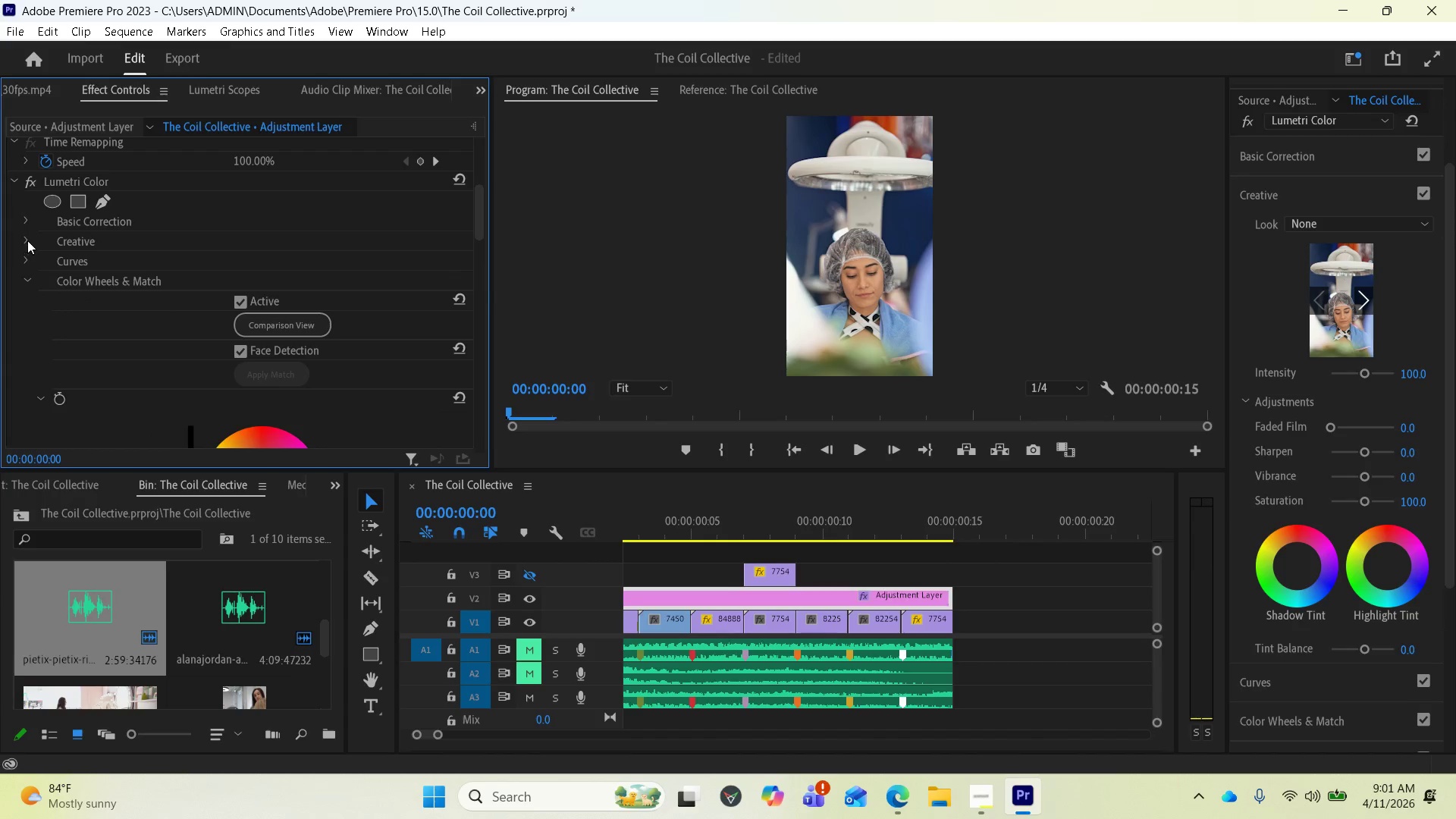 
left_click([27, 240])
 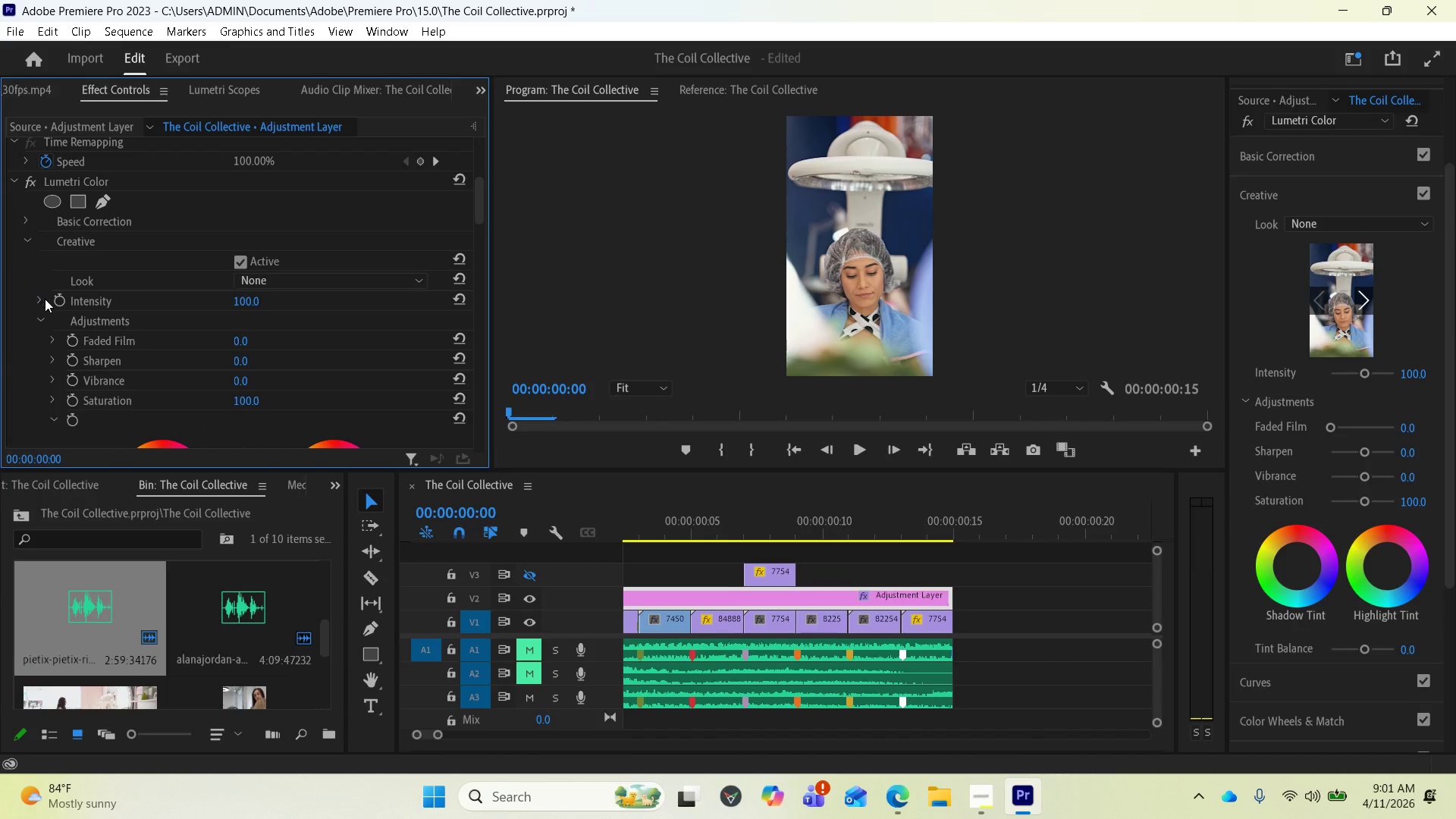 
scroll: coordinate [137, 332], scroll_direction: down, amount: 1.0
 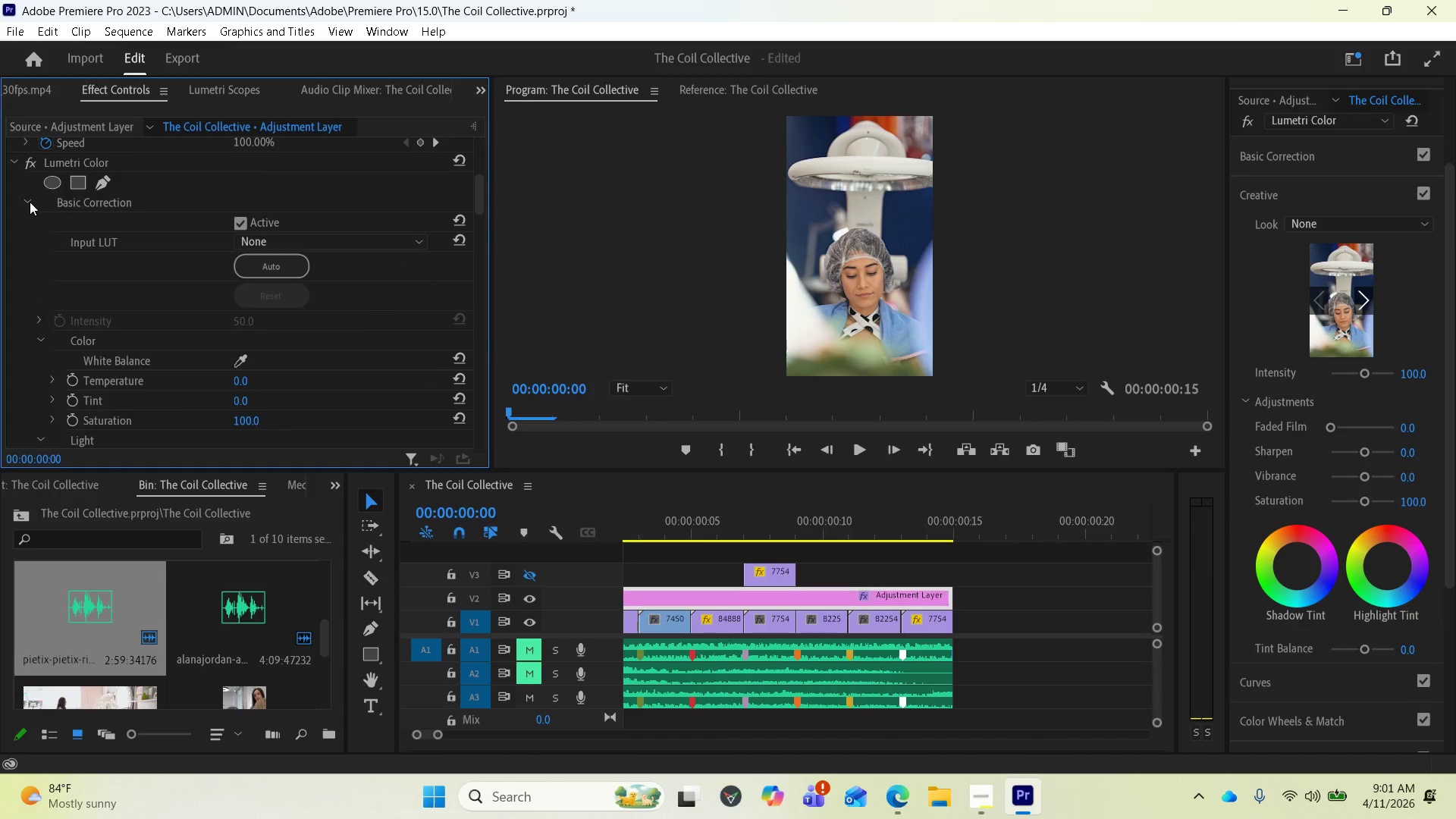 
wait(6.46)
 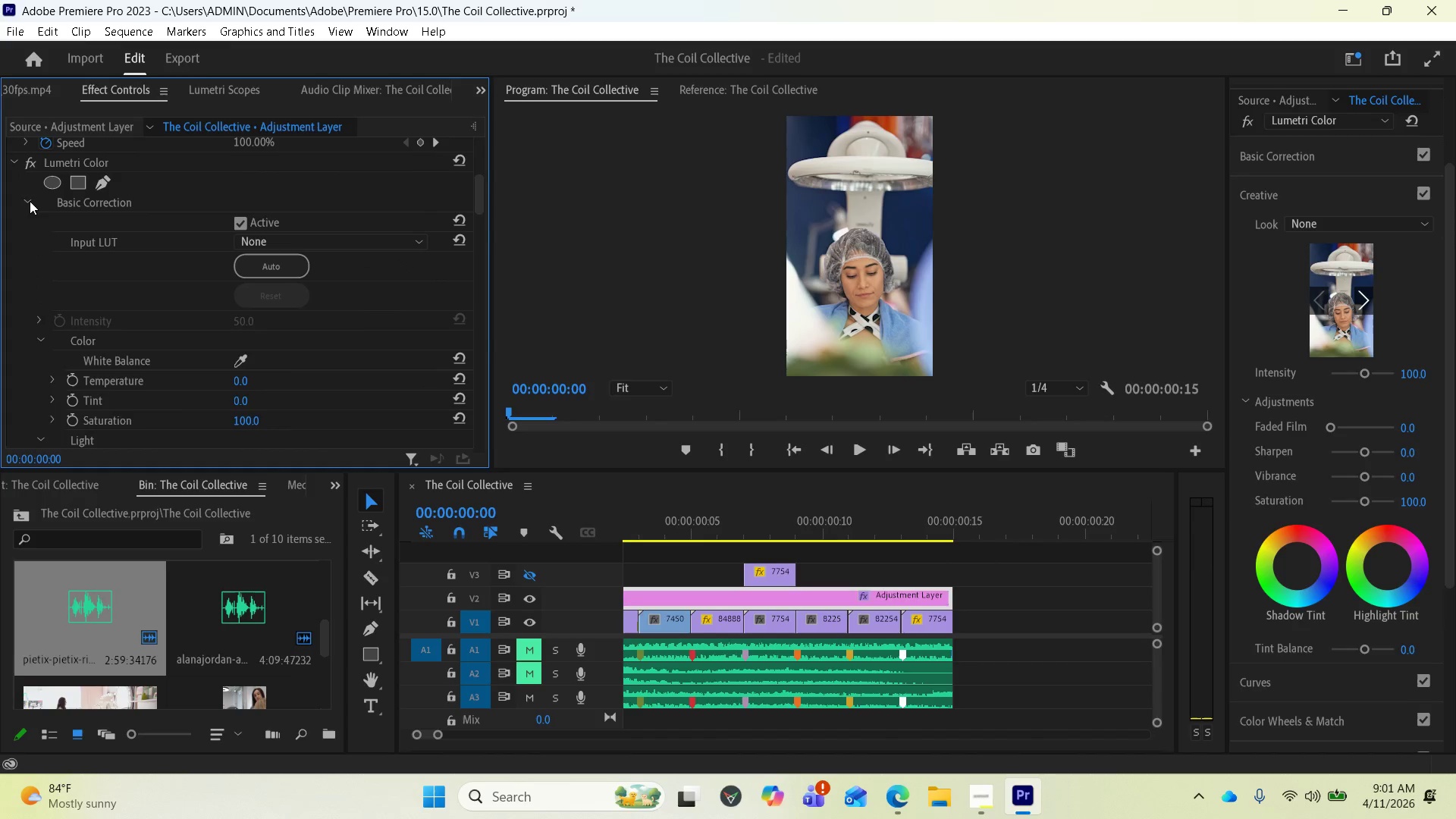 
left_click([30, 202])
 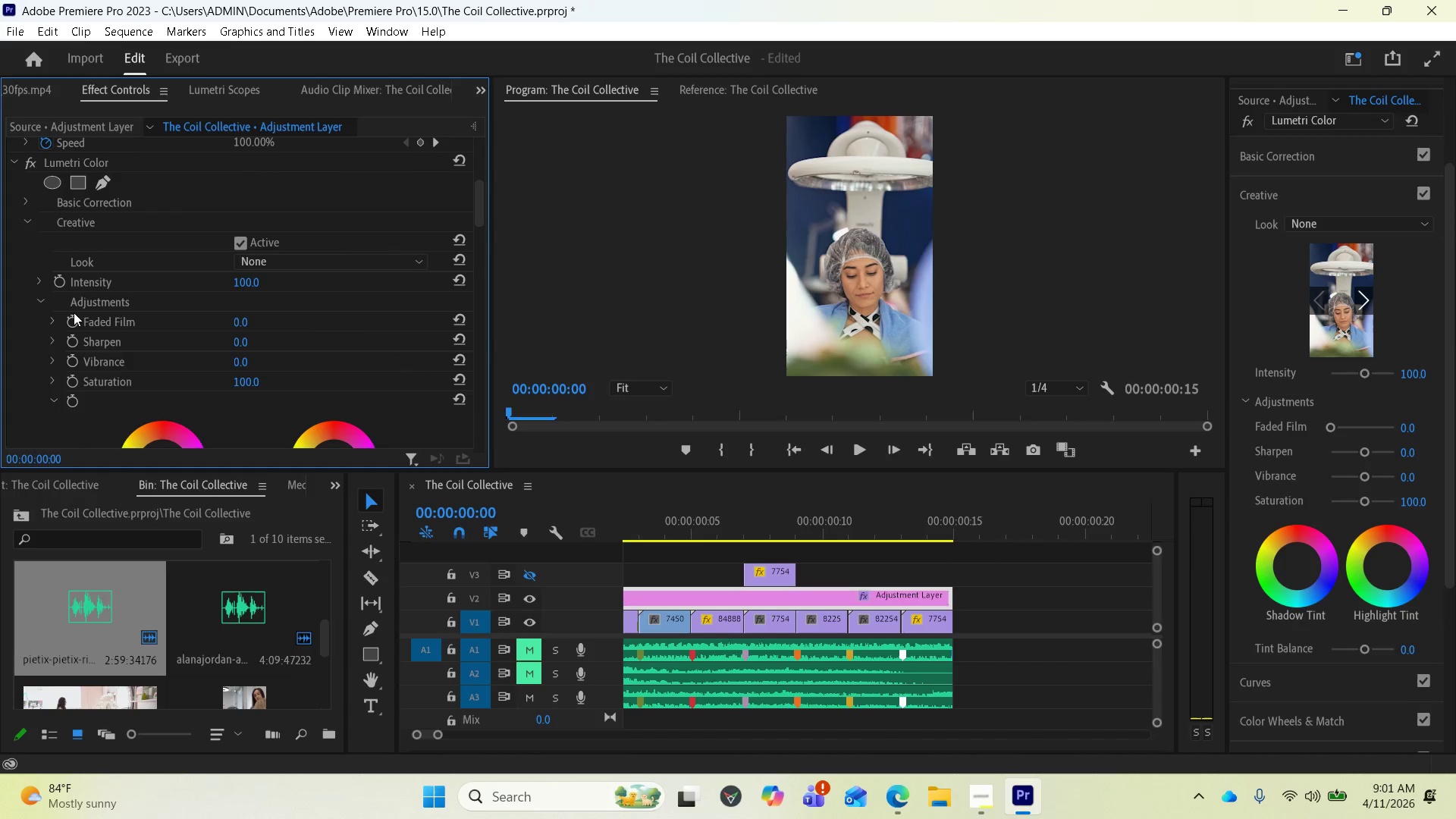 
scroll: coordinate [166, 362], scroll_direction: down, amount: 22.0
 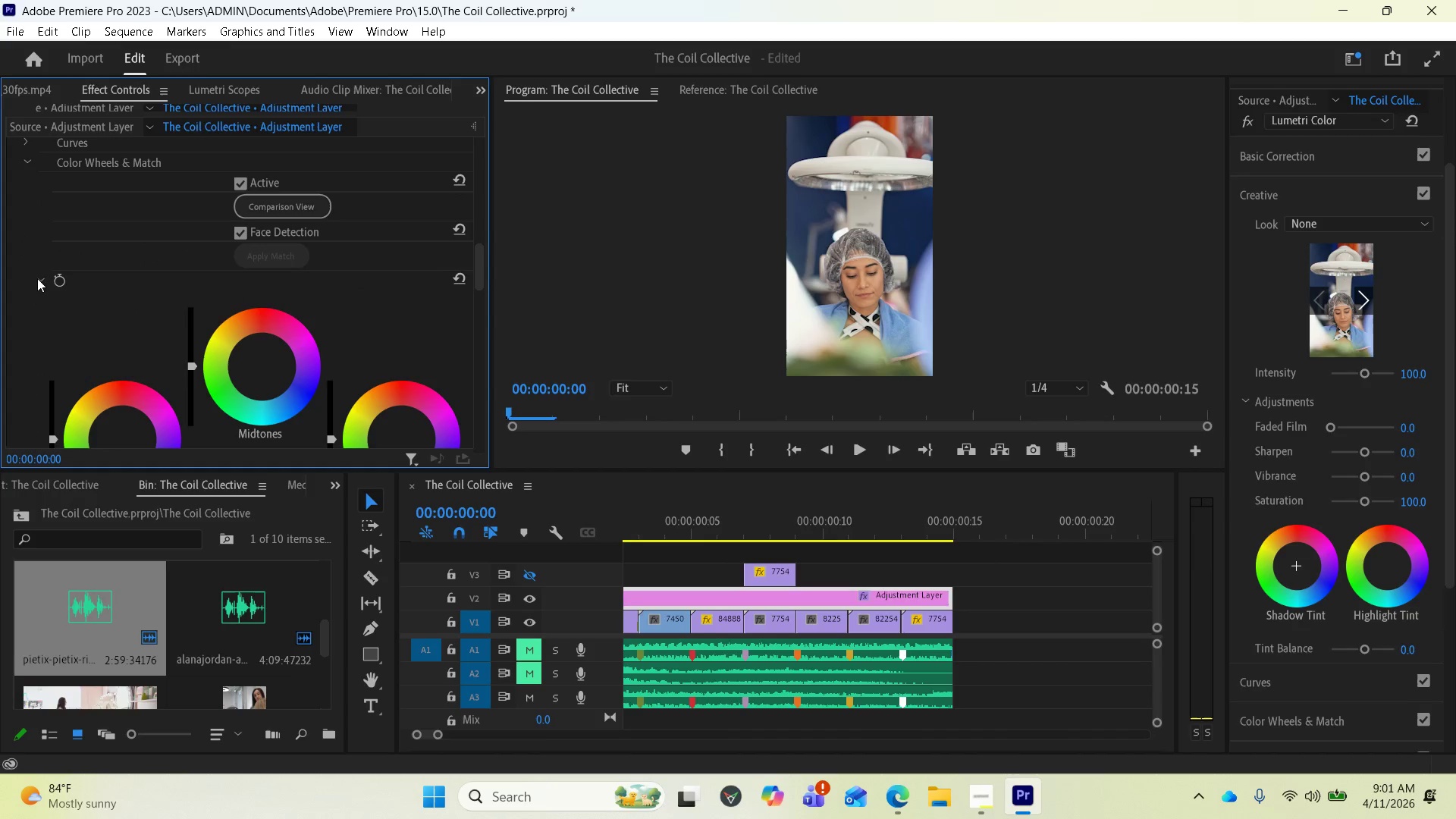 
left_click([37, 278])
 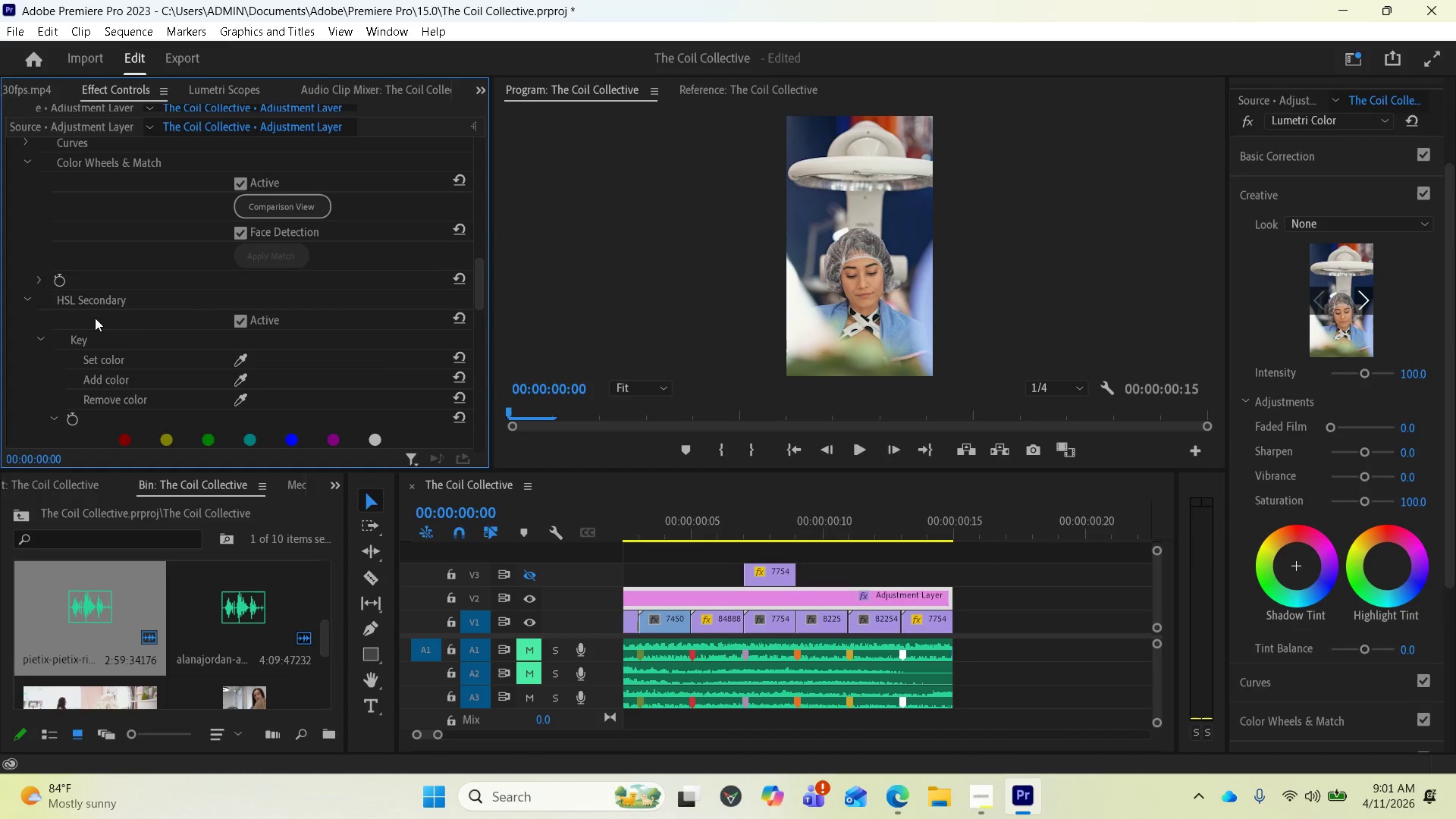 
scroll: coordinate [39, 255], scroll_direction: up, amount: 7.0
 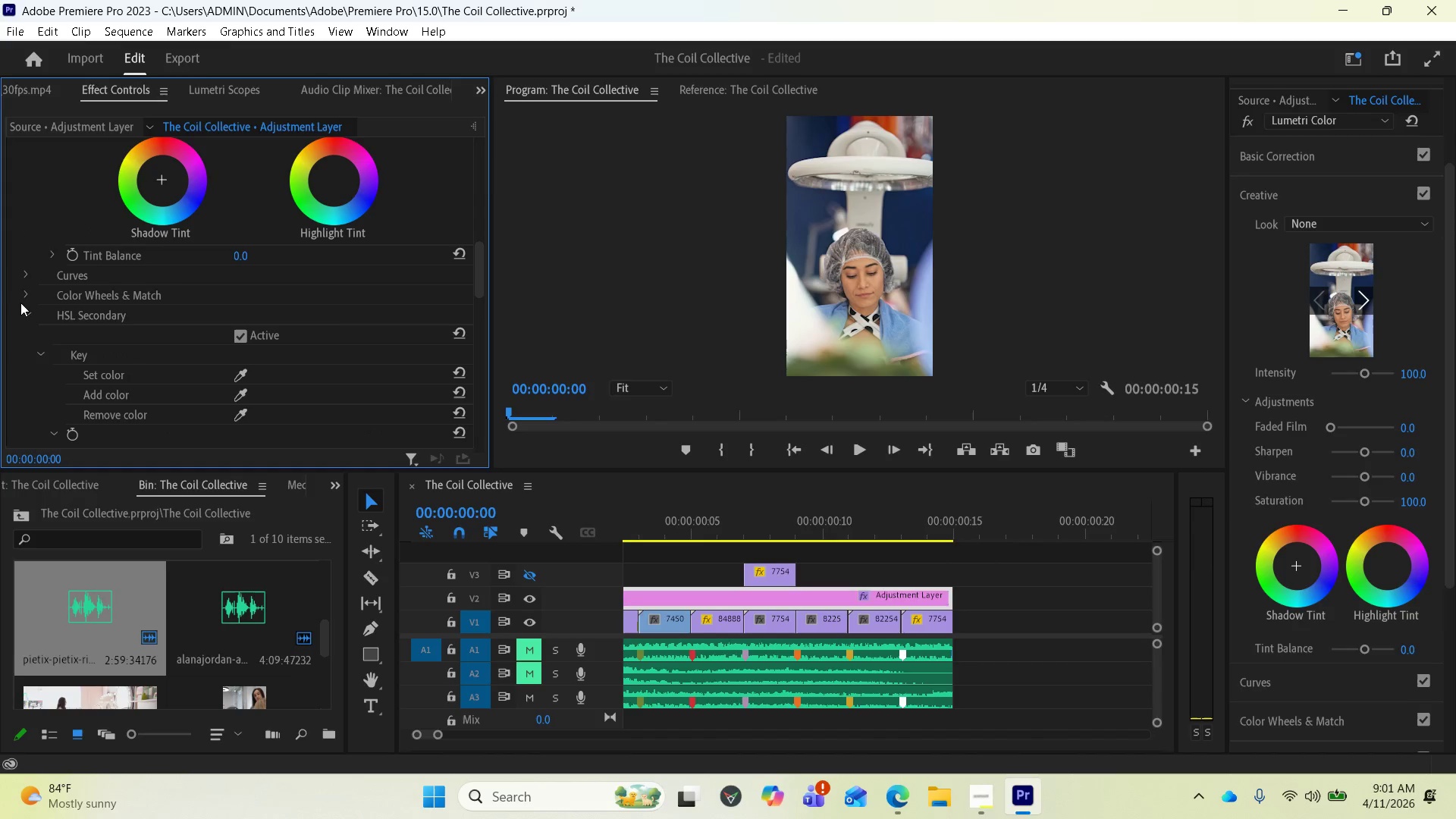 
left_click([24, 307])
 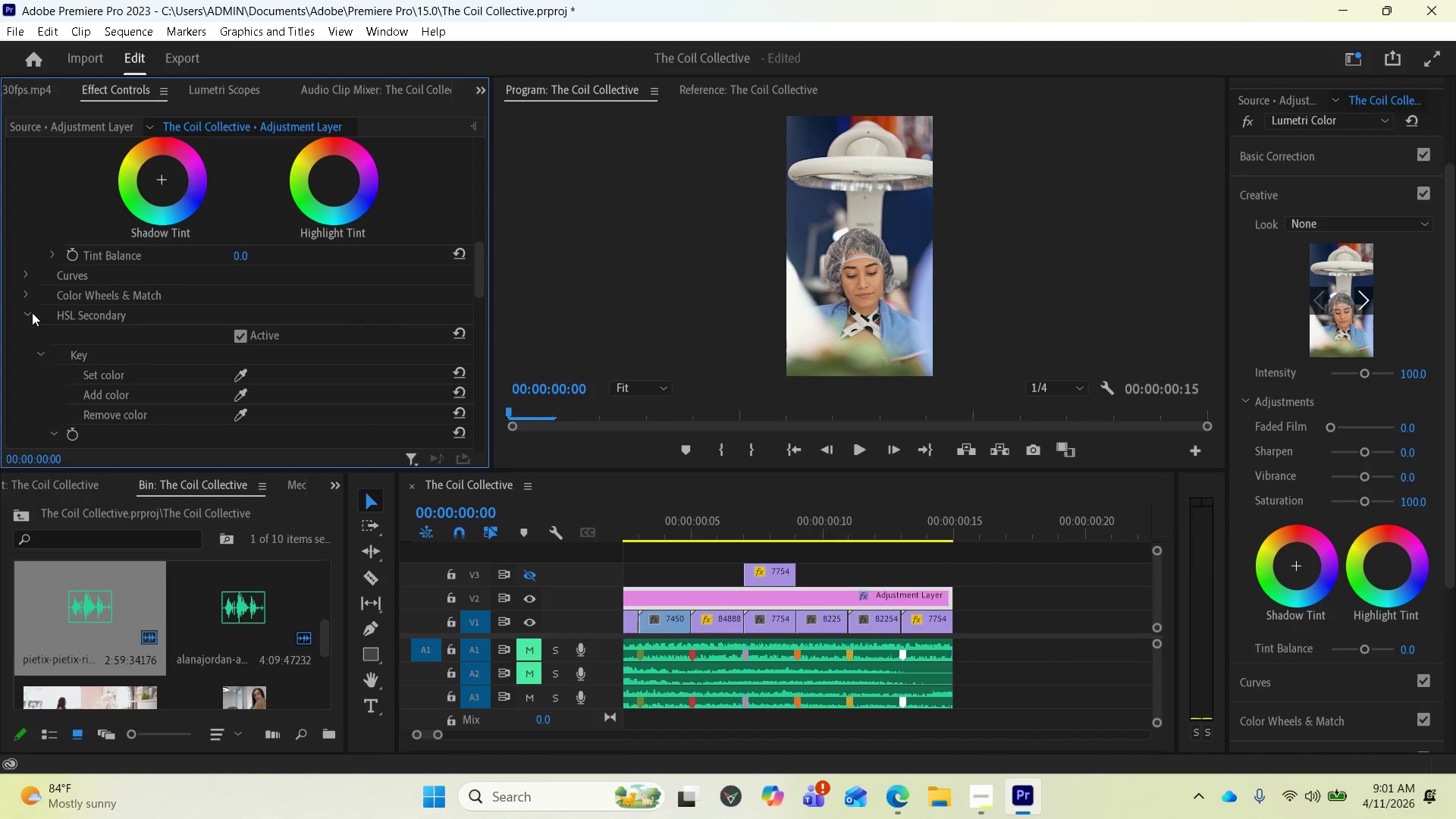 
left_click([32, 314])
 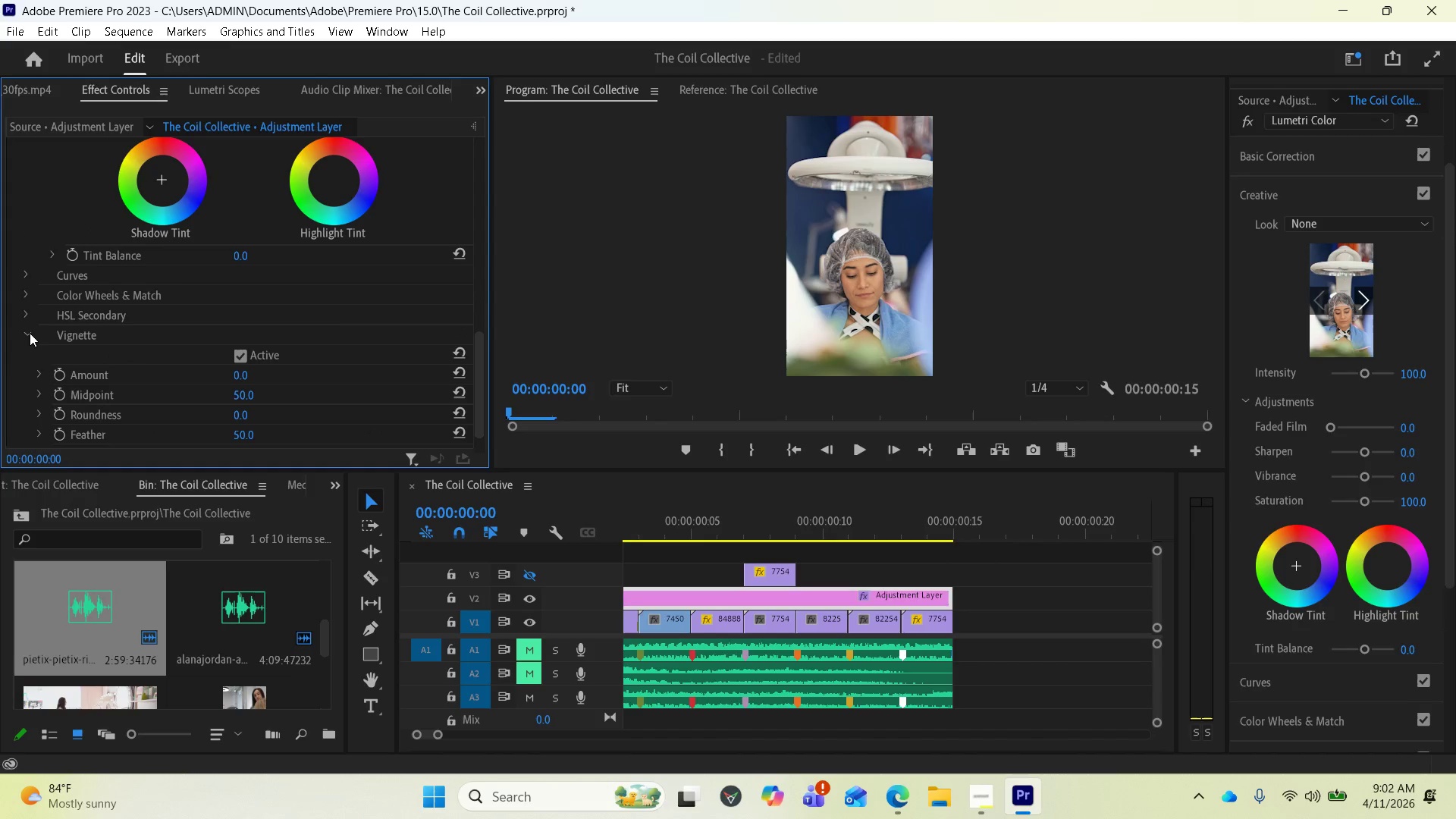 
left_click([30, 334])
 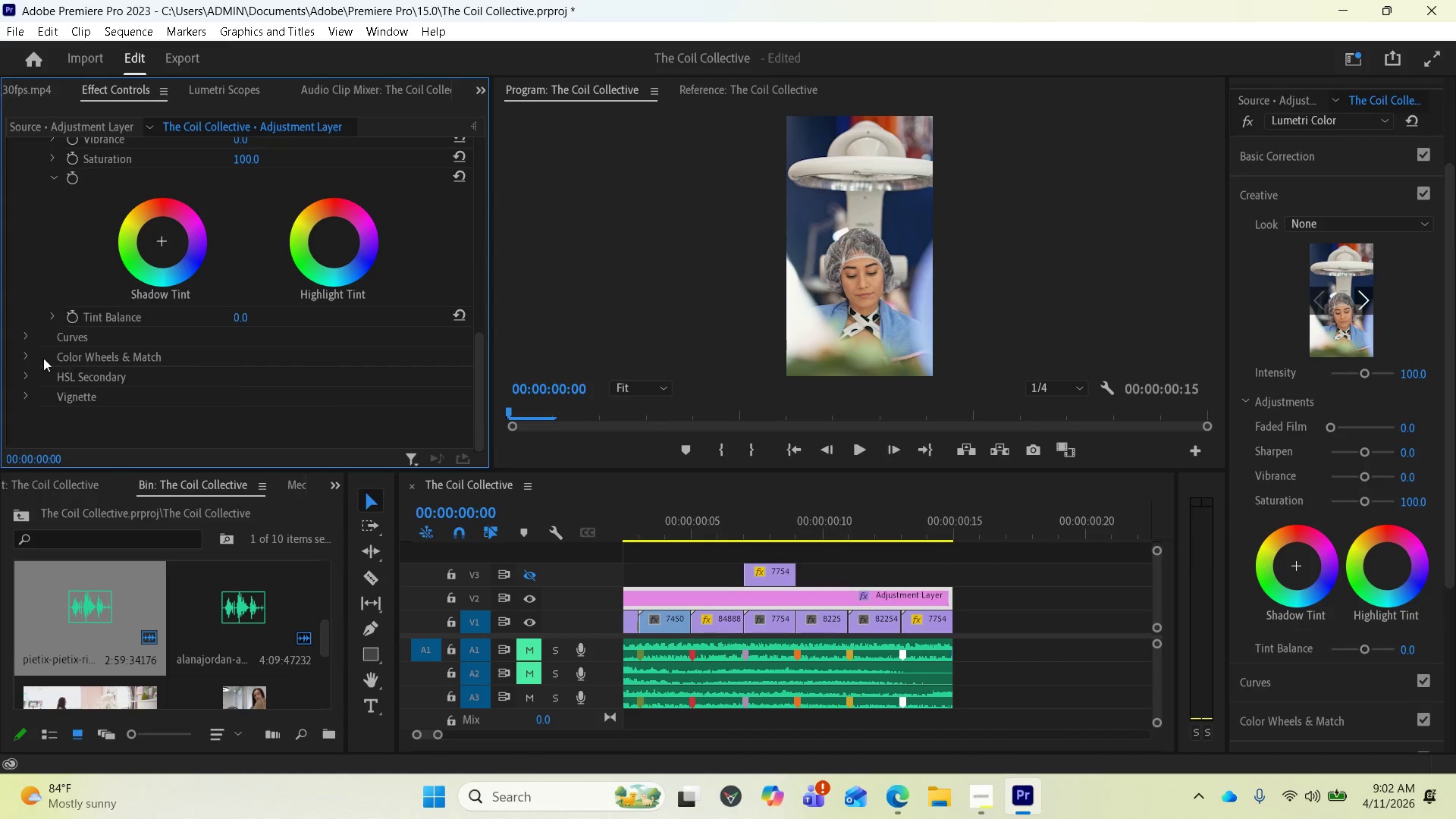 
scroll: coordinate [93, 335], scroll_direction: up, amount: 13.0
 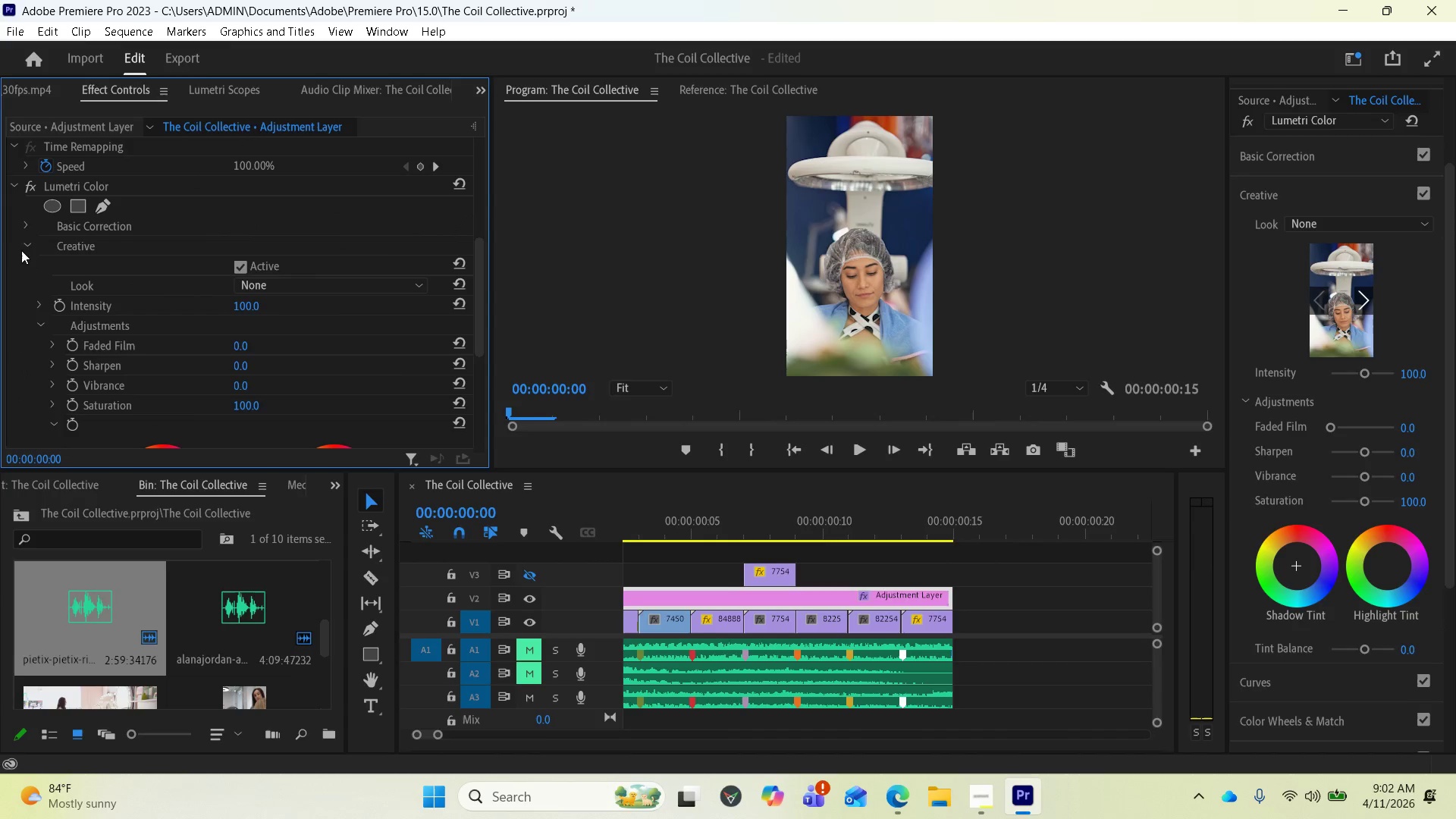 
left_click([24, 248])
 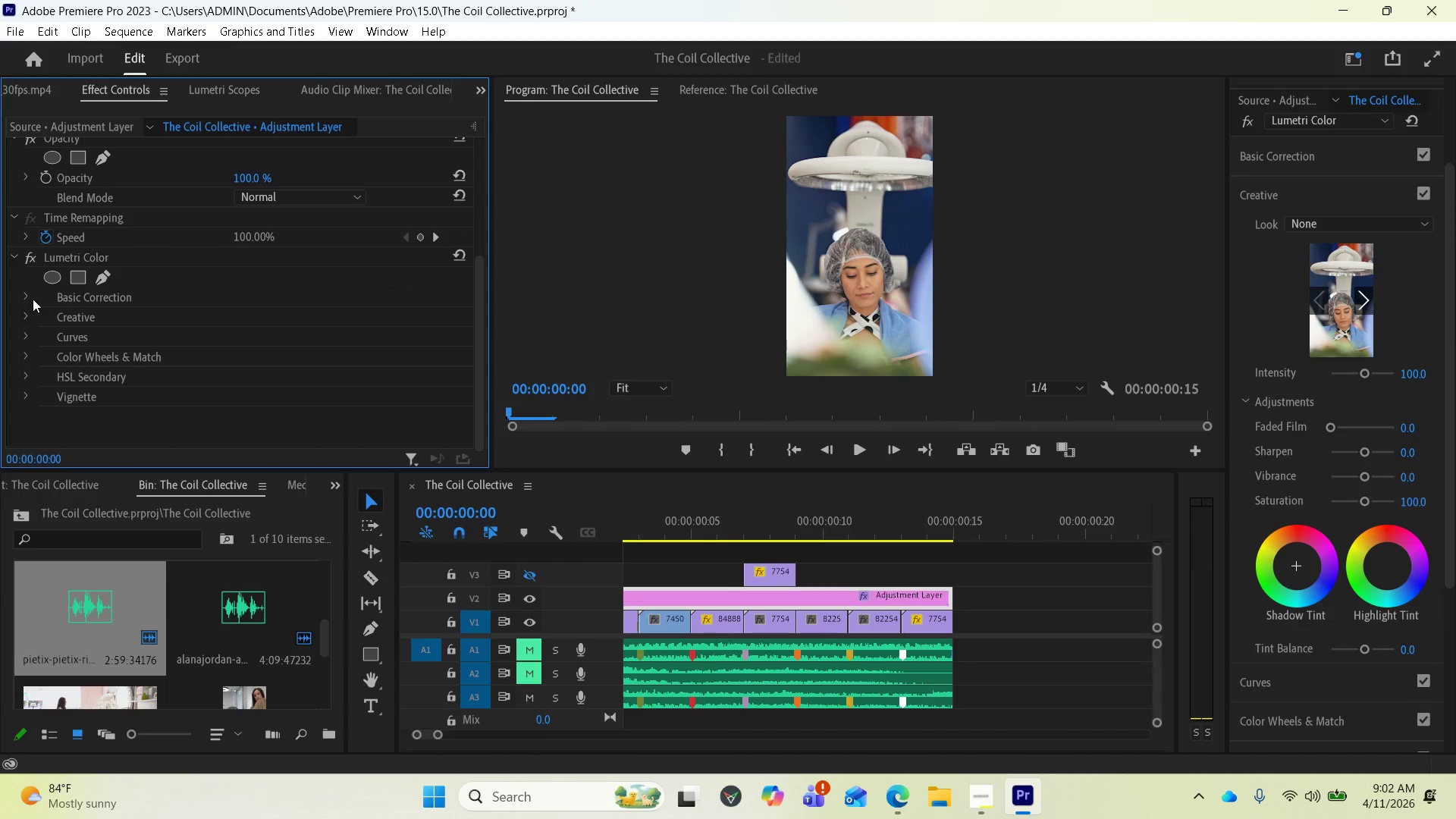 
left_click([27, 297])
 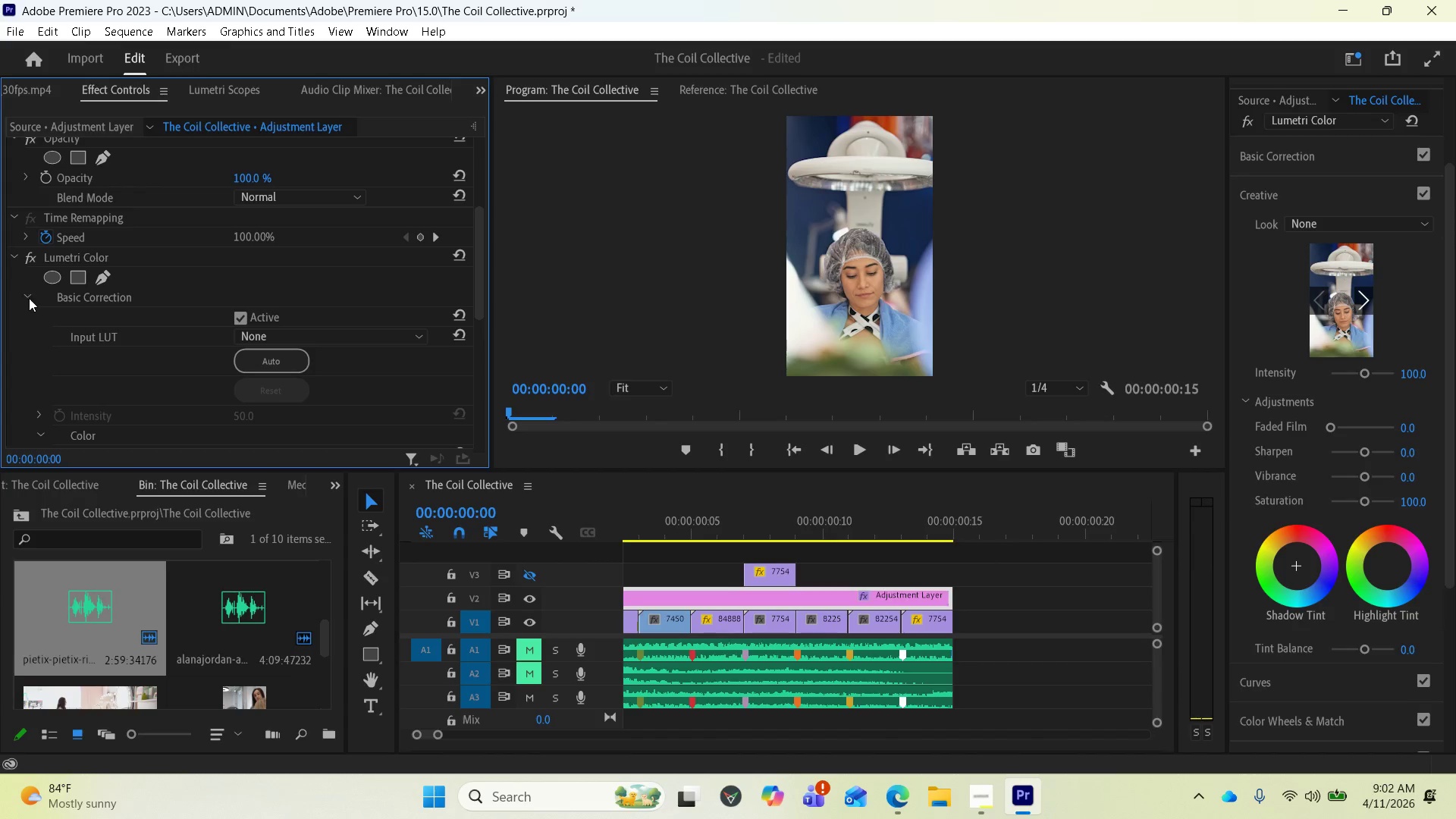 
left_click([270, 337])
 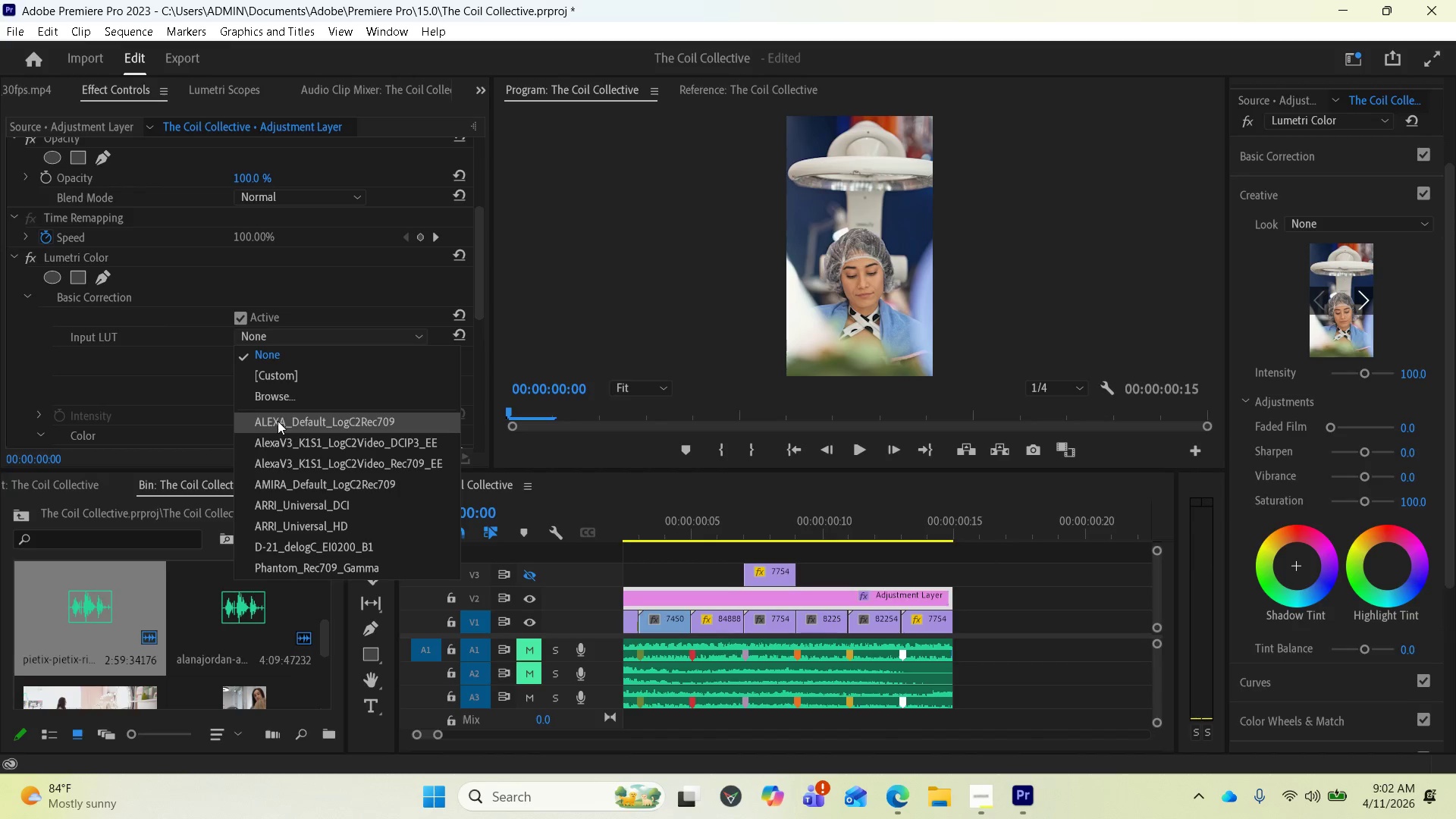 
left_click([278, 423])
 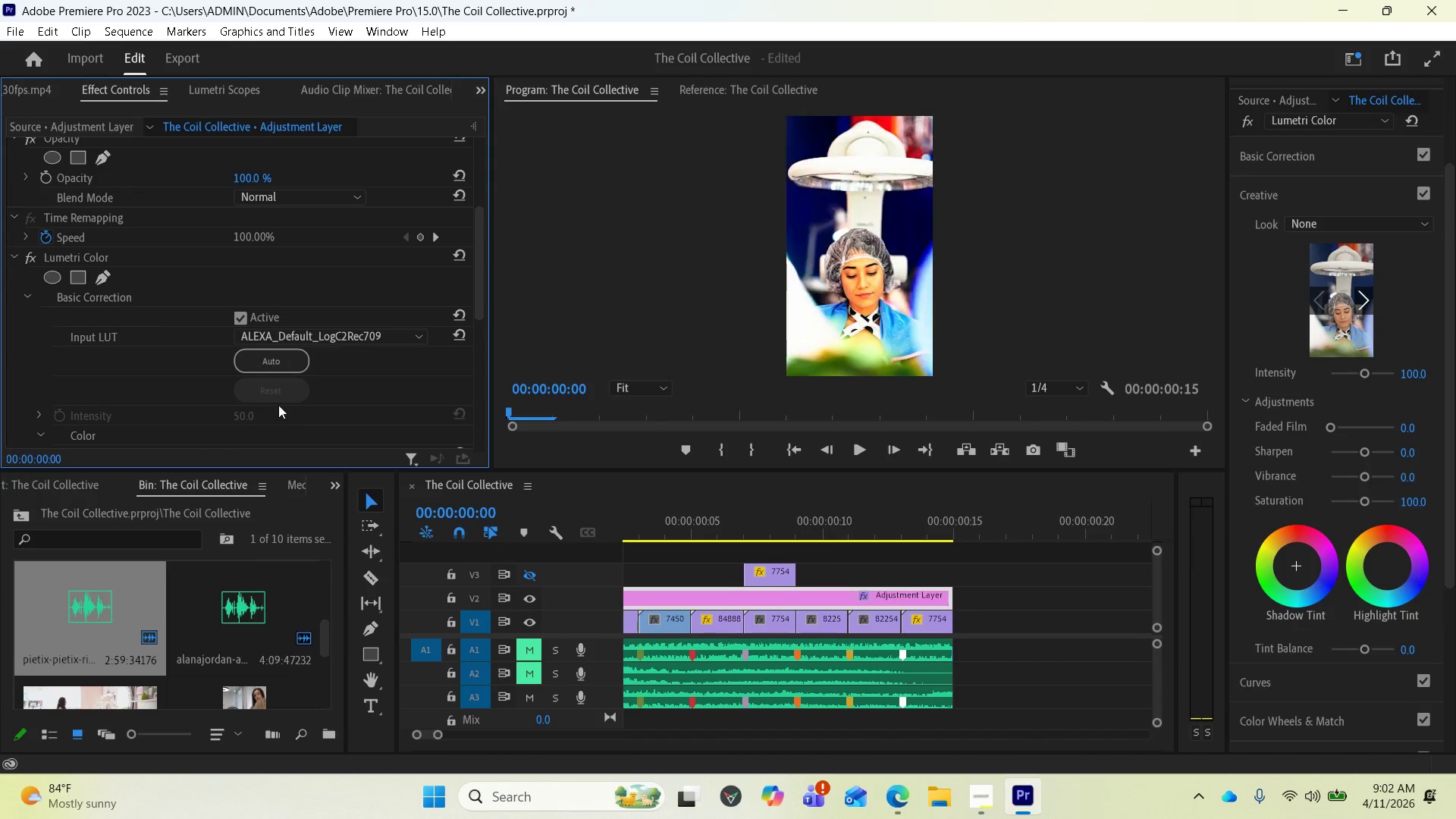 
scroll: coordinate [287, 368], scroll_direction: down, amount: 4.0
 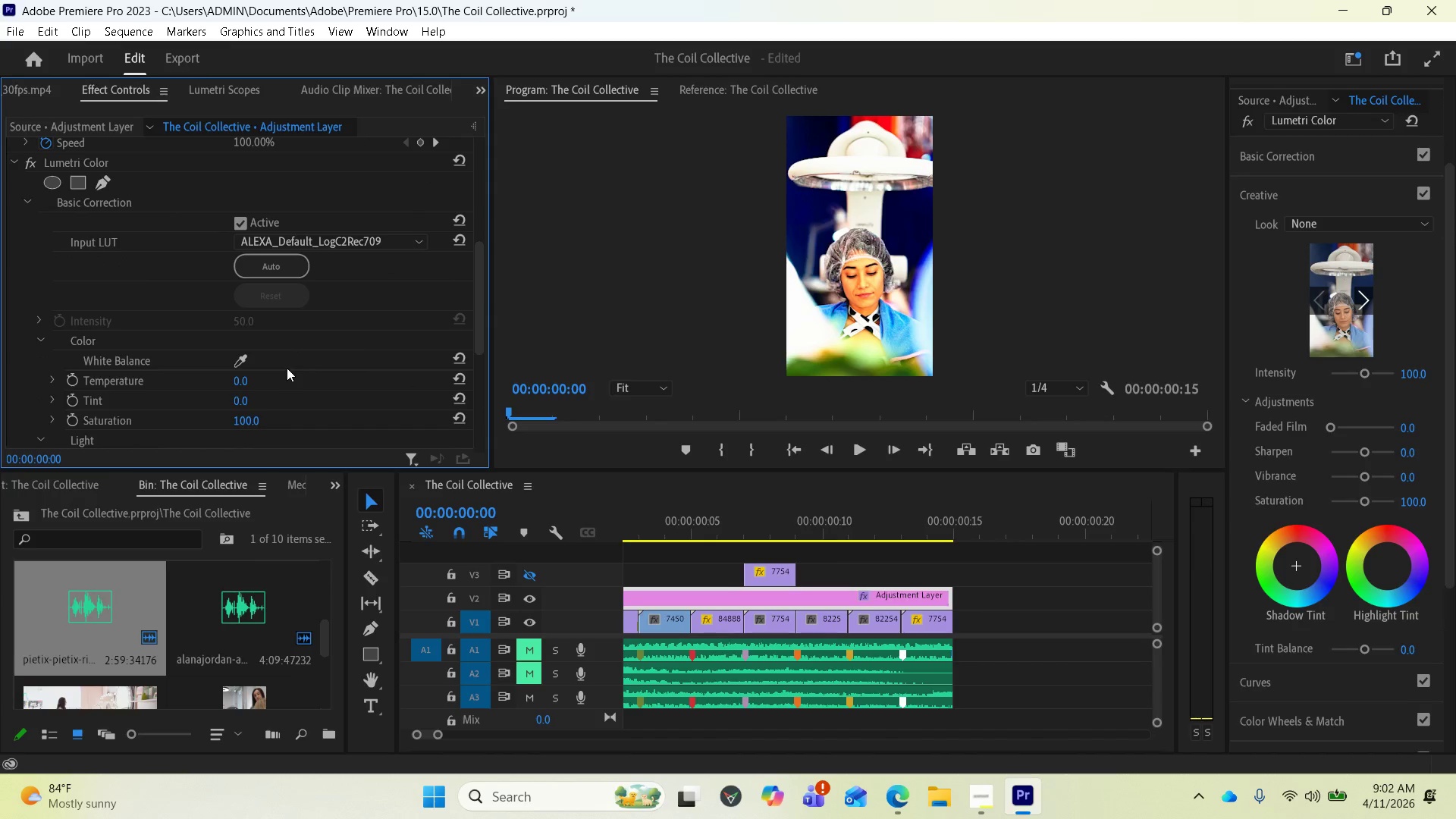 
wait(5.09)
 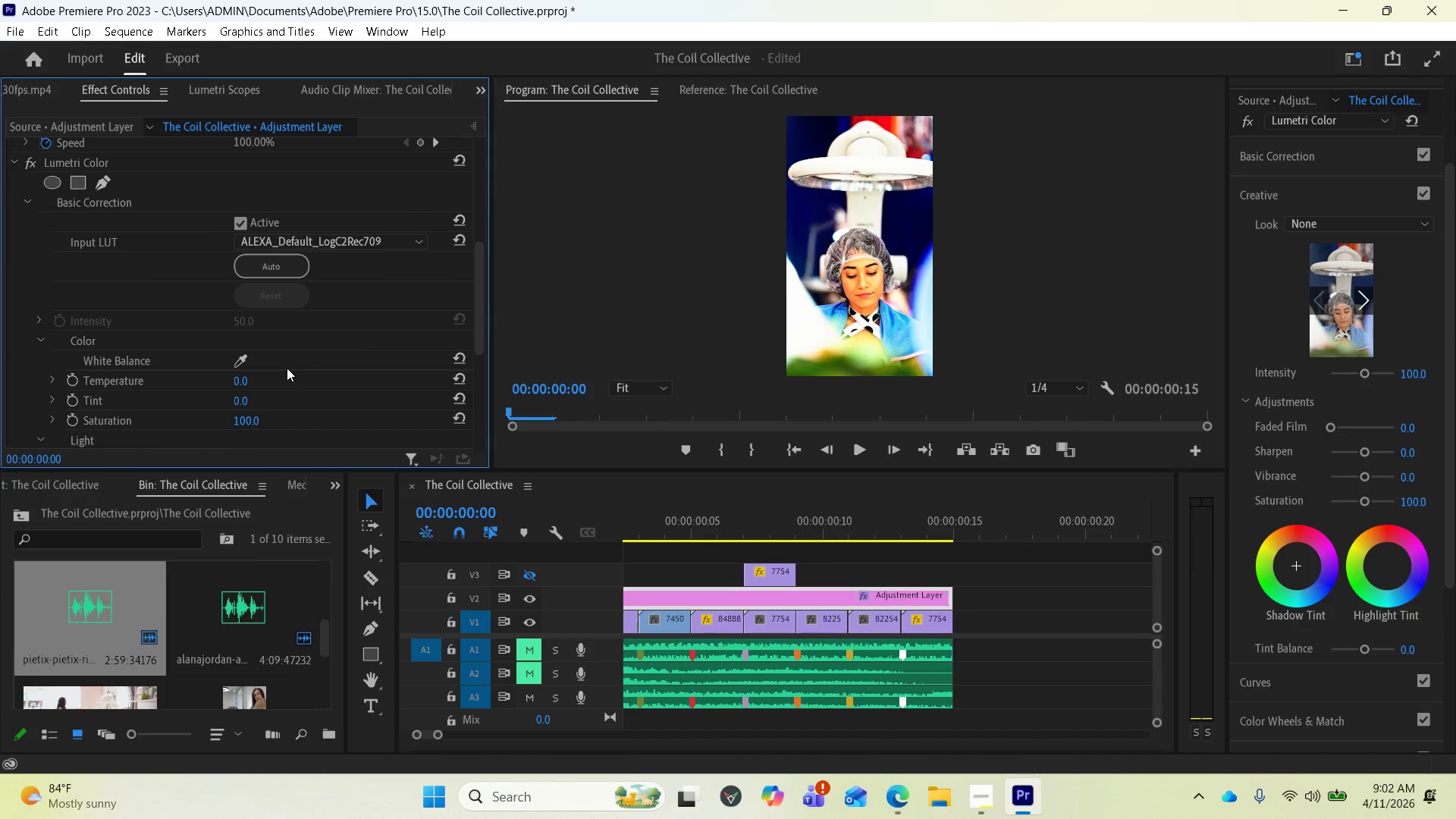 
scroll: coordinate [298, 380], scroll_direction: down, amount: 2.0
 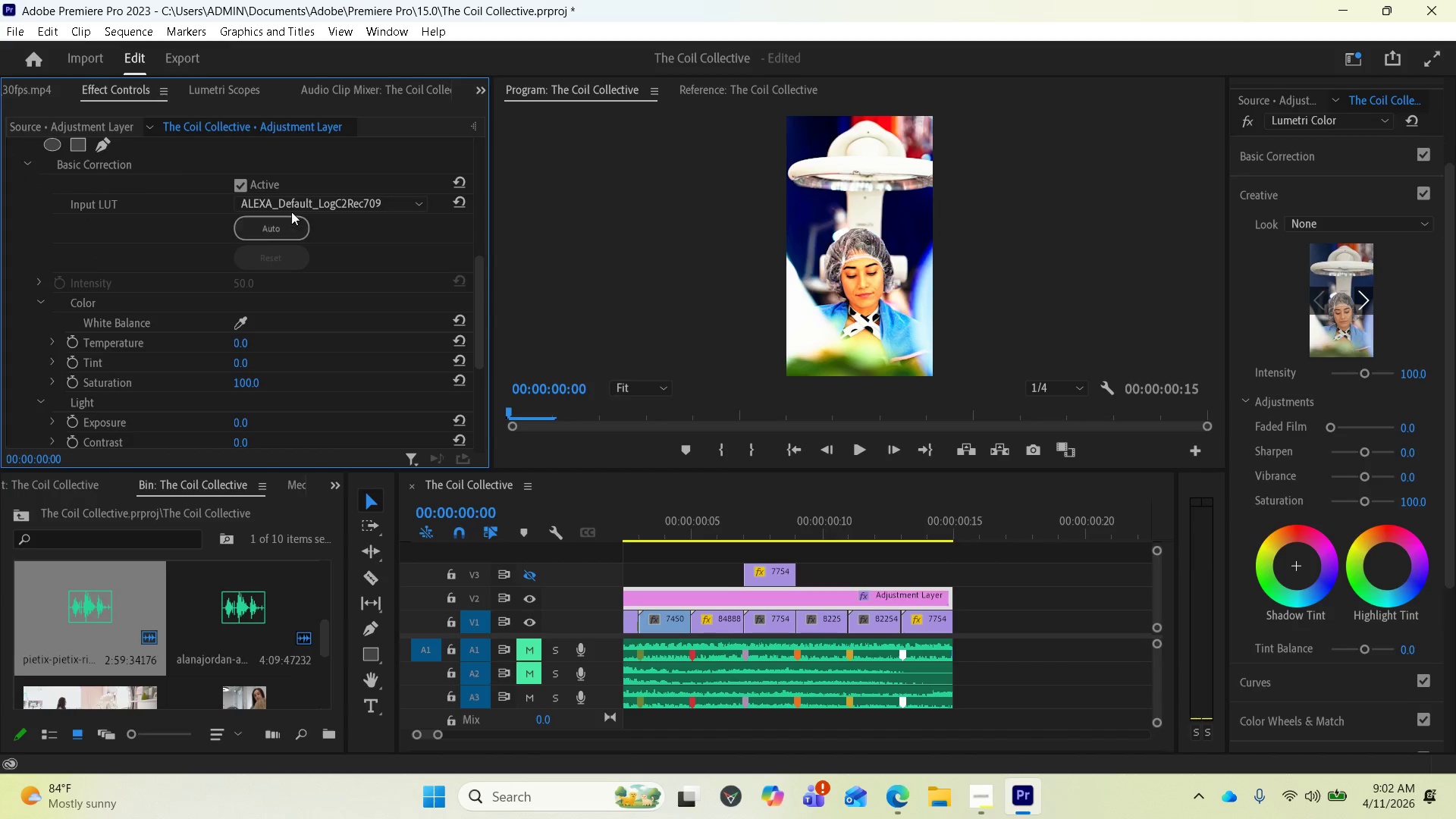 
left_click([293, 202])
 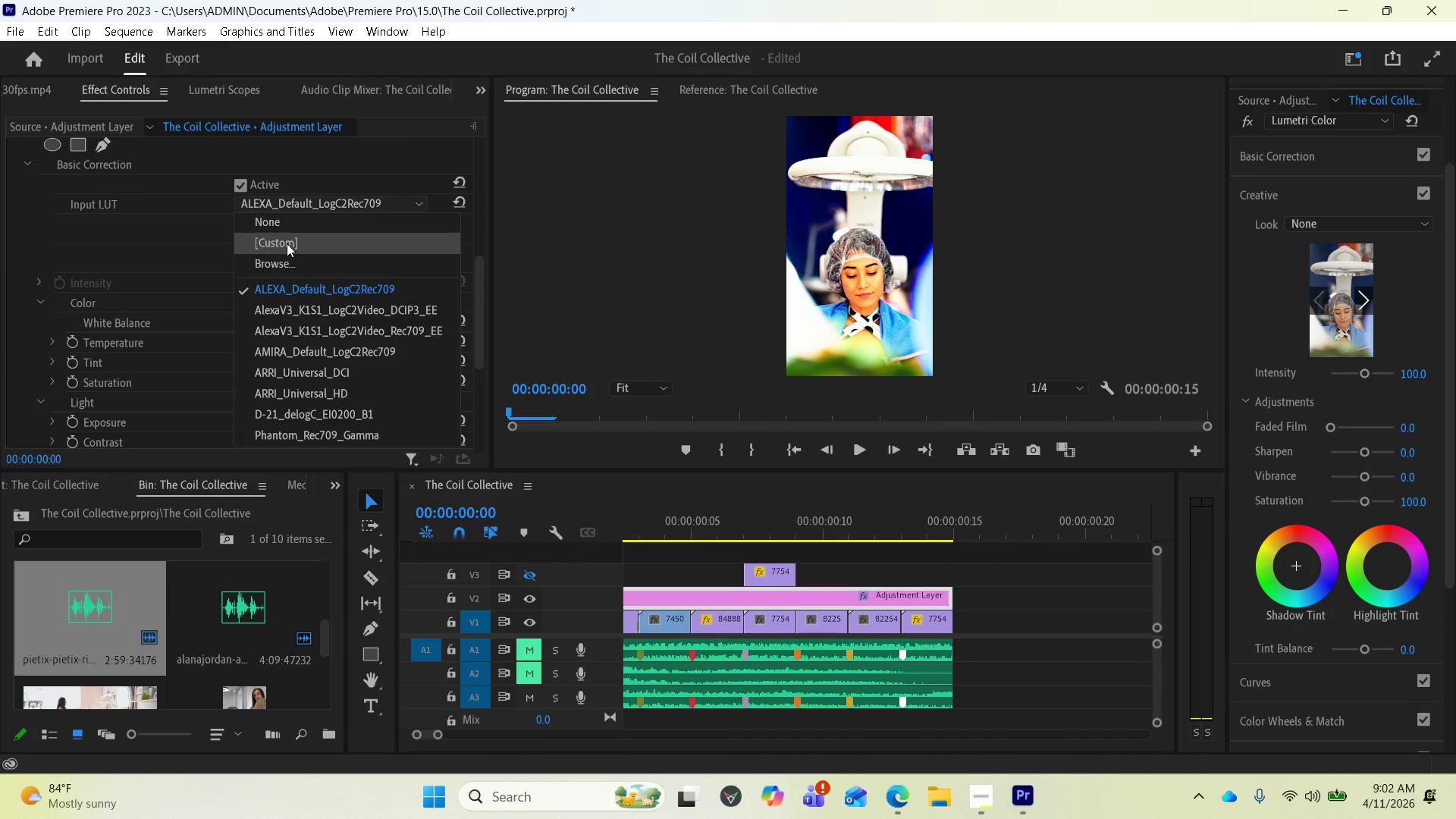 
left_click([289, 222])
 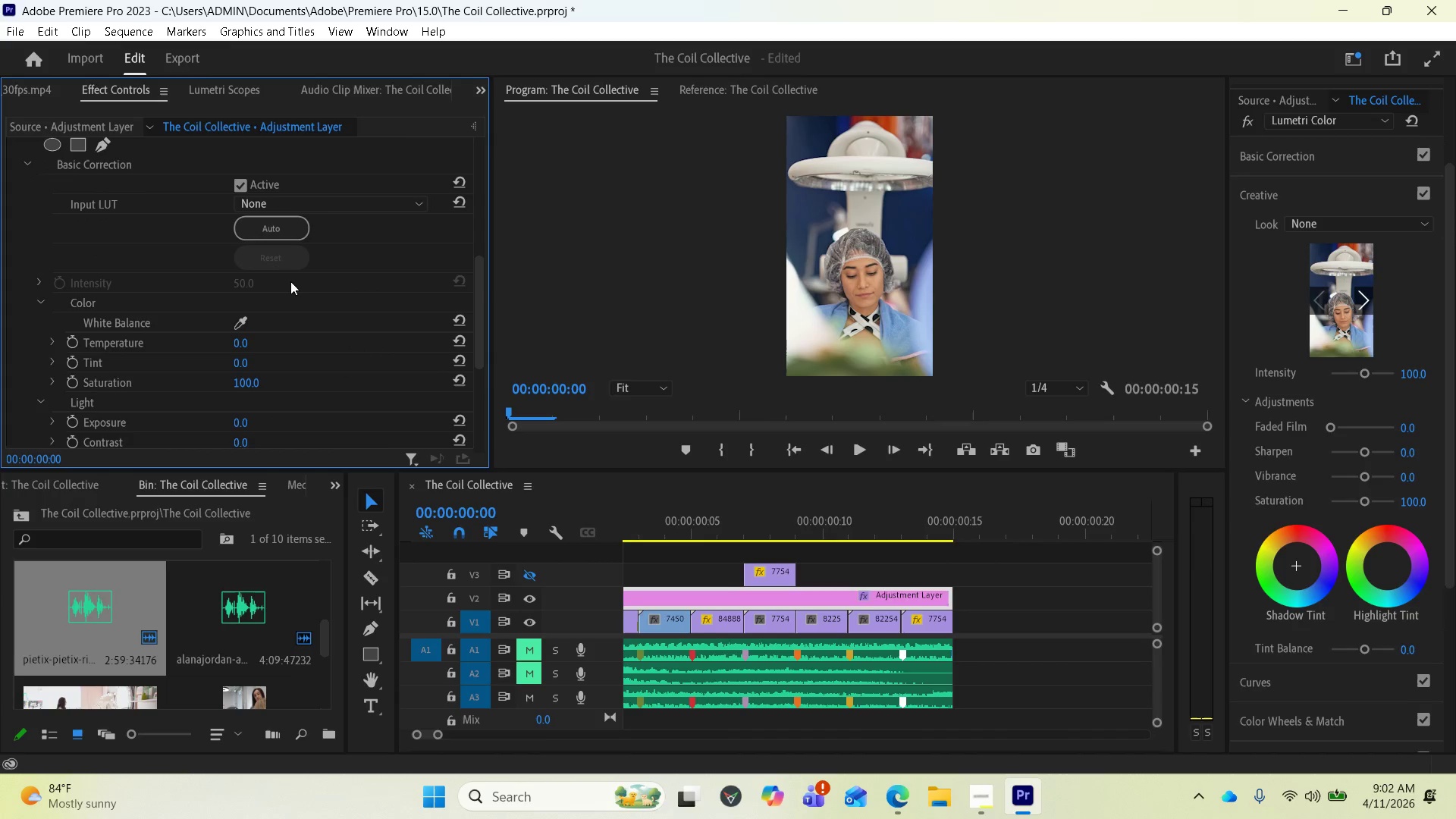 
scroll: coordinate [286, 315], scroll_direction: down, amount: 4.0
 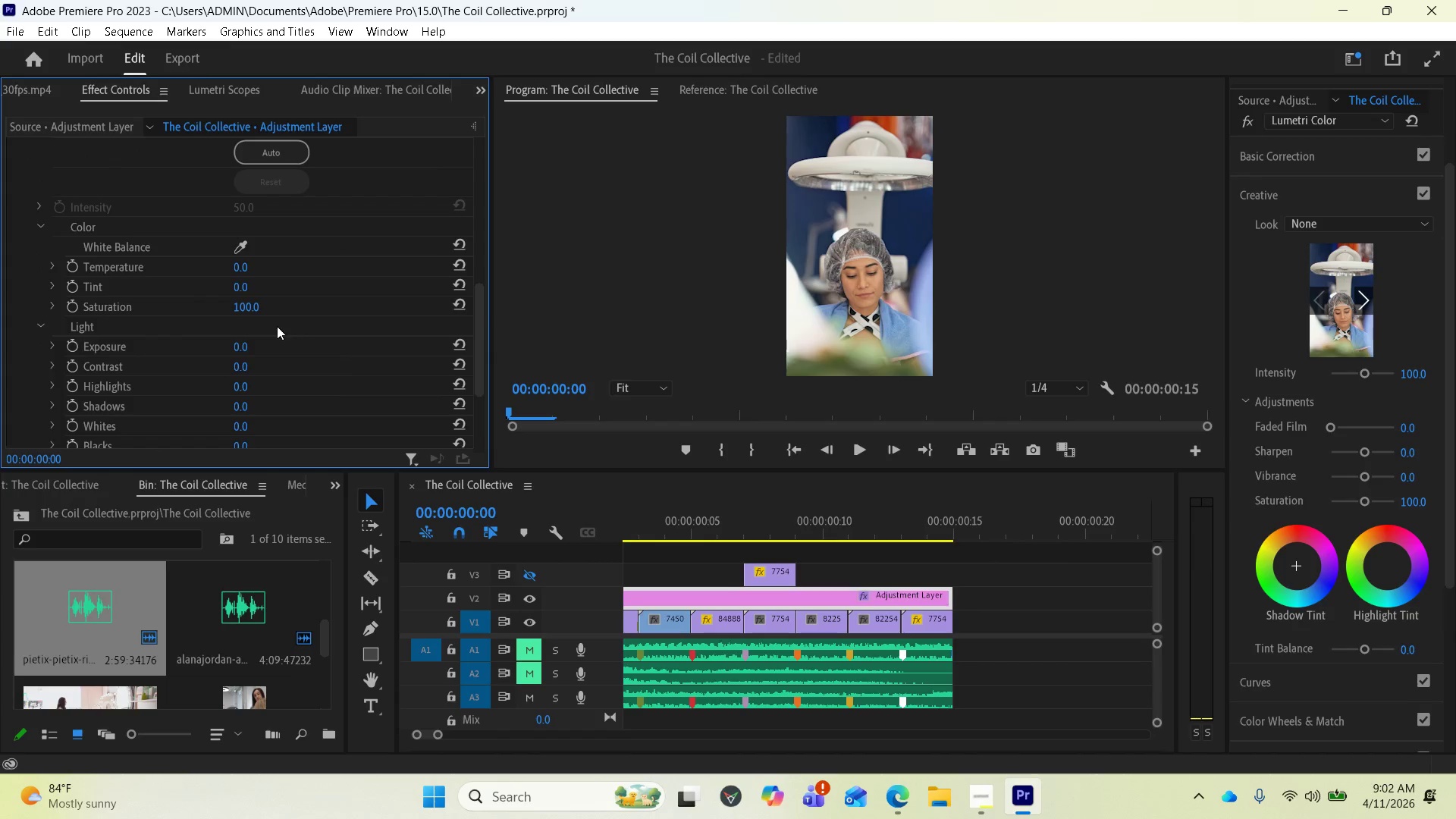 
left_click([238, 265])
 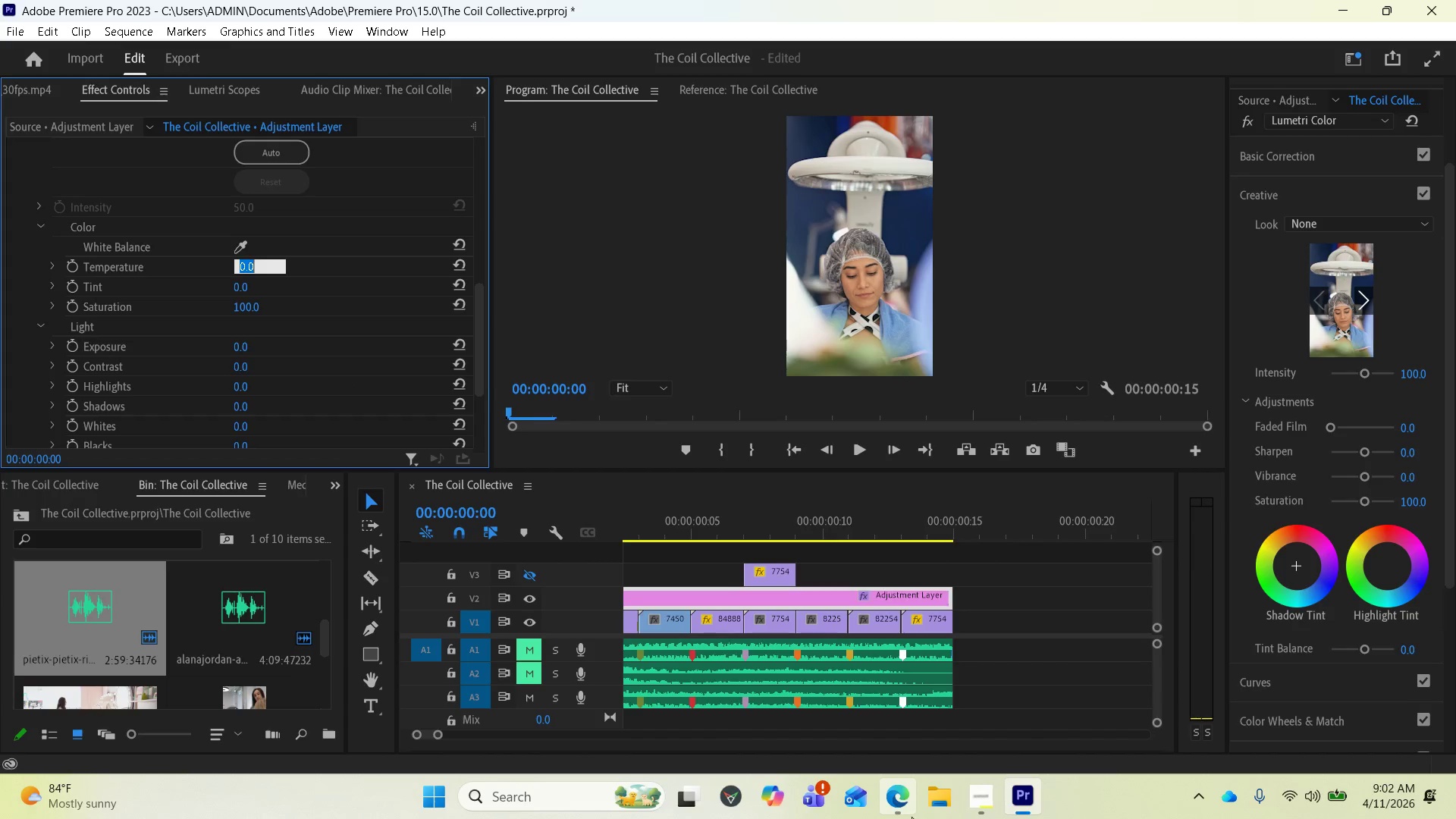 
left_click([899, 808])
 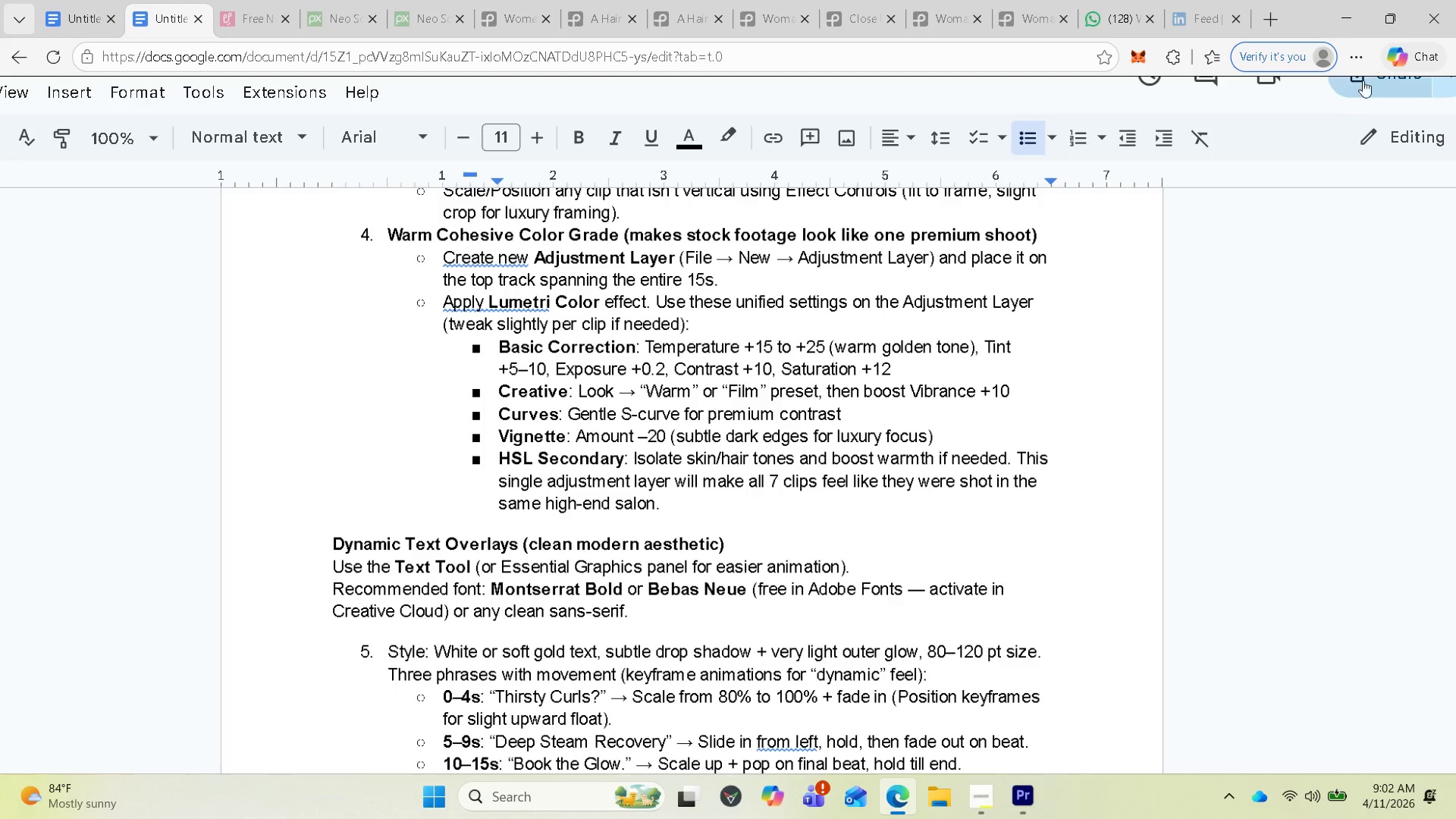 
left_click([1354, 20])
 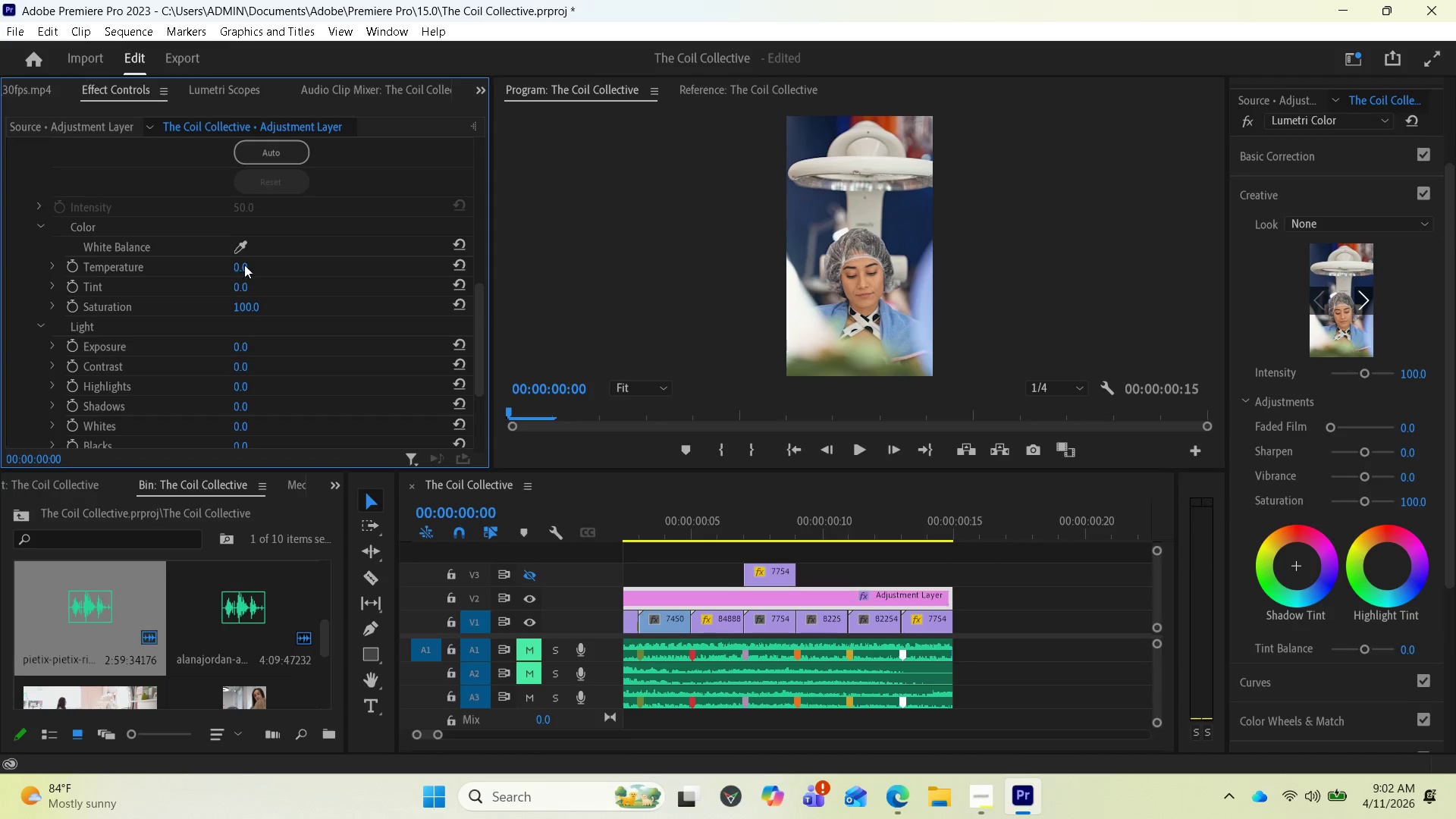 
left_click([246, 264])
 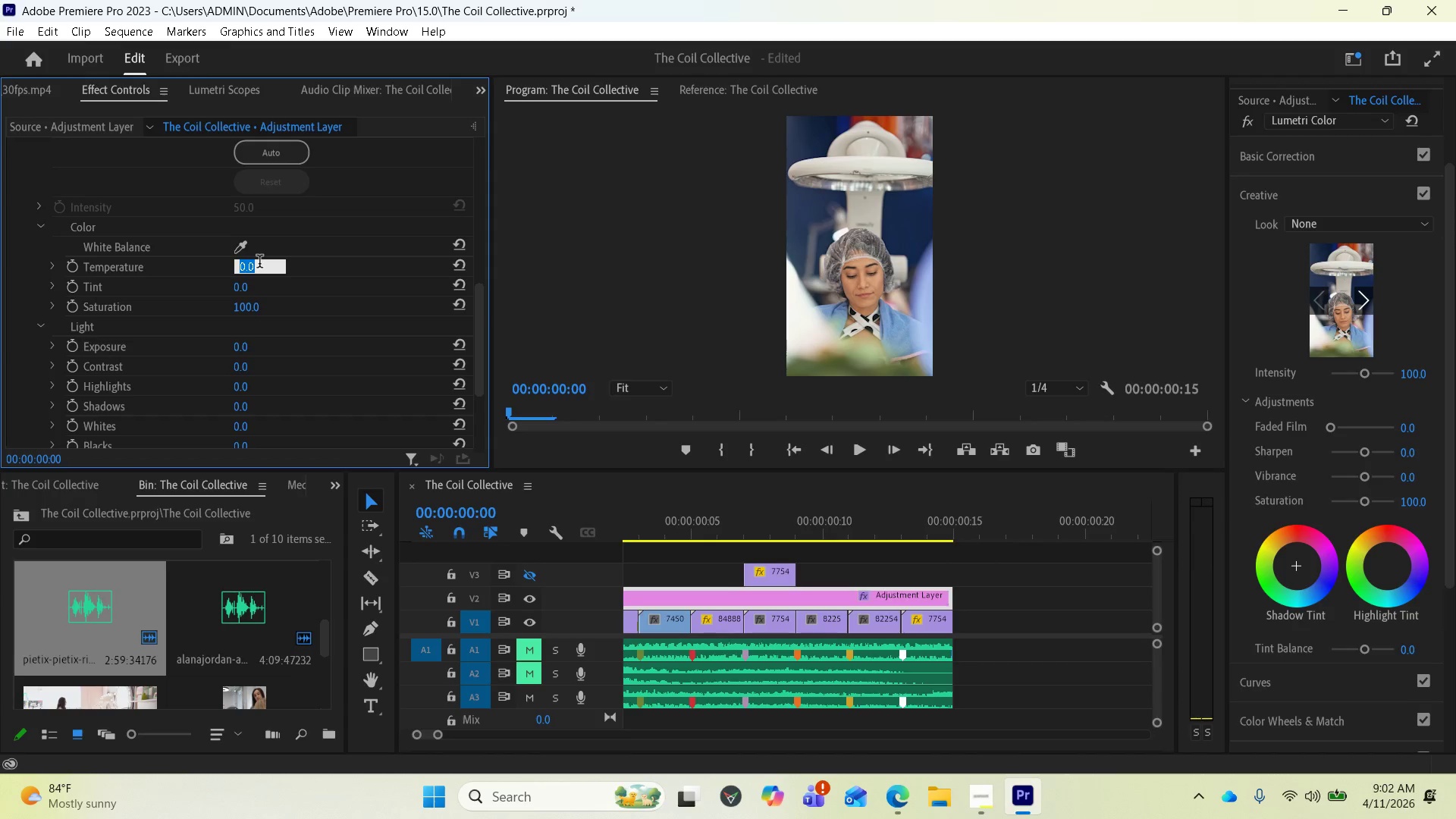 
type(15)
 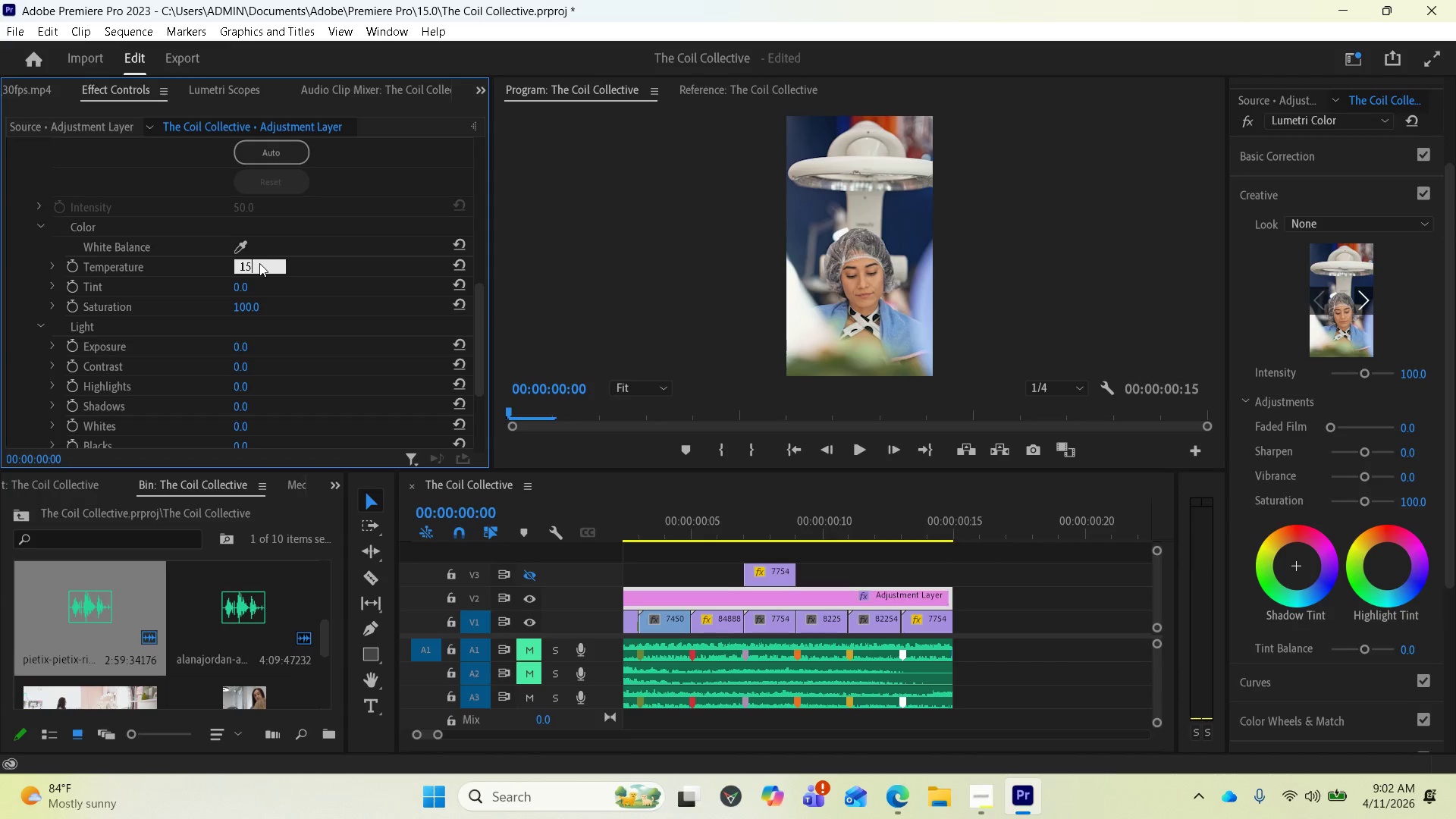 
key(Enter)
 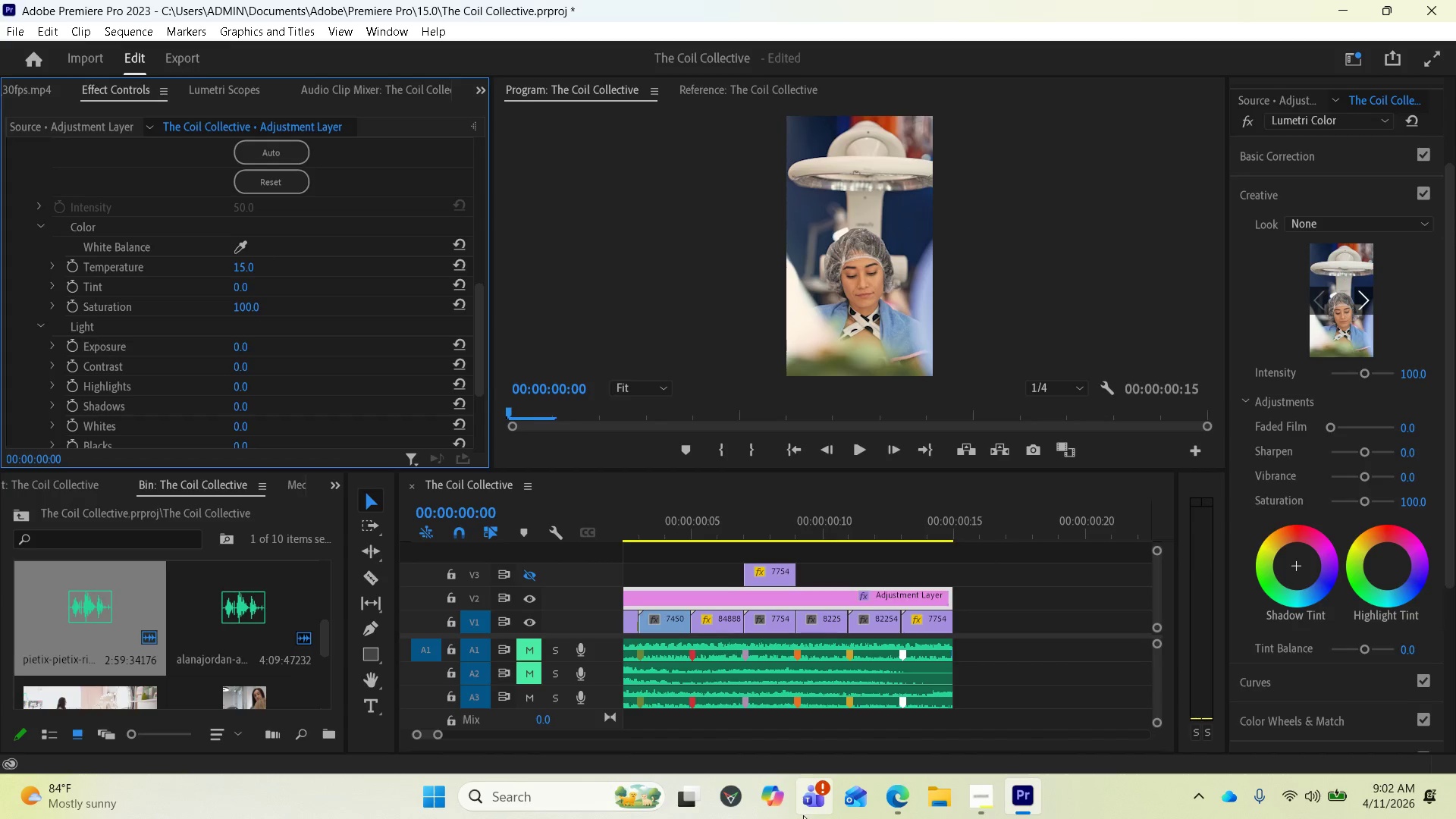 
mouse_move([892, 788])
 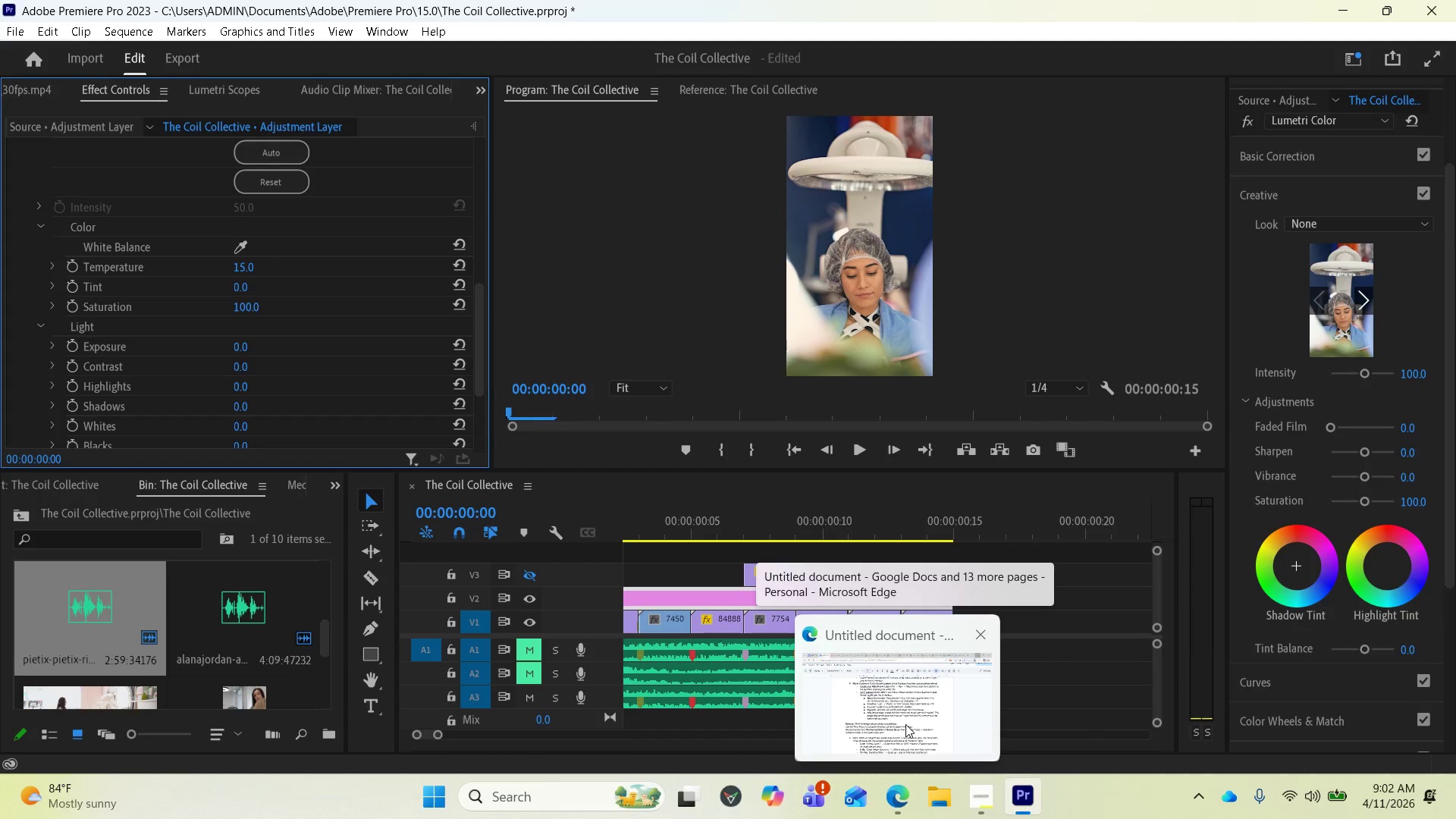 
left_click([905, 724])
 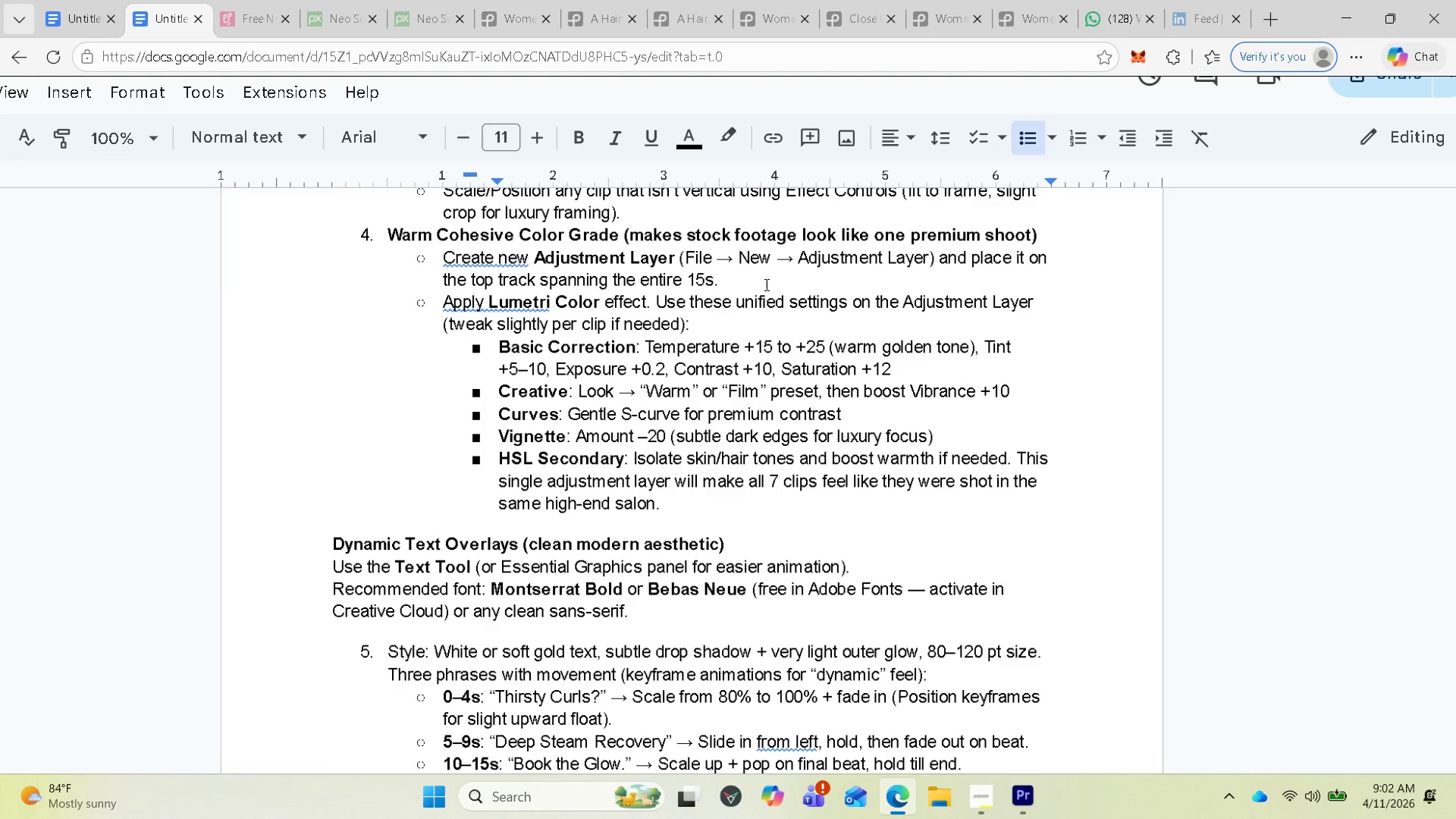 
wait(14.47)
 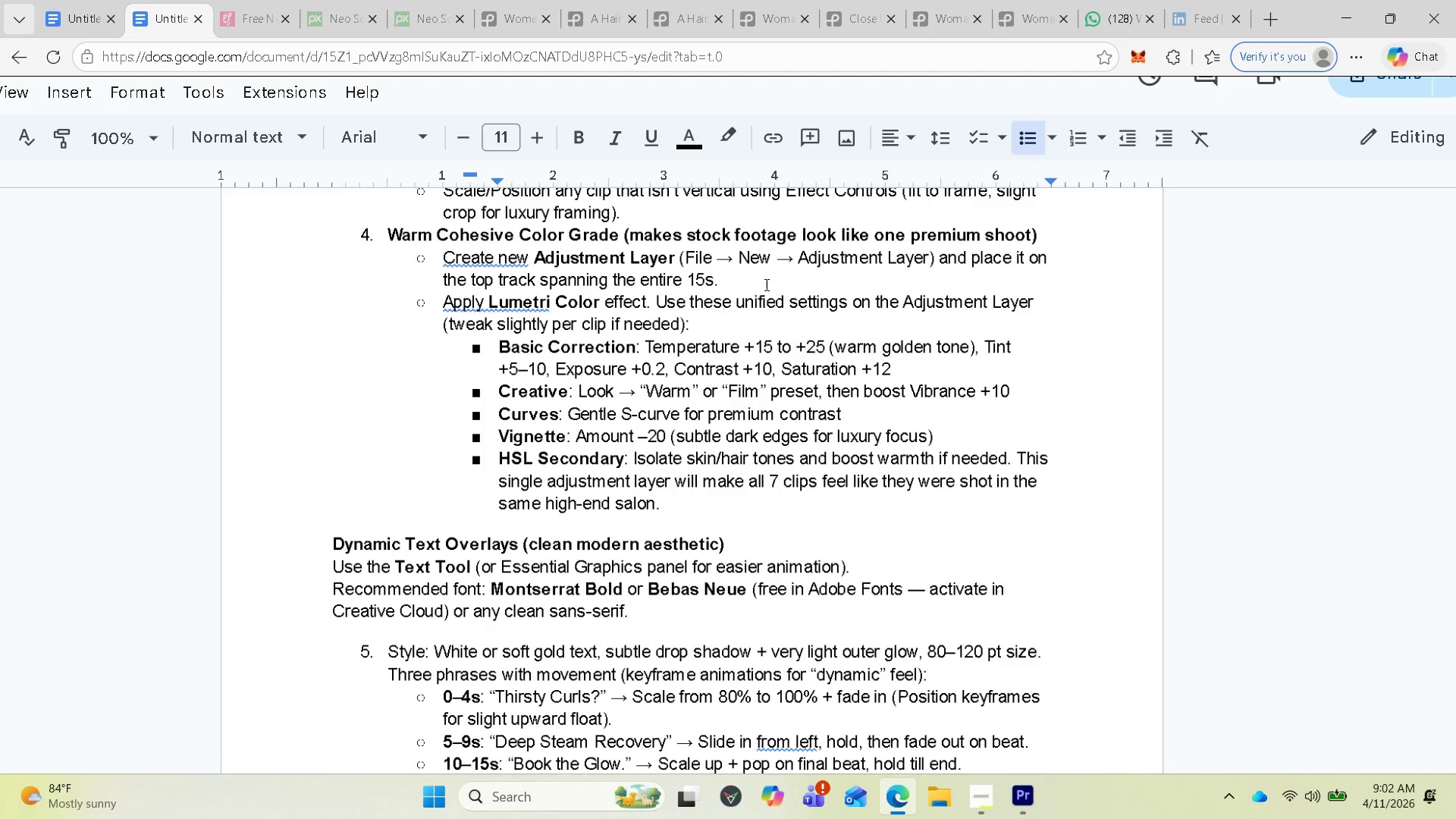 
left_click([1348, 22])
 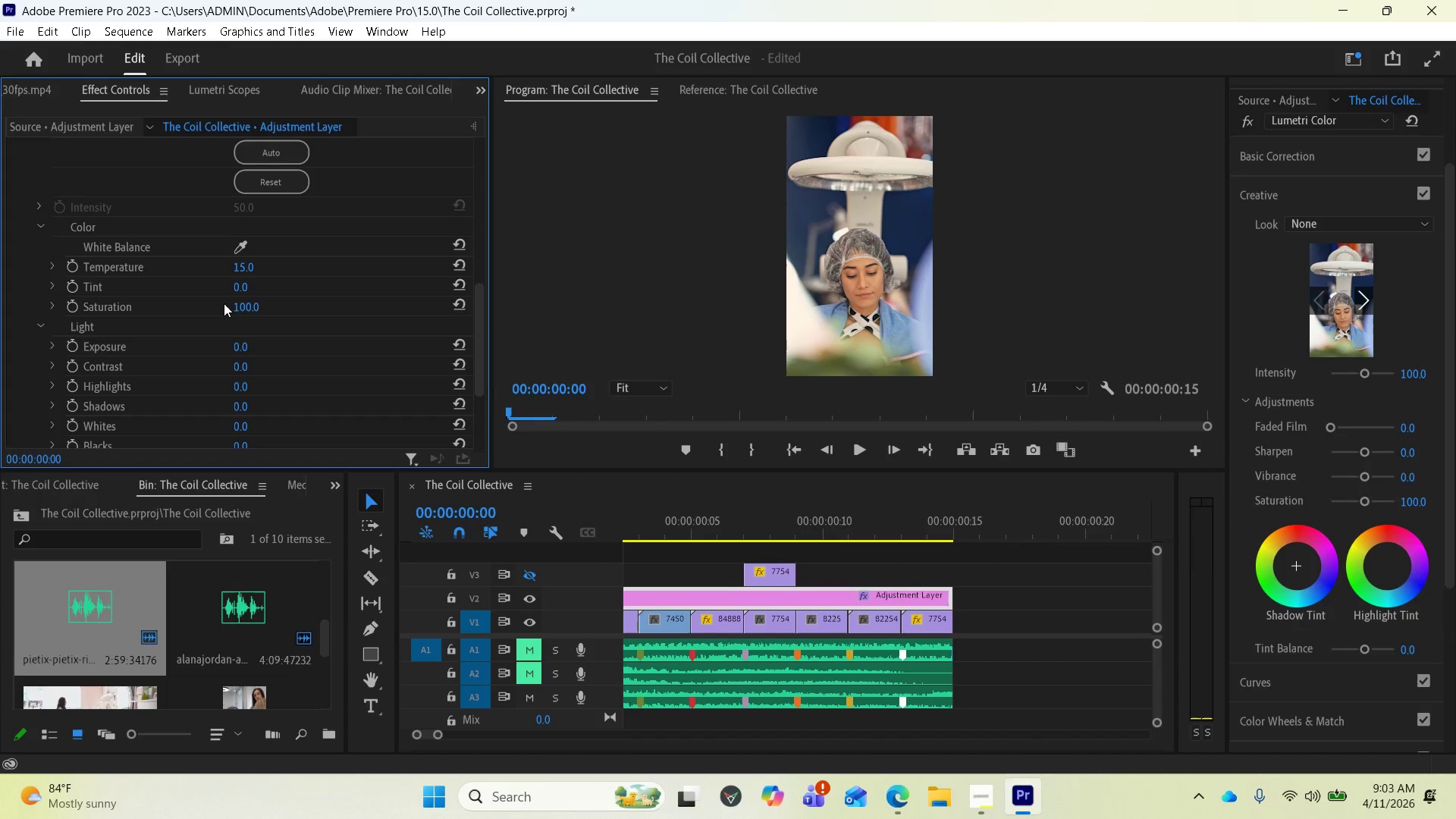 
left_click([237, 286])
 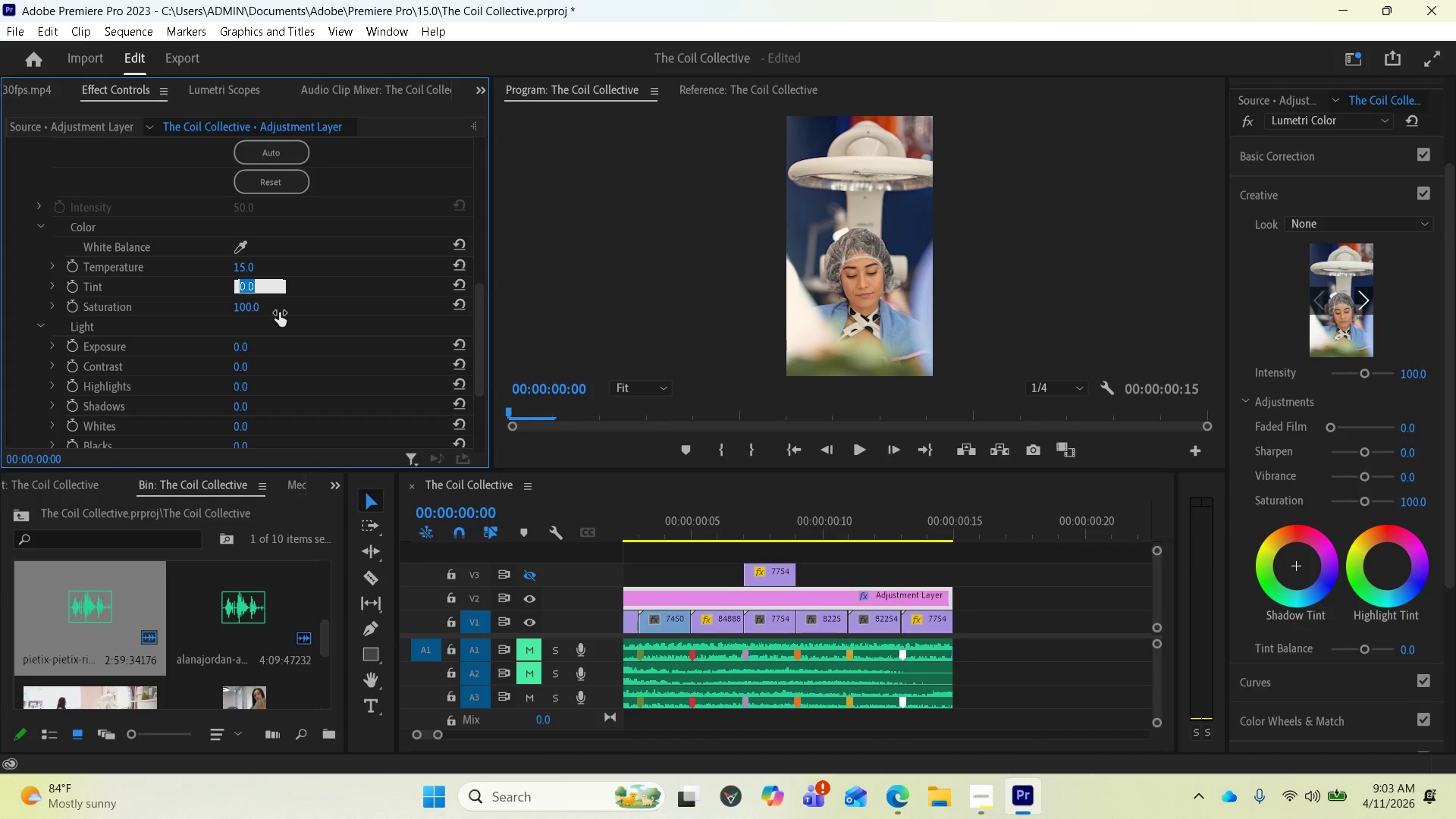 
key(5)
 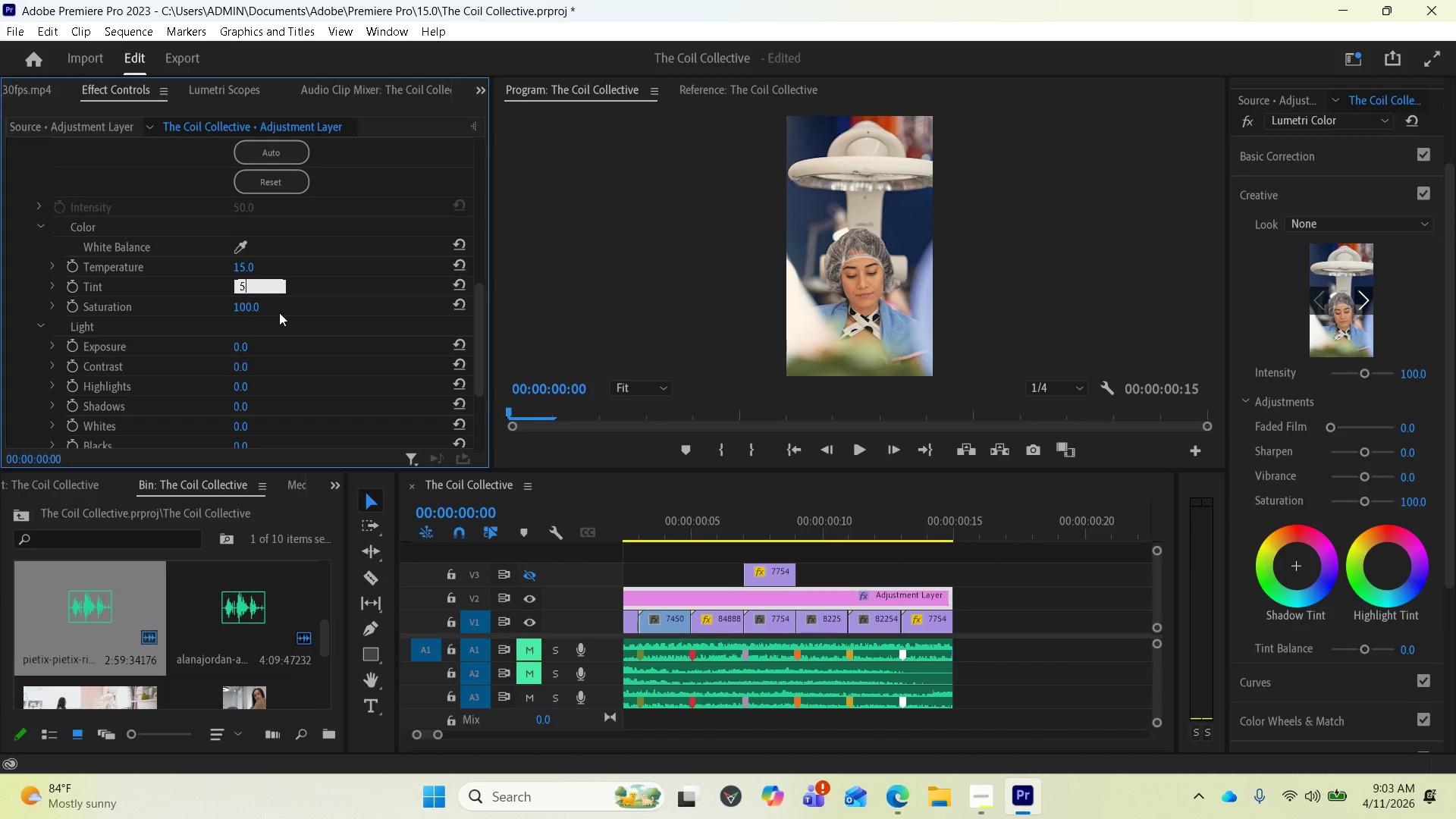 
key(Enter)
 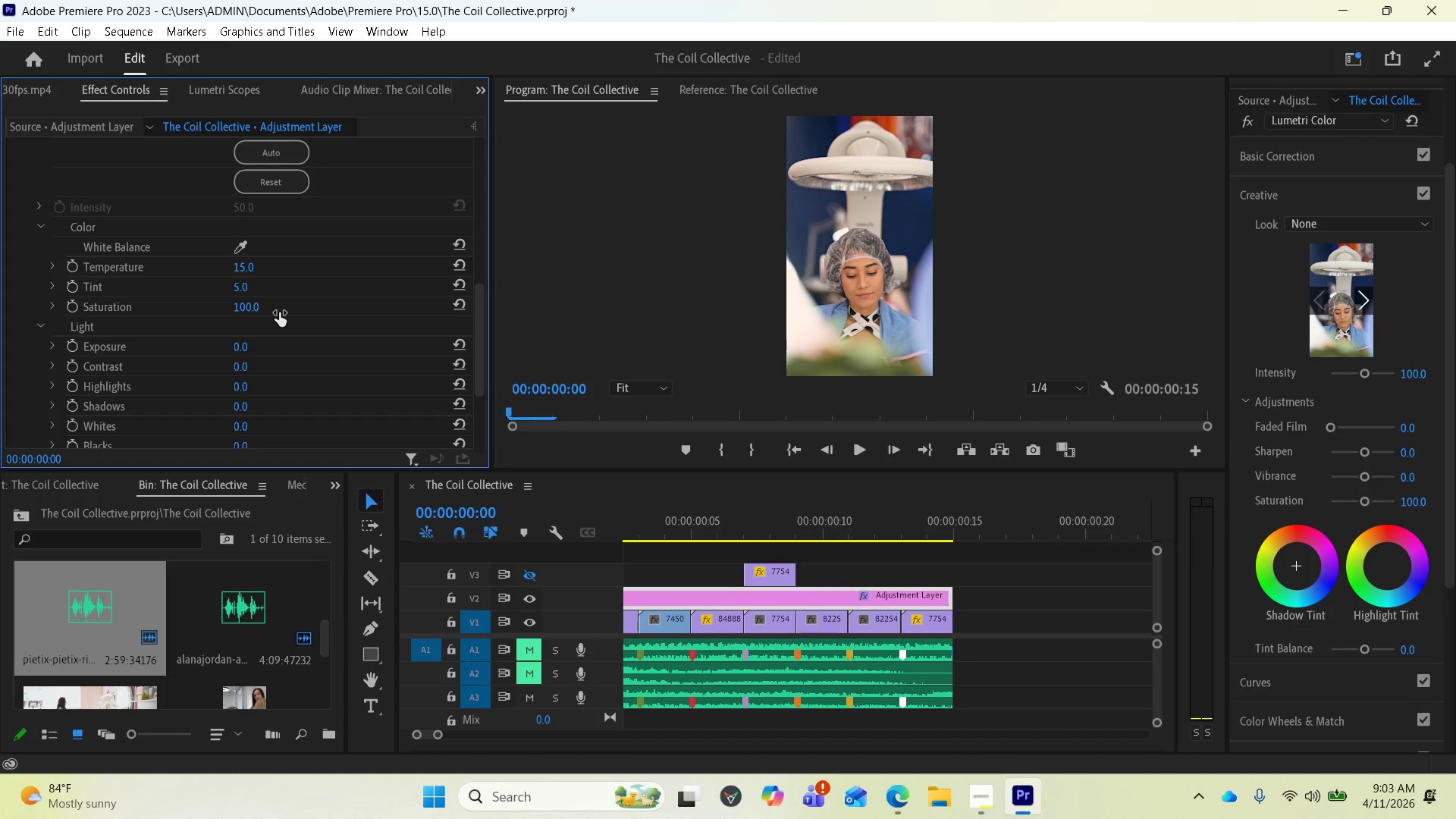 
left_click([249, 287])
 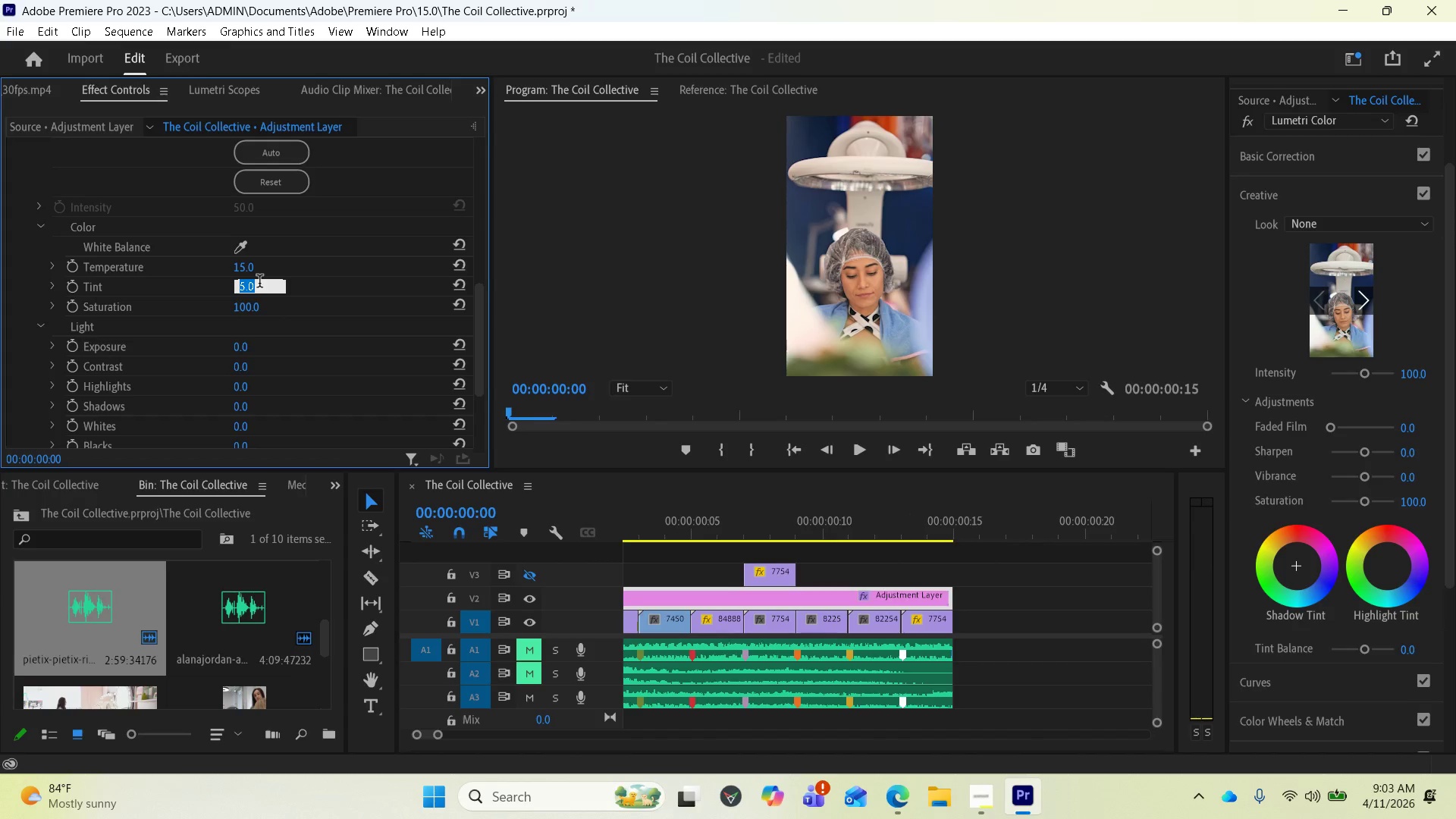 
type(-10)
 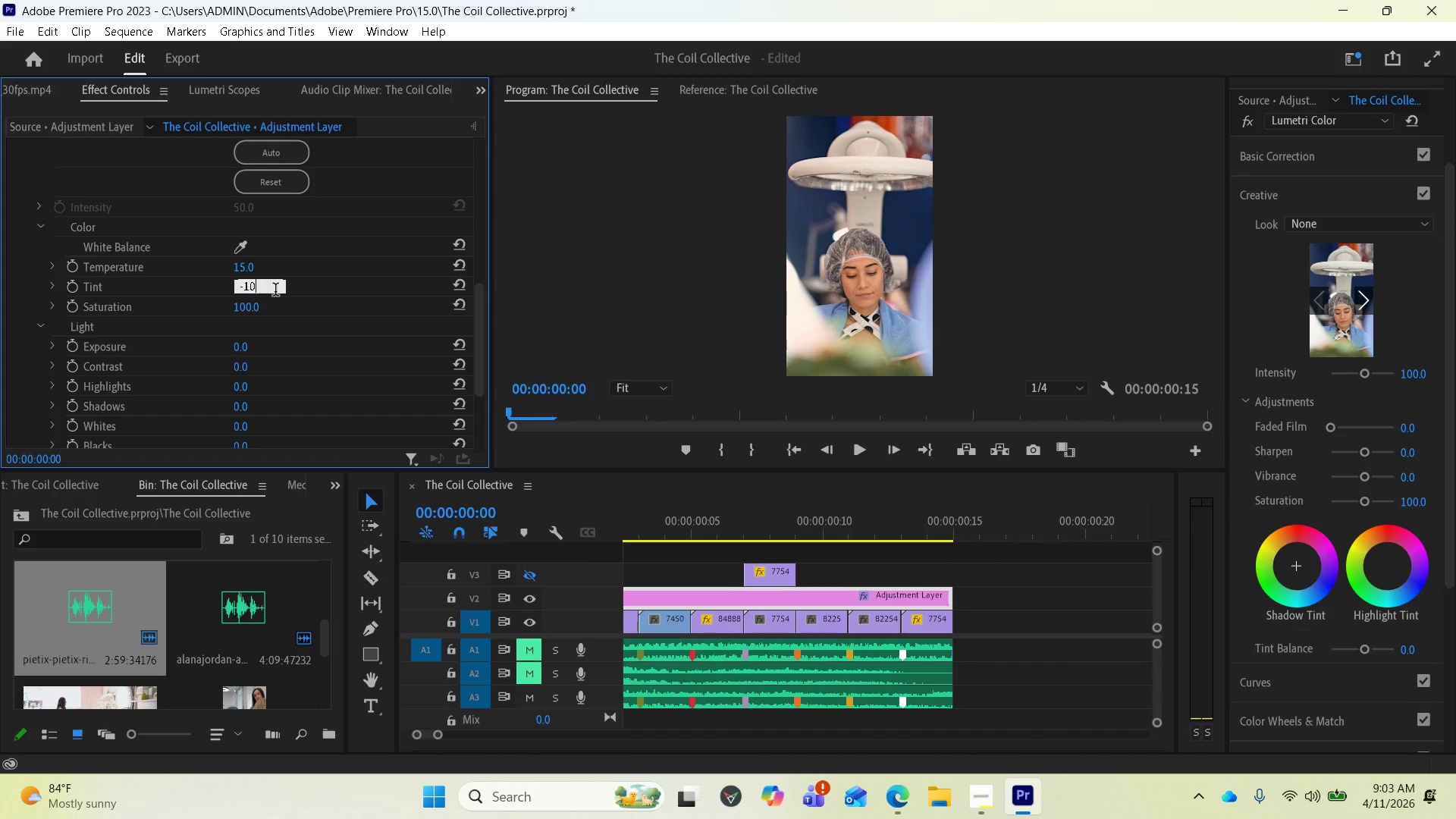 
key(Enter)
 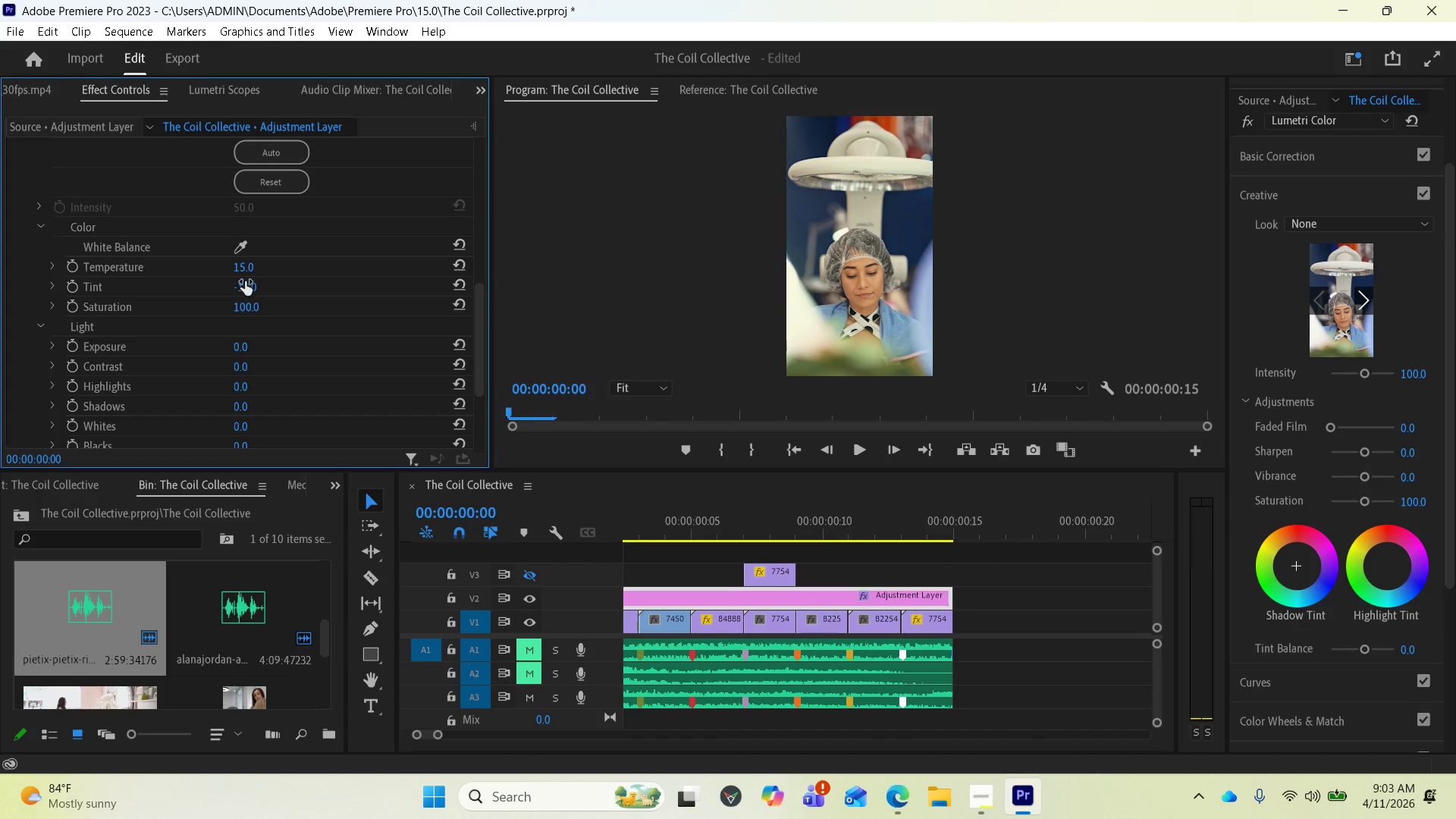 
left_click_drag(start_coordinate=[242, 287], to_coordinate=[265, 266])
 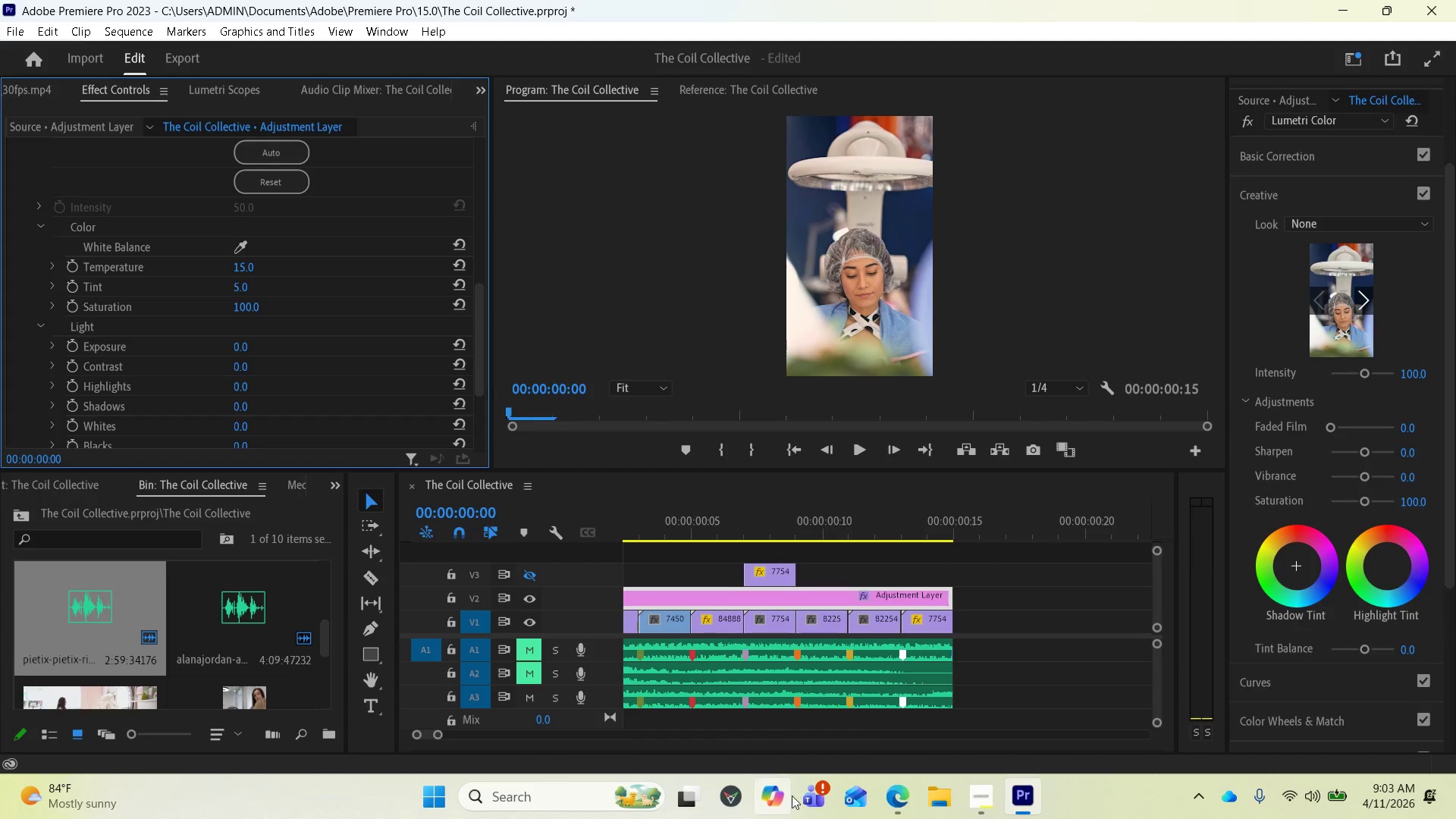 
left_click([891, 783])
 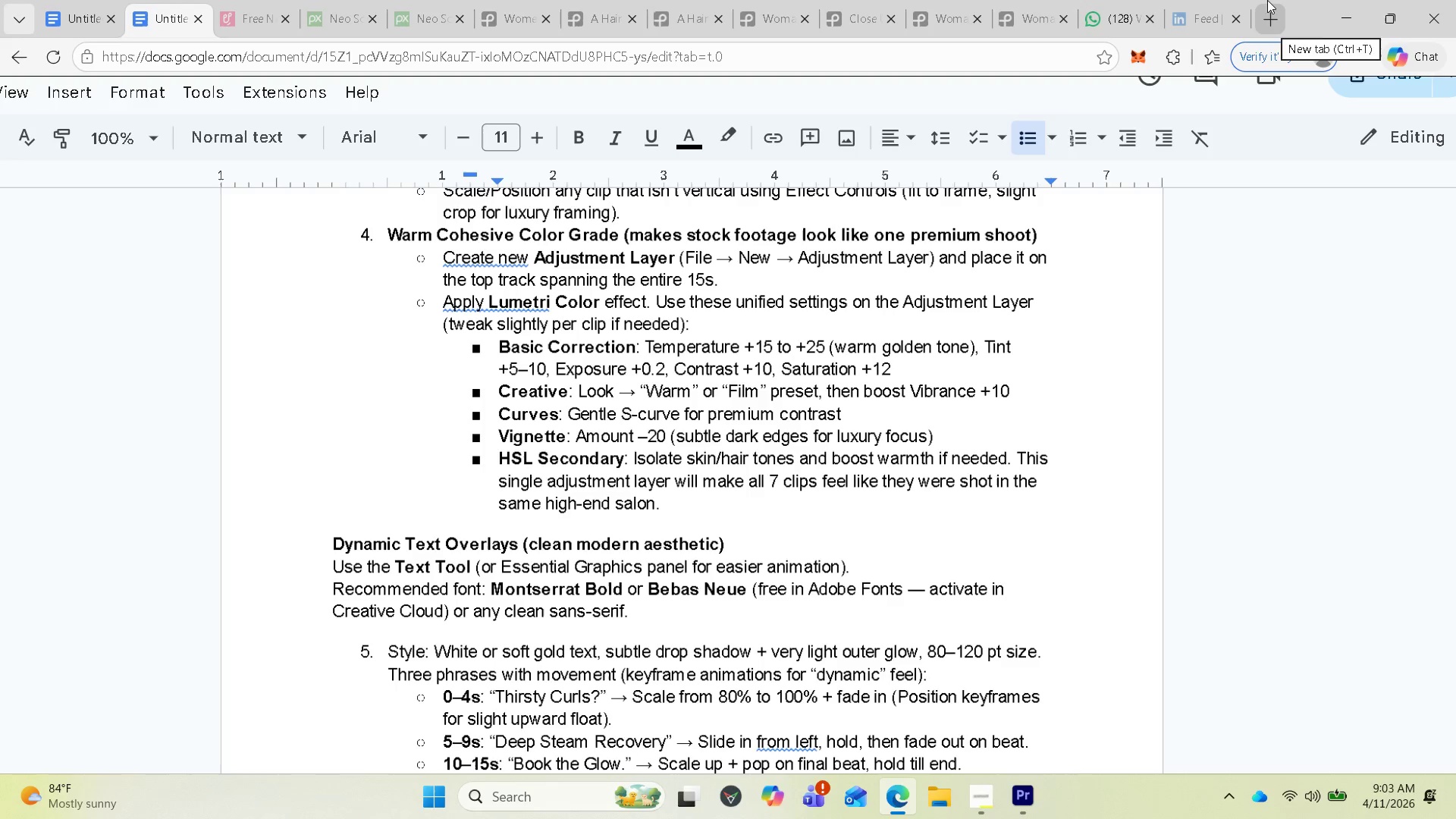 
wait(5.24)
 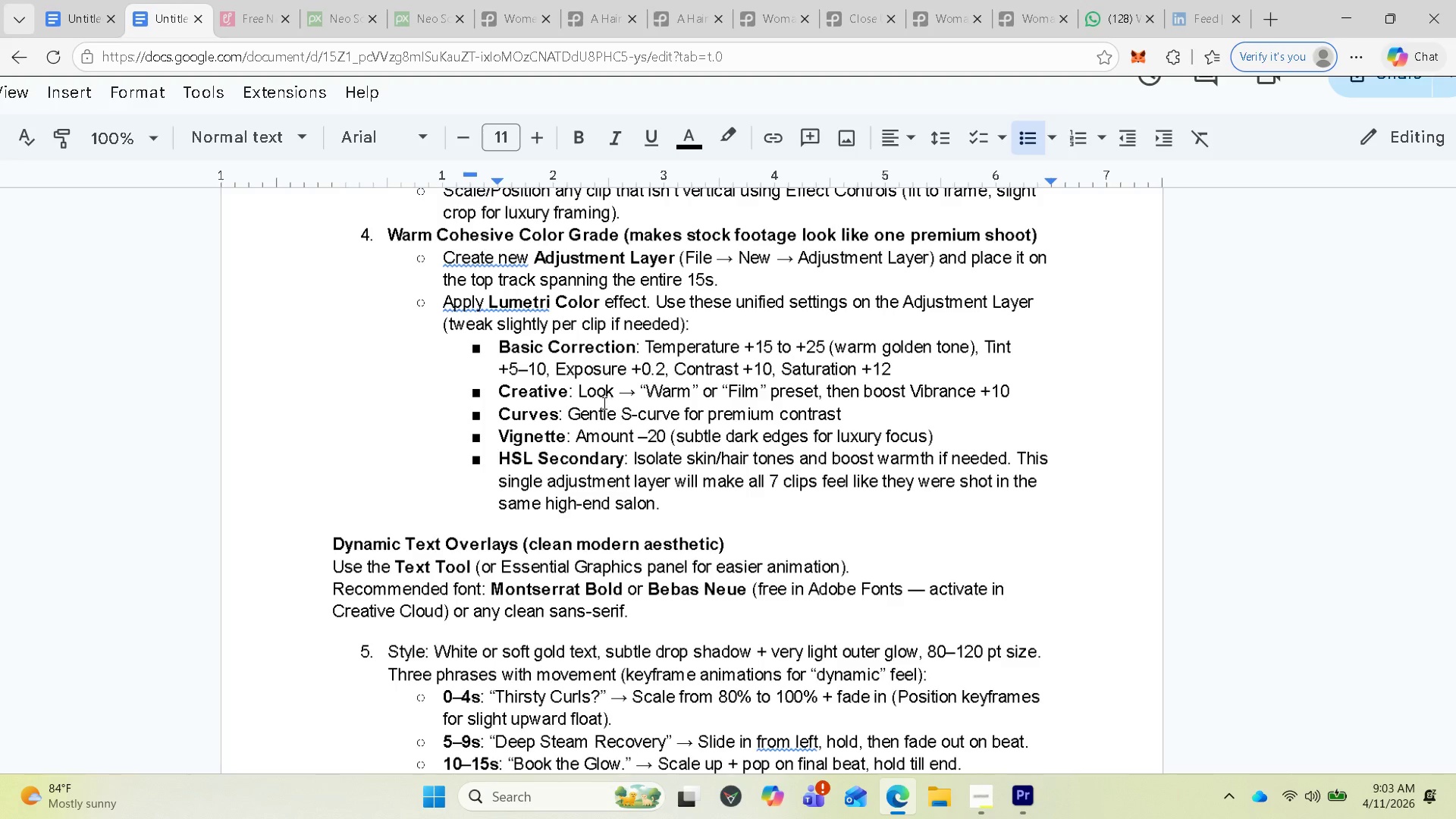 
left_click([1338, 20])
 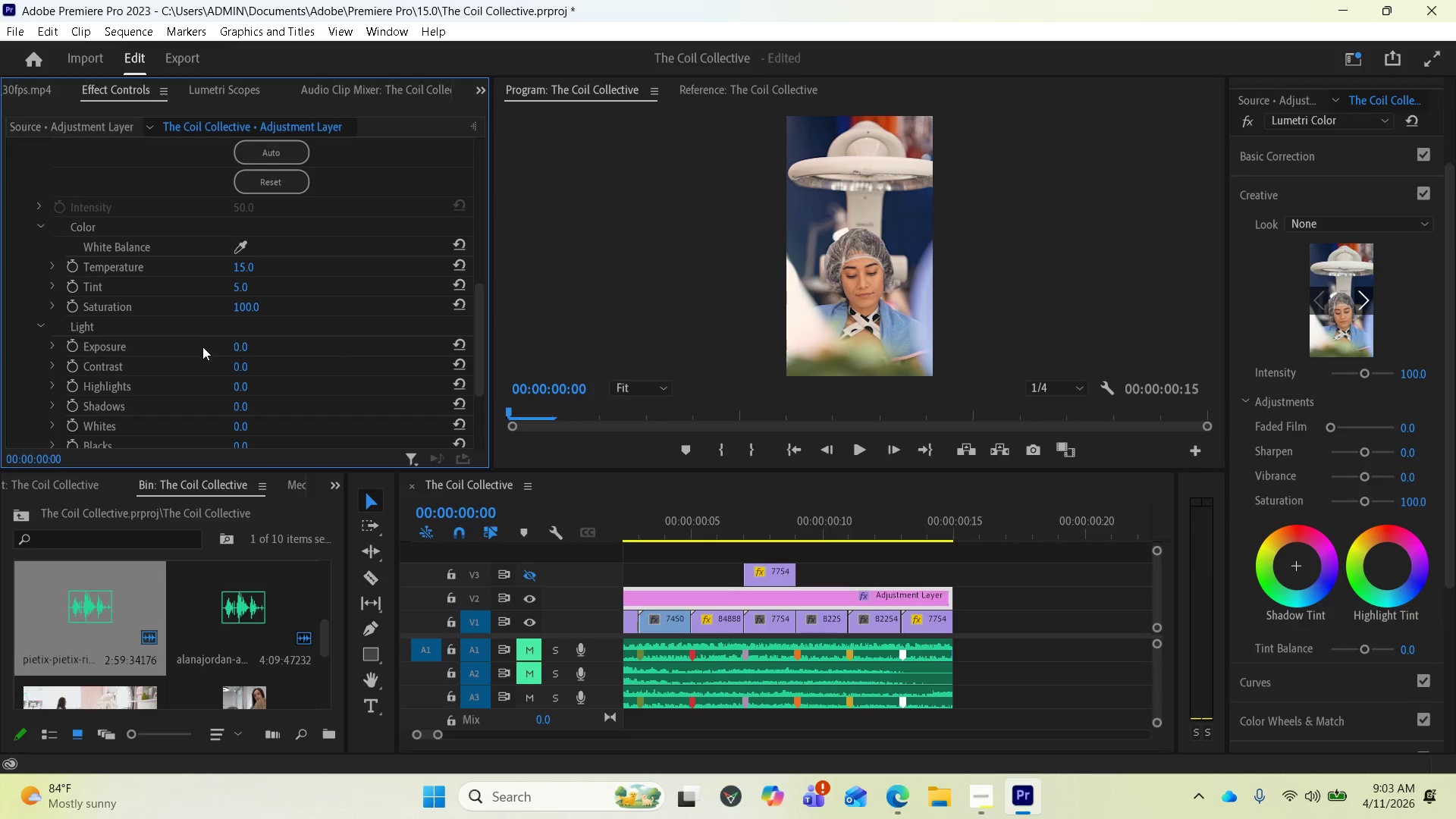 
wait(5.38)
 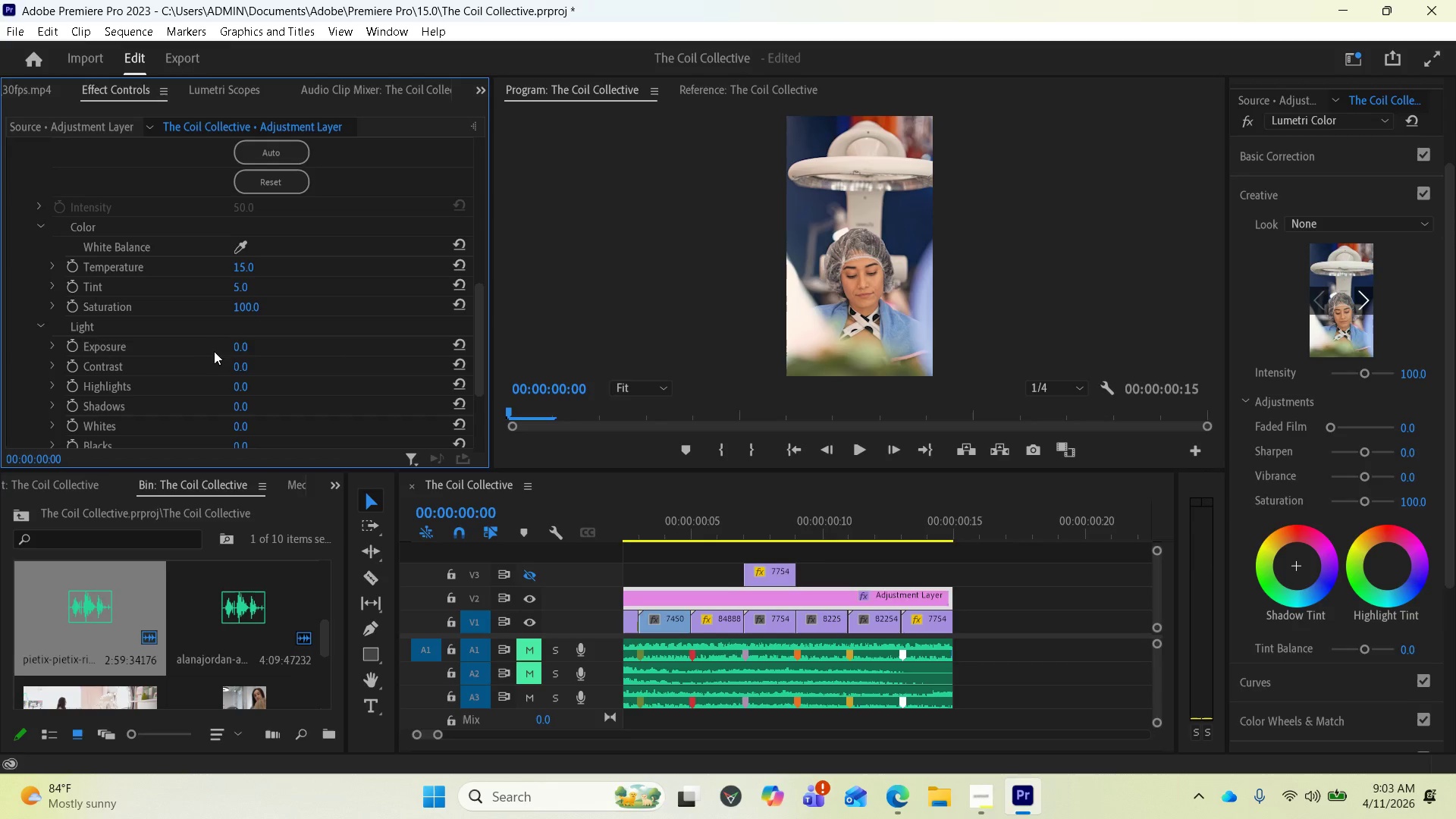 
left_click([240, 350])
 